 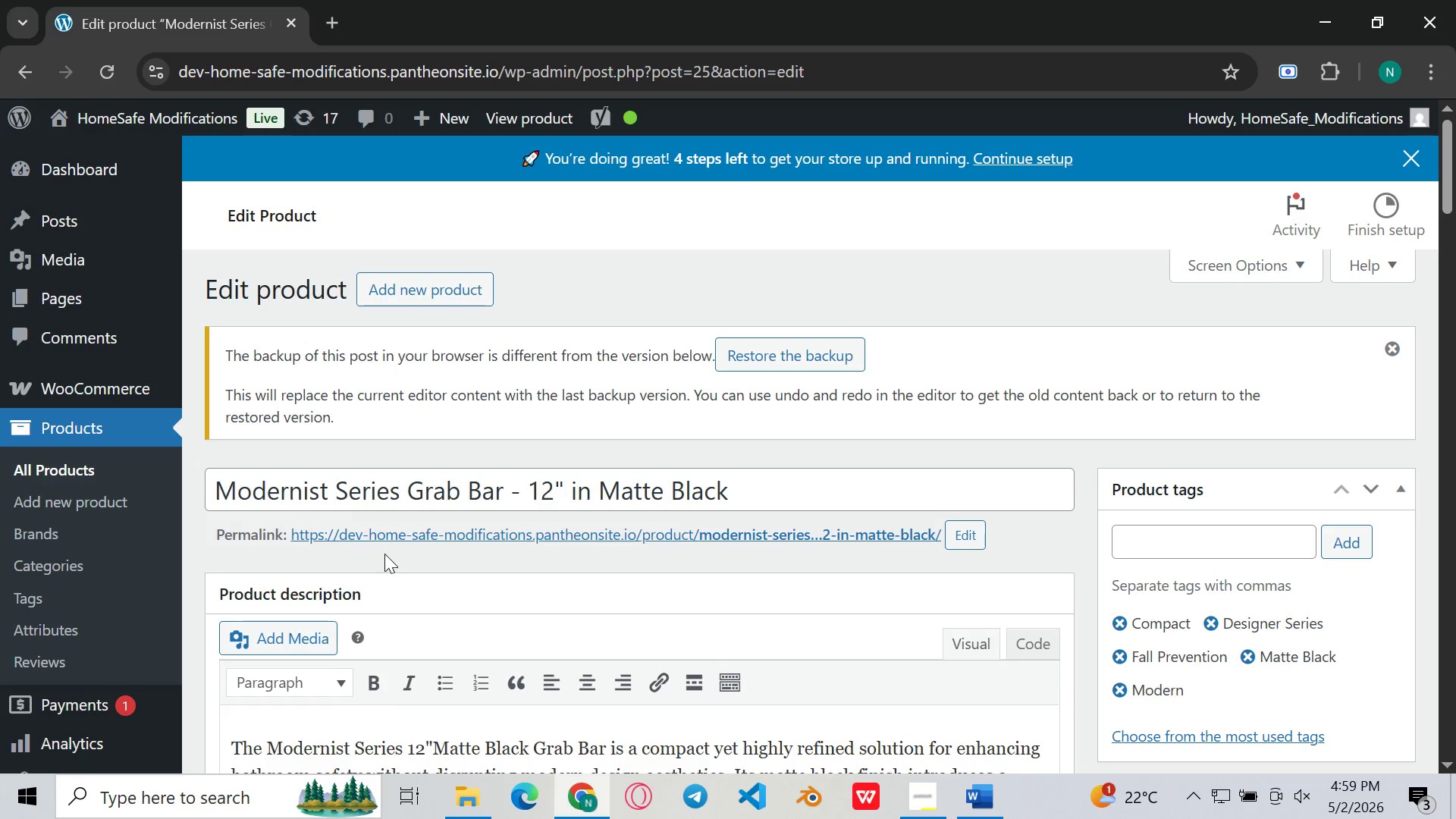 
double_click([1124, 416])
 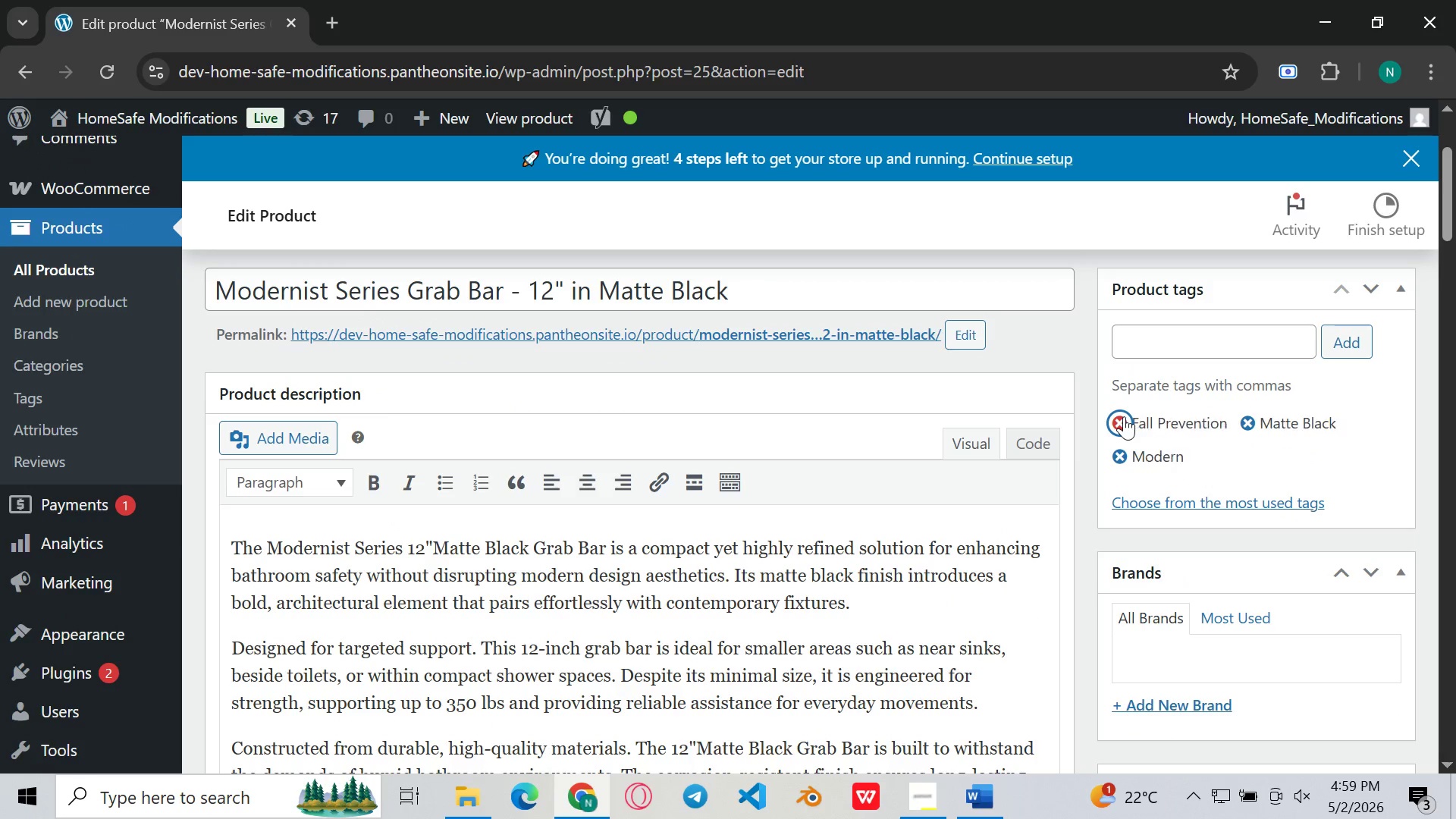 
triple_click([1124, 416])
 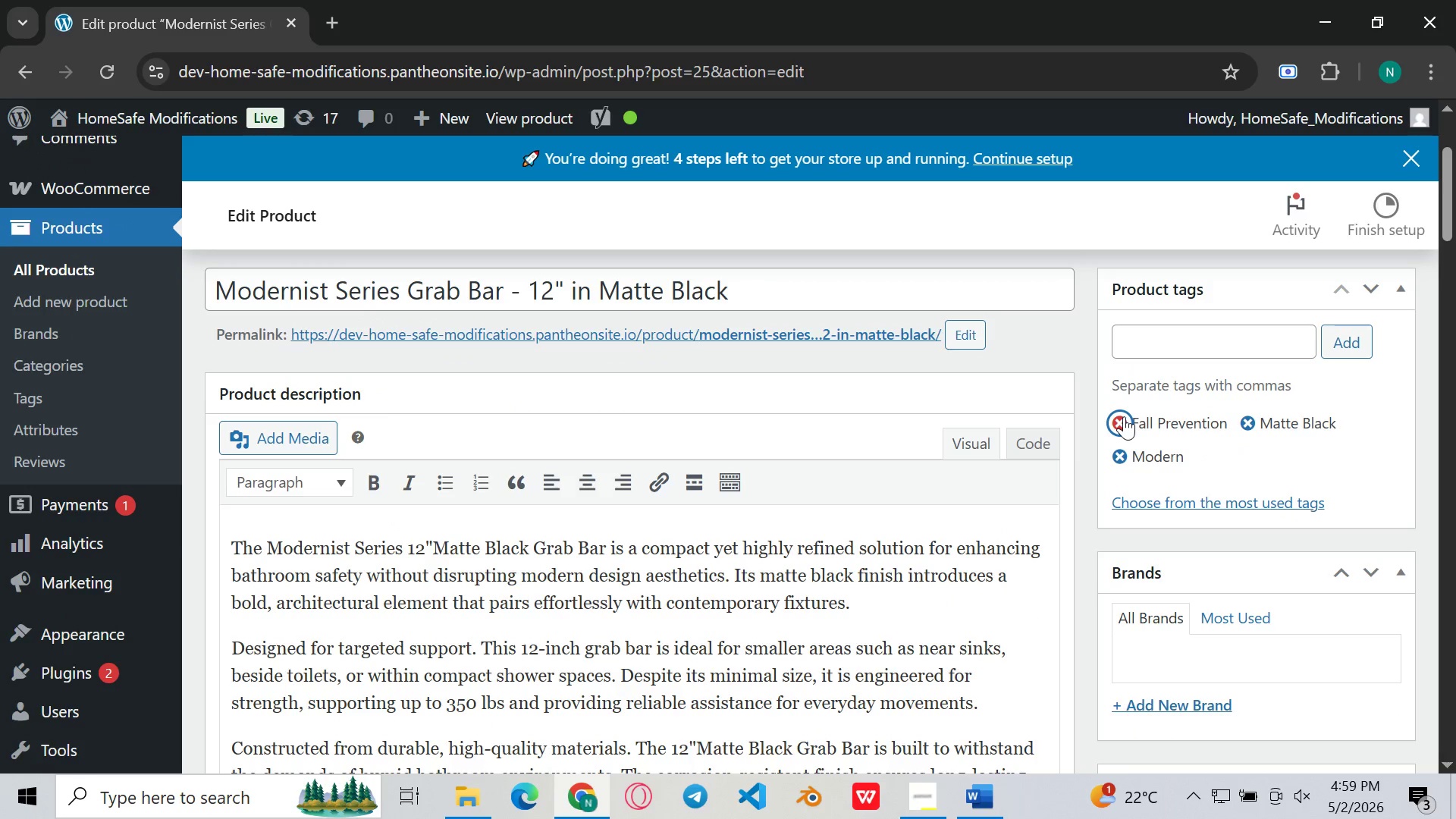 
triple_click([1124, 416])
 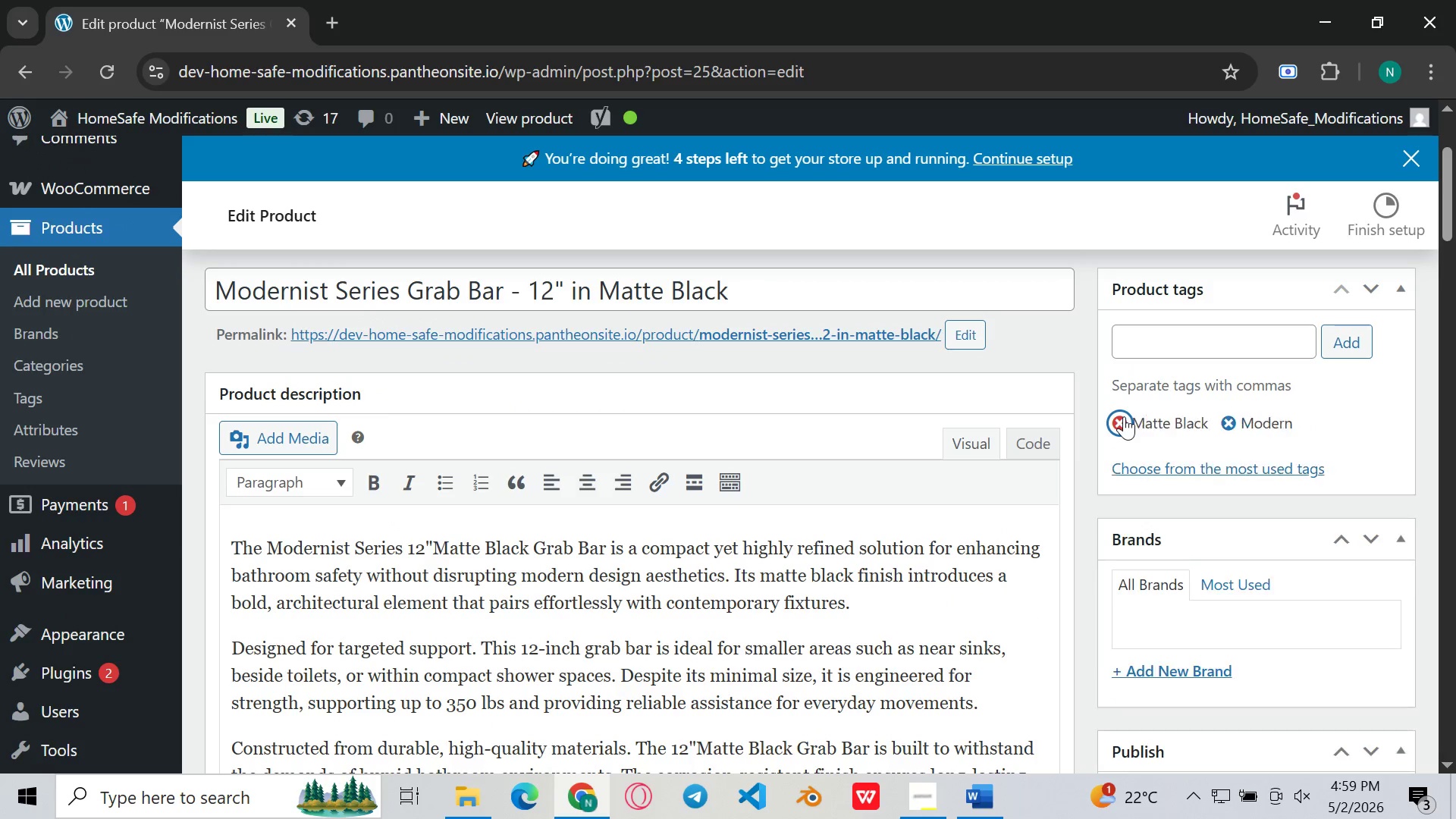 
triple_click([1124, 416])
 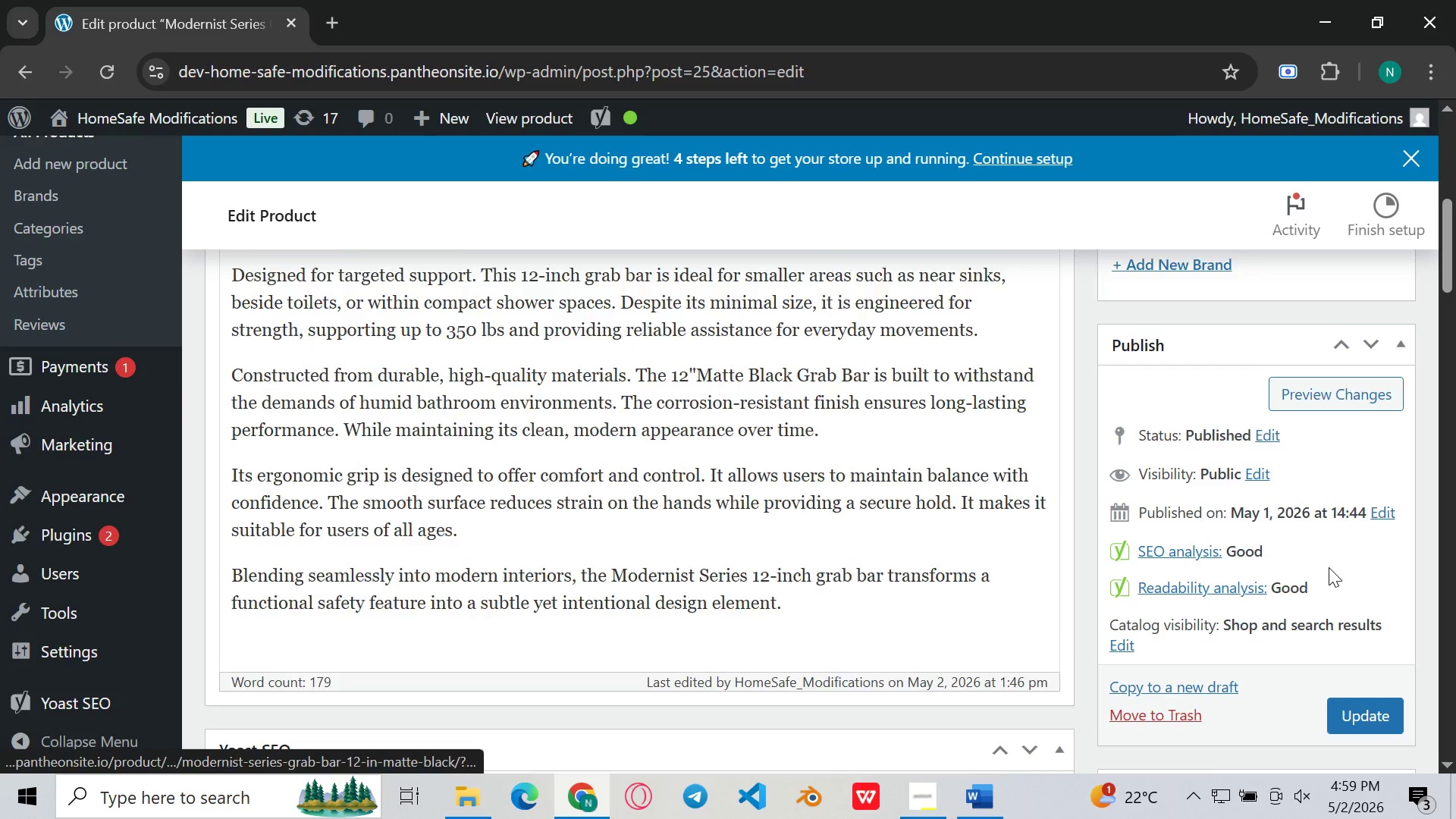 
left_click([1349, 667])
 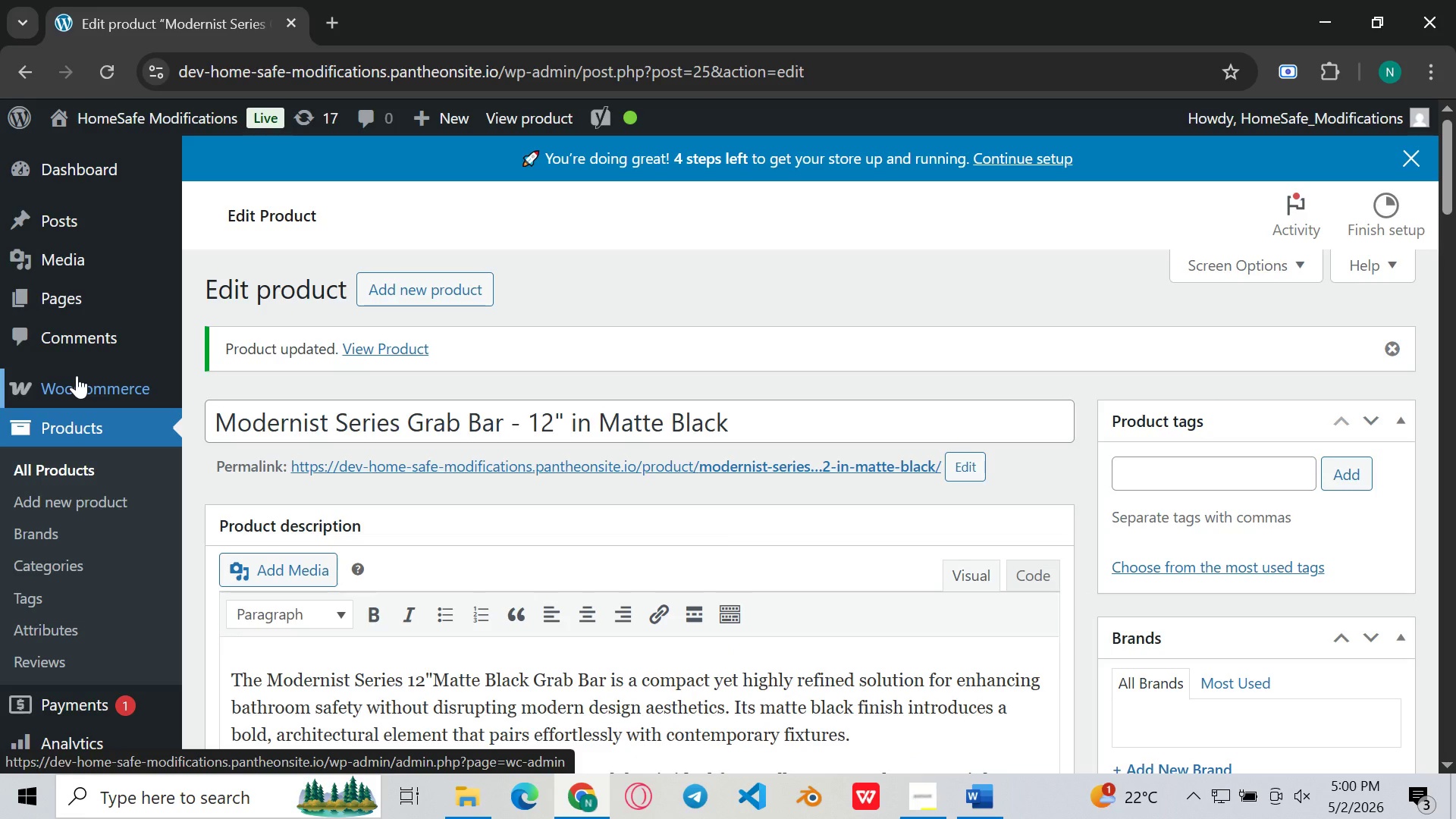 
wait(24.17)
 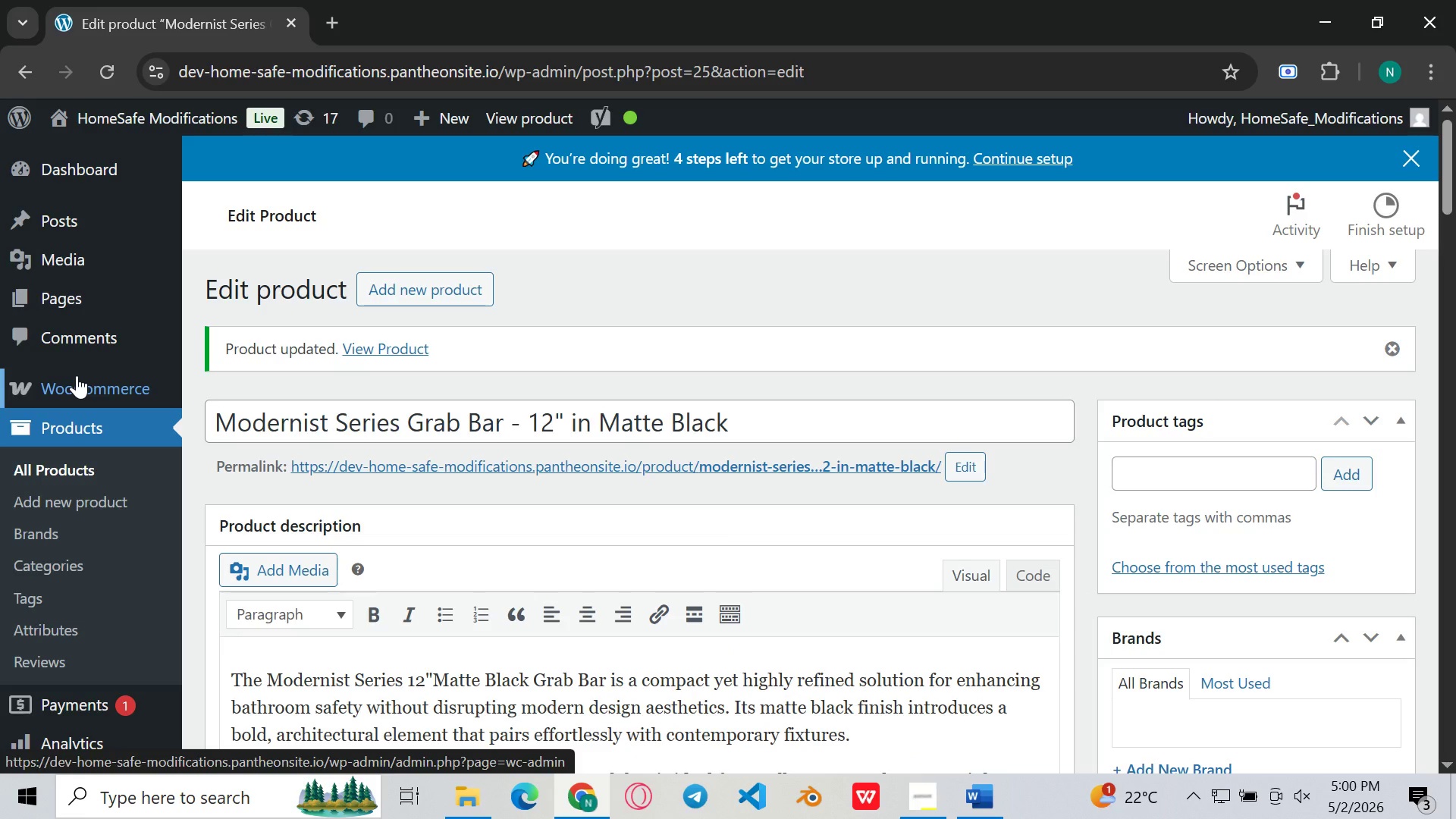 
left_click([89, 344])
 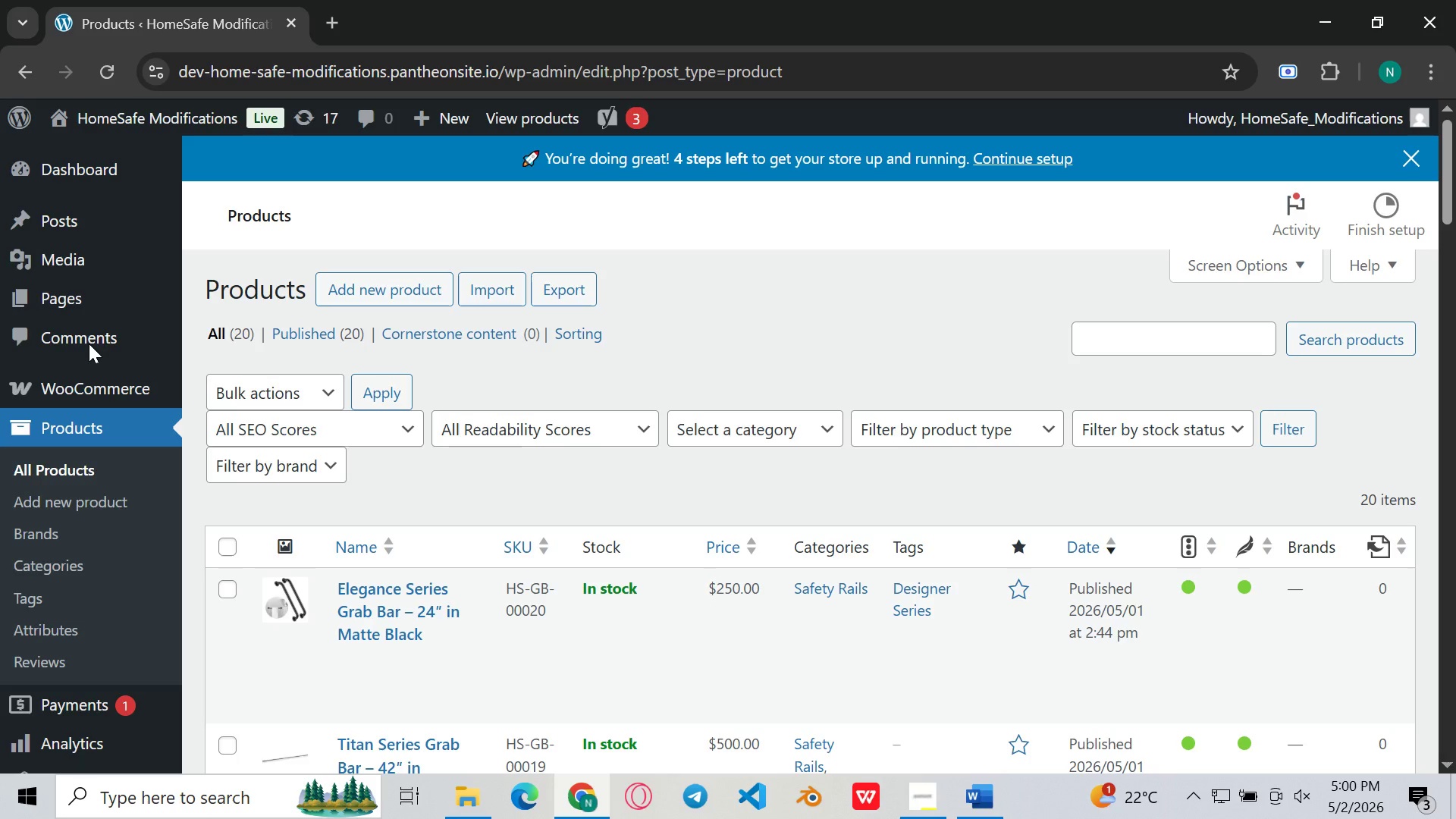 
wait(15.89)
 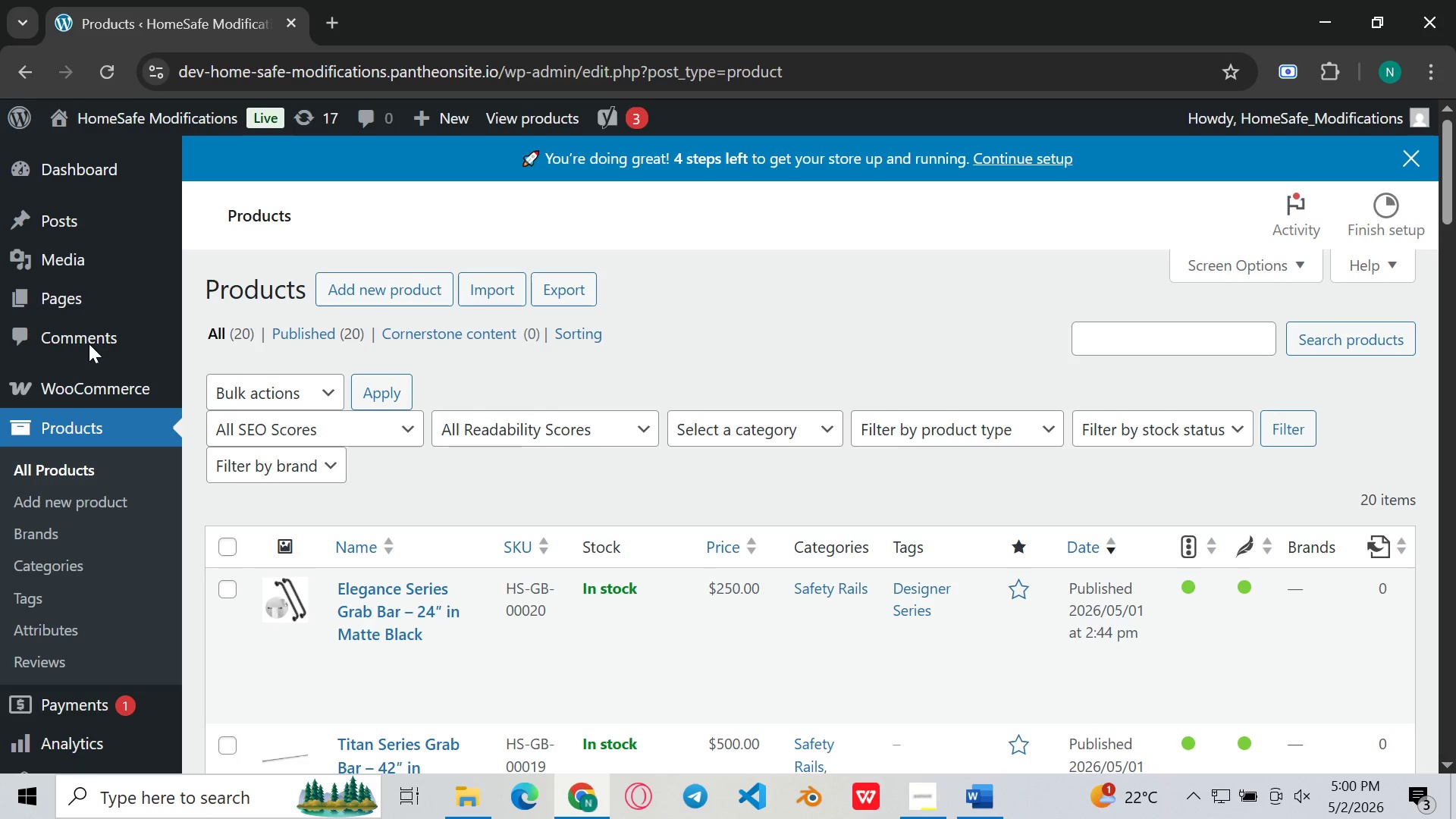 
left_click([381, 573])
 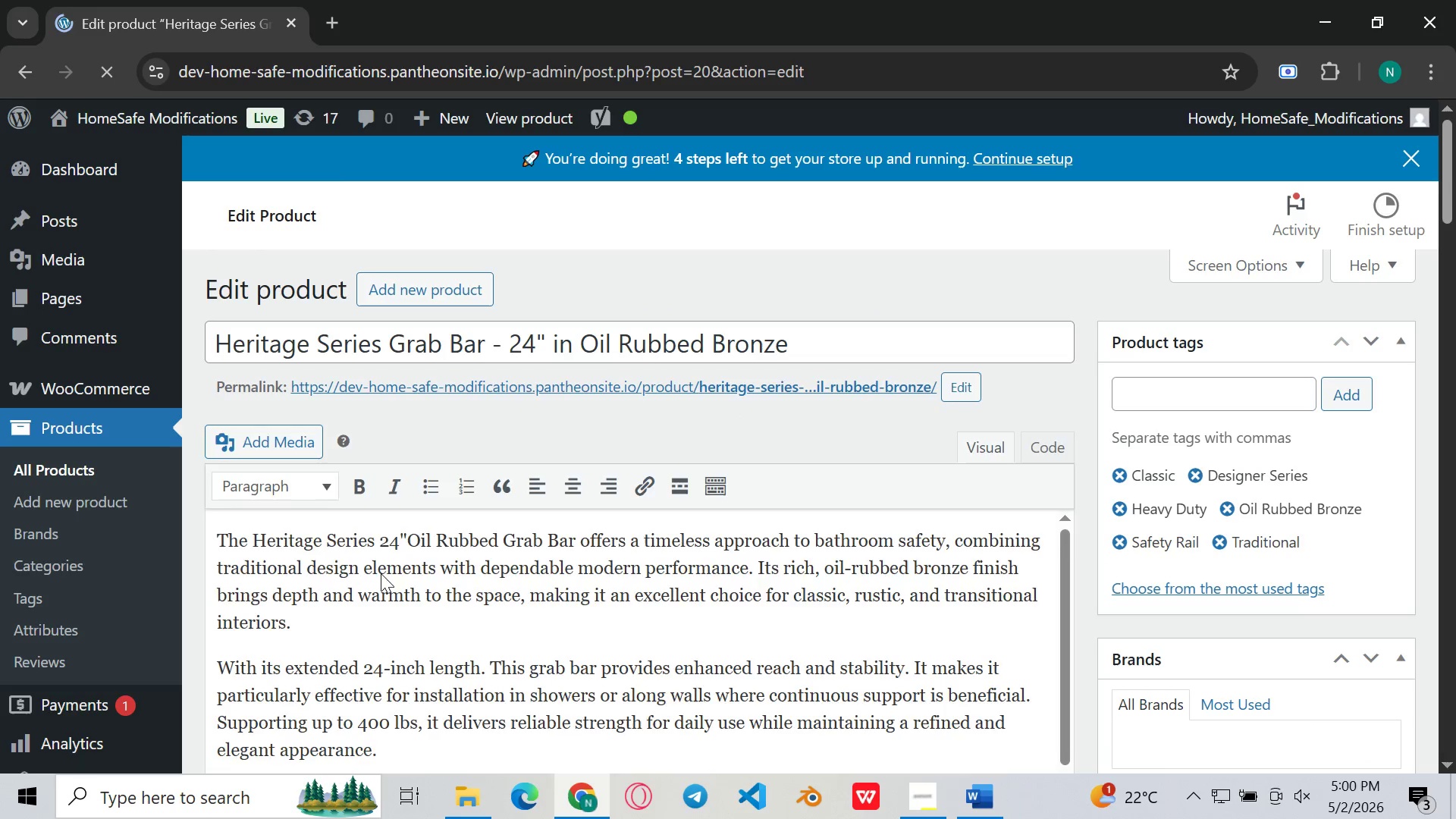 
wait(16.59)
 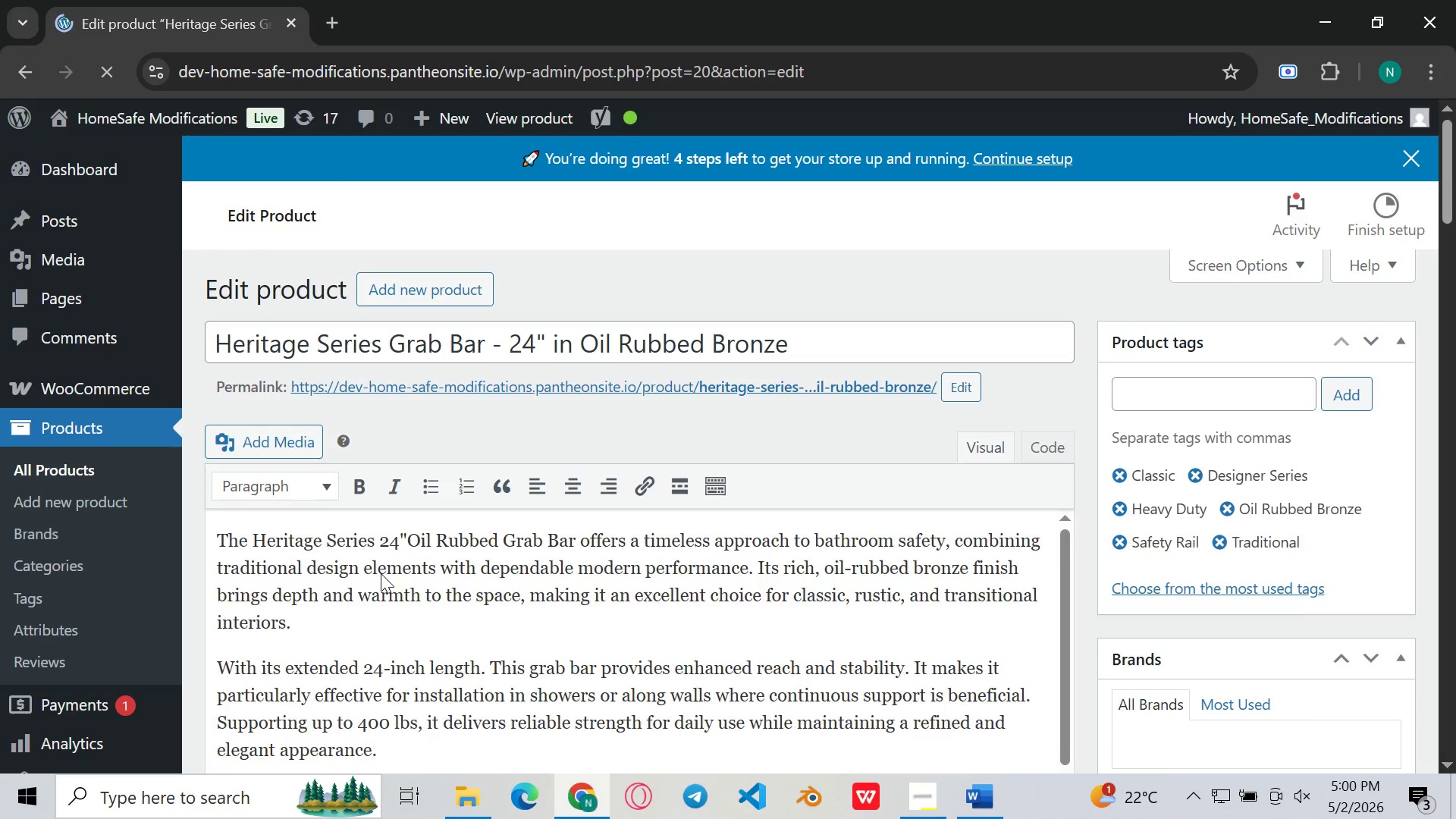 
mouse_move([562, 533])
 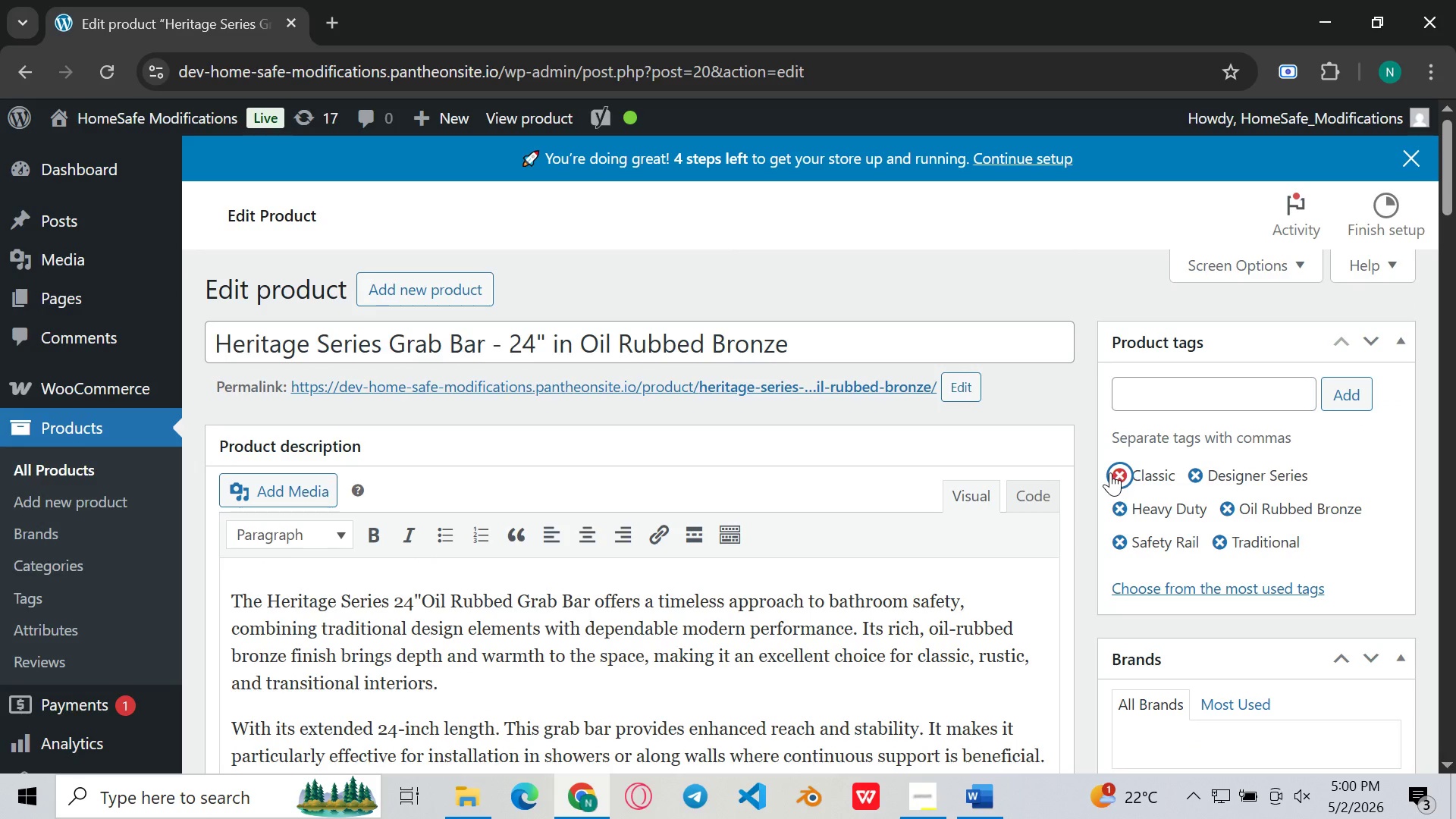 
double_click([1110, 472])
 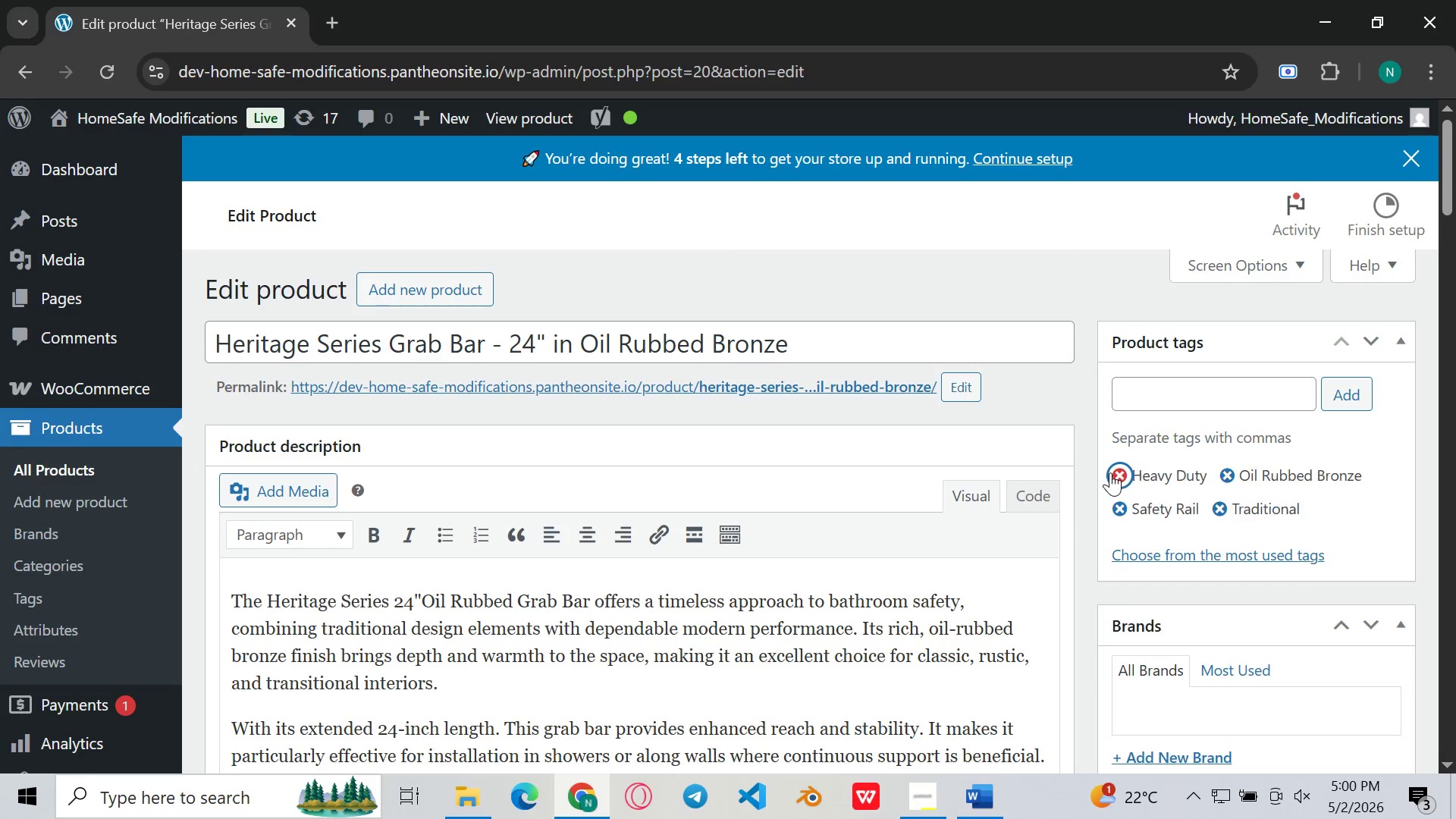 
triple_click([1110, 472])
 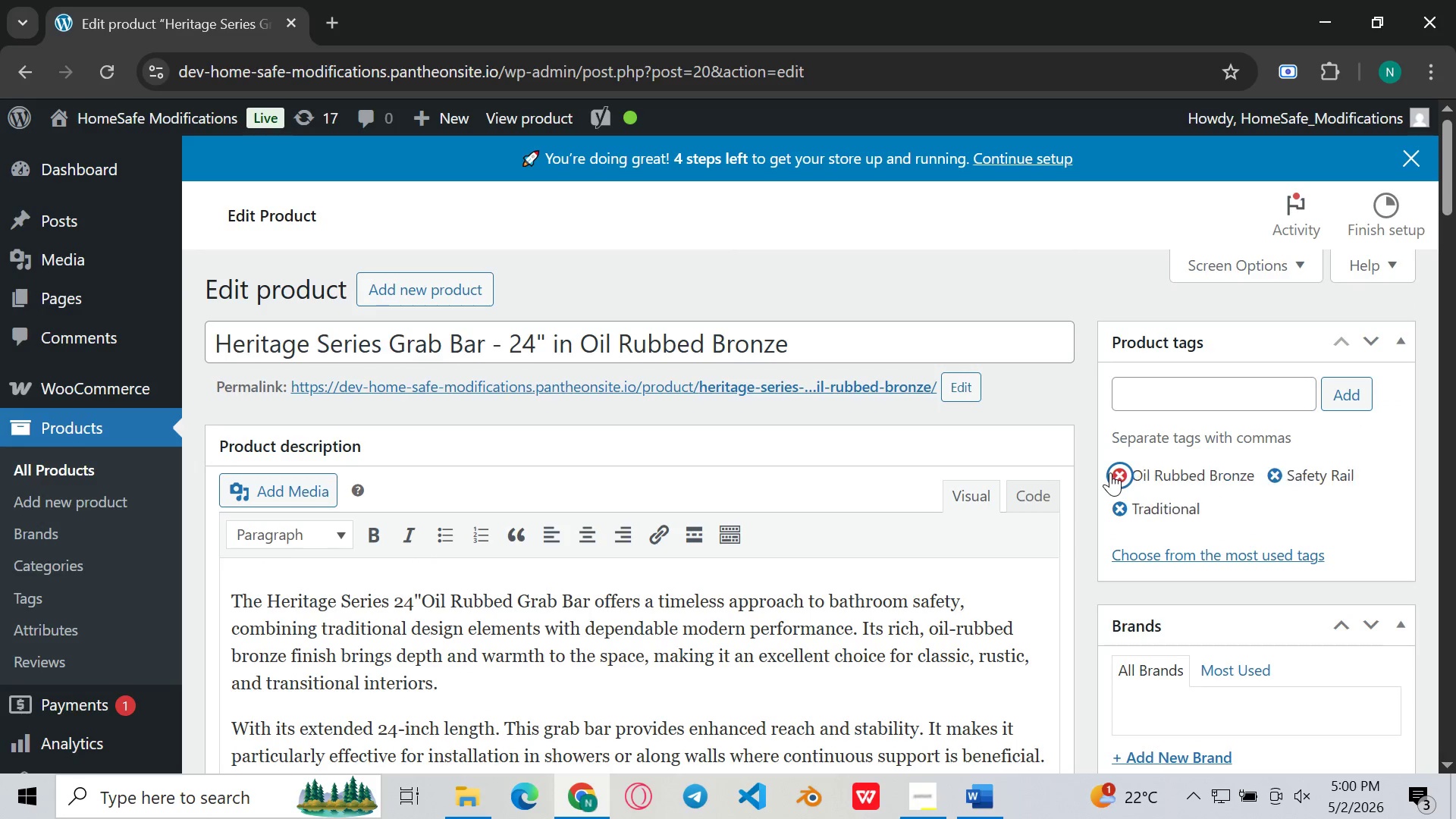 
triple_click([1110, 472])
 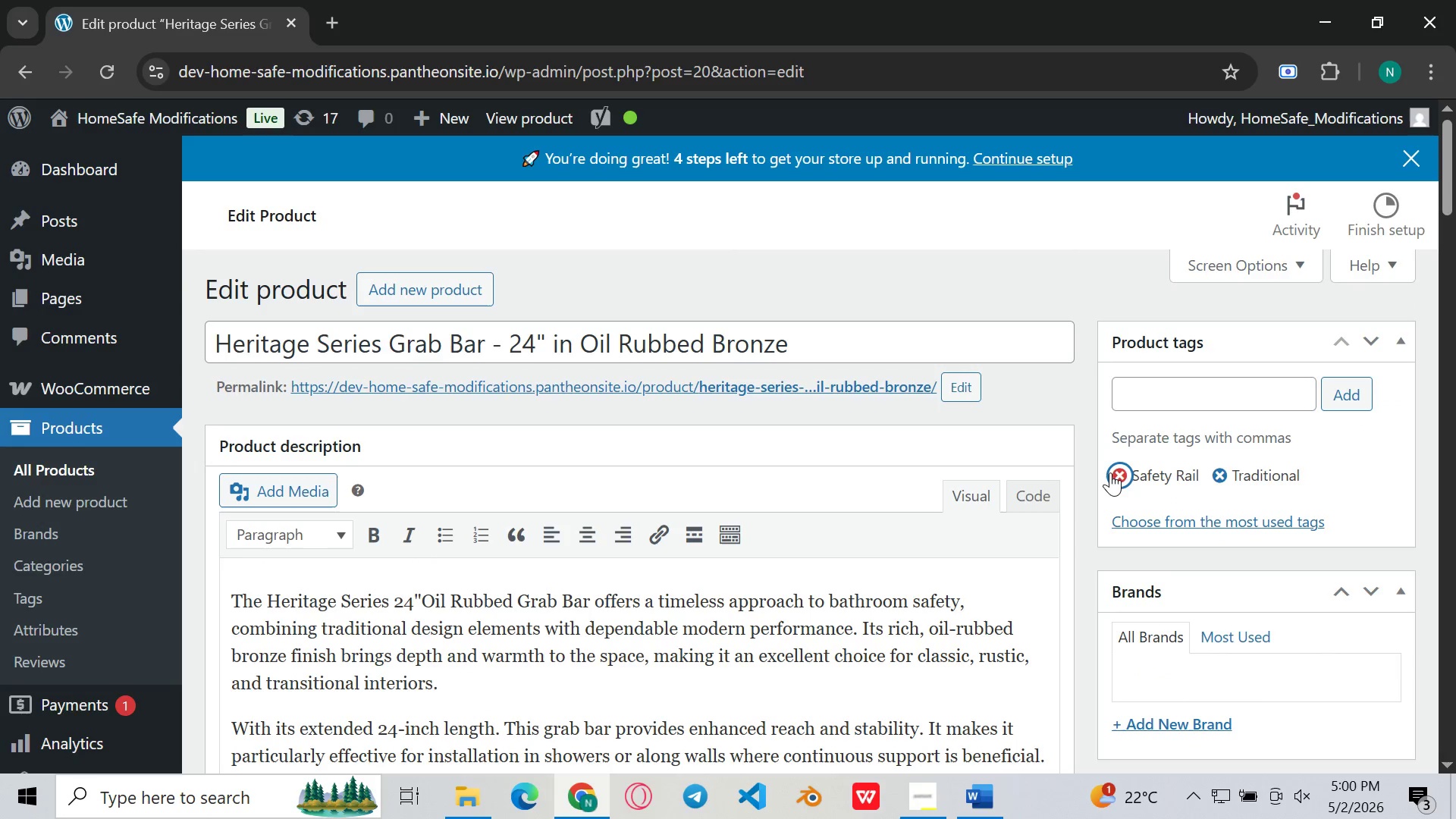 
triple_click([1110, 472])
 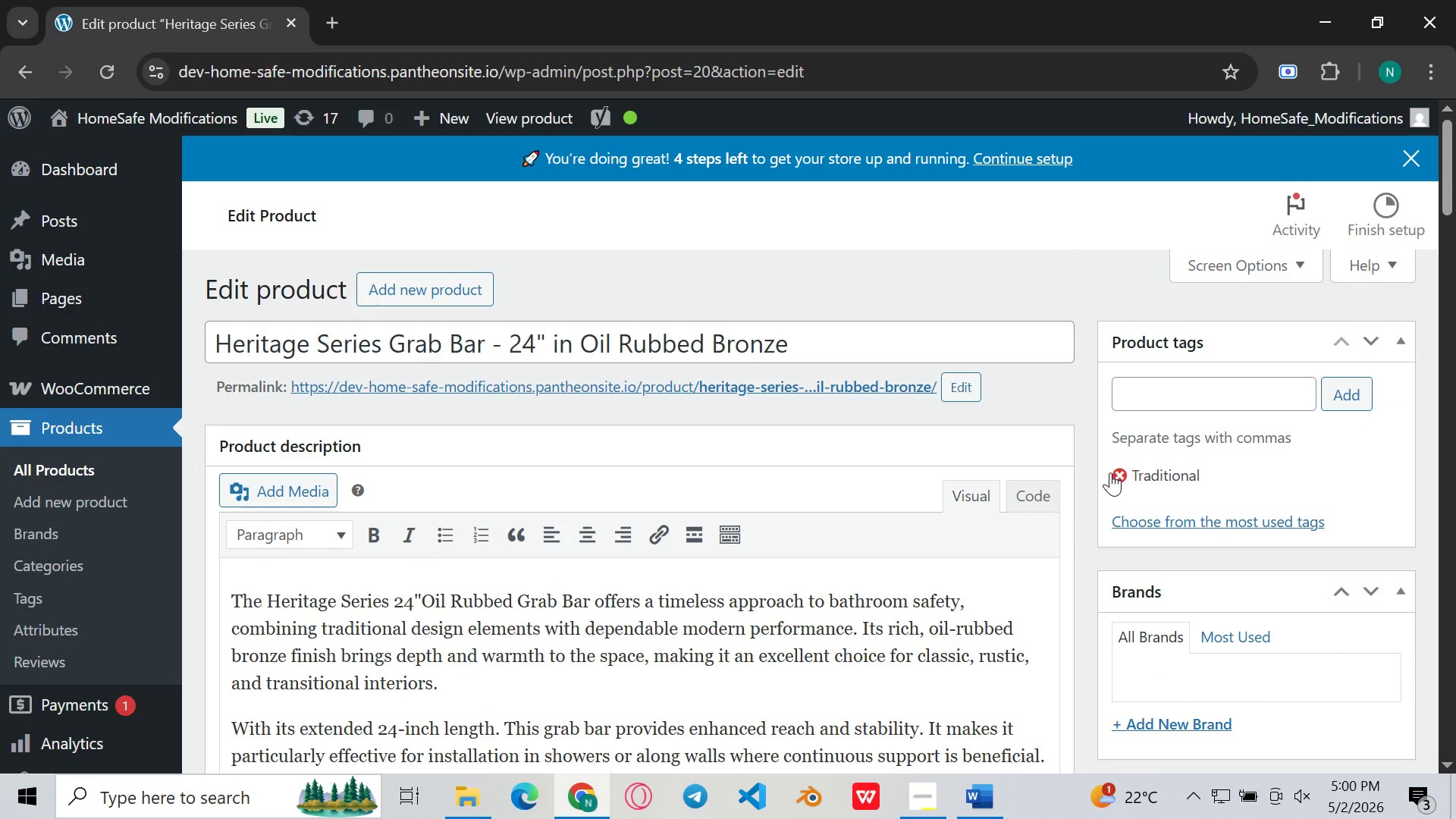 
left_click([1110, 472])
 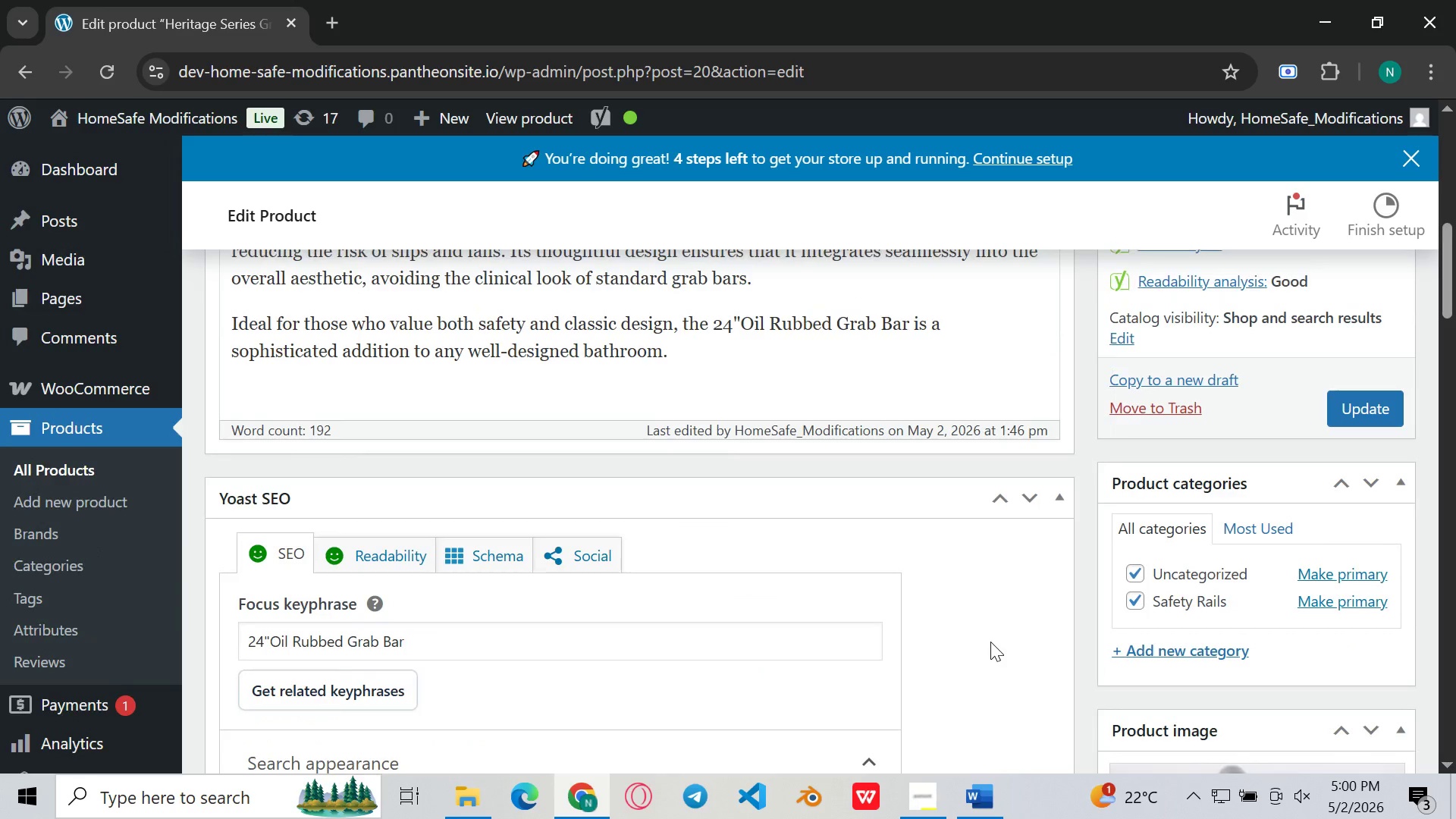 
wait(5.23)
 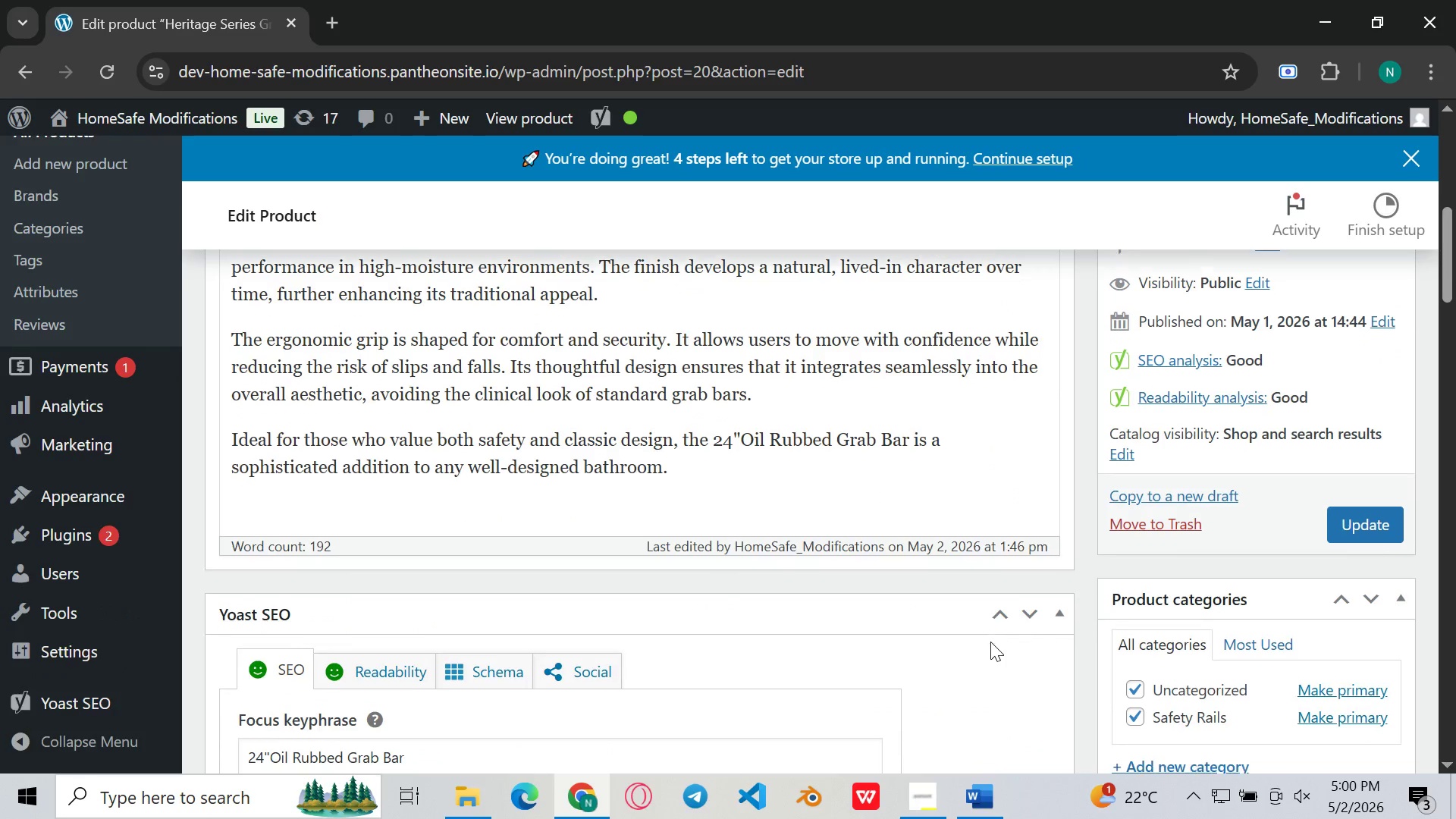 
left_click([1373, 404])
 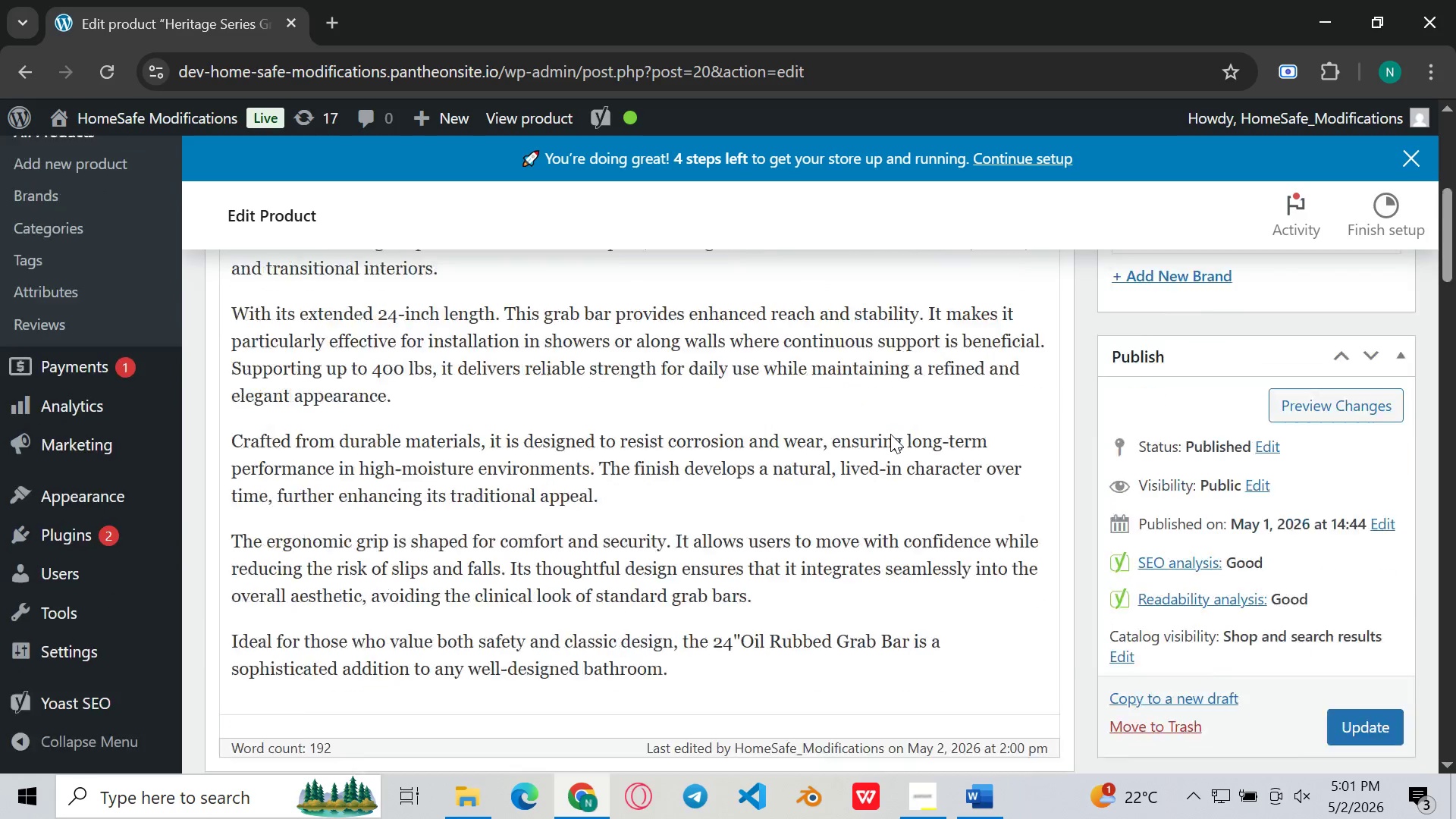 
wait(25.83)
 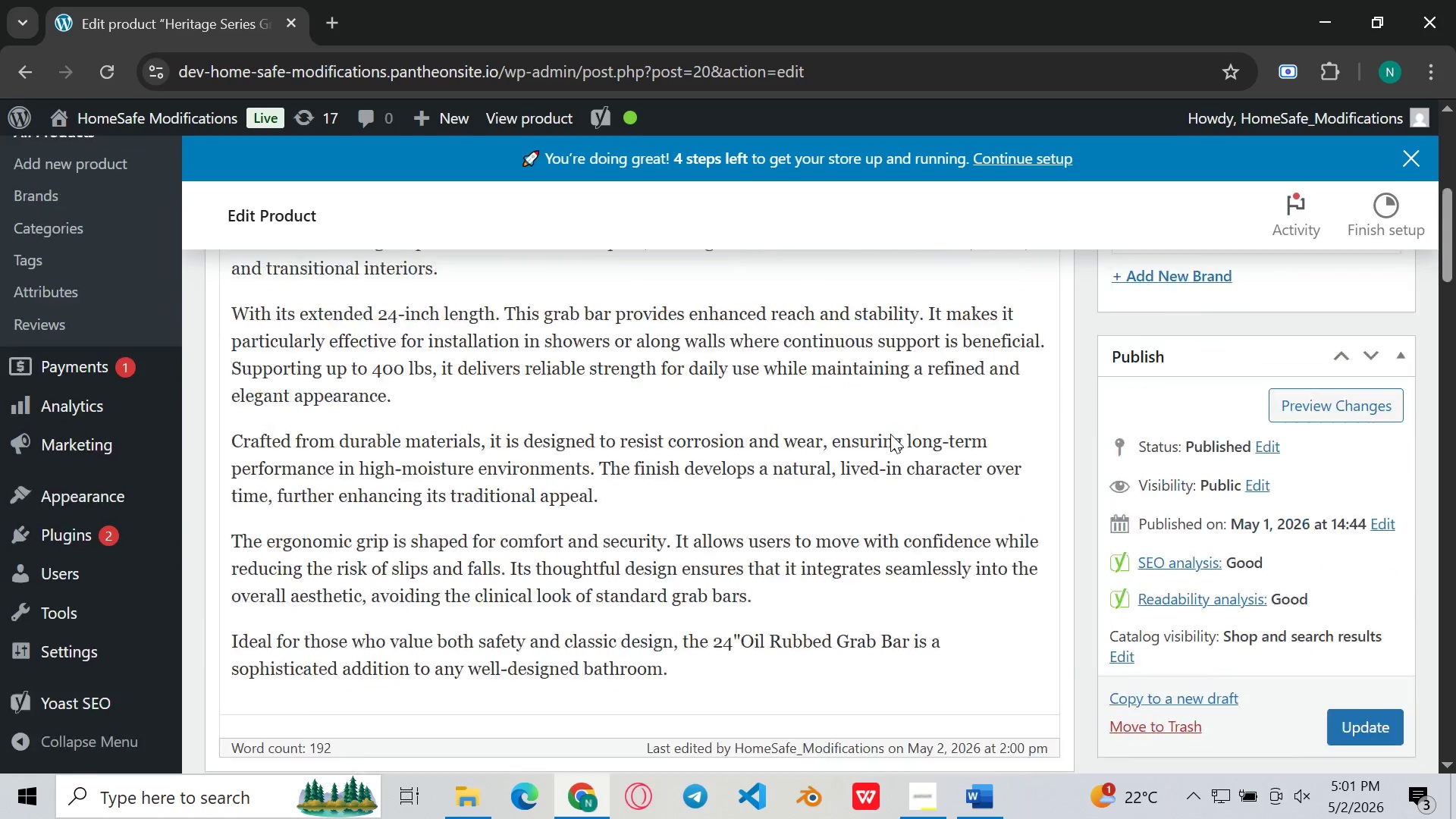 
left_click([50, 466])
 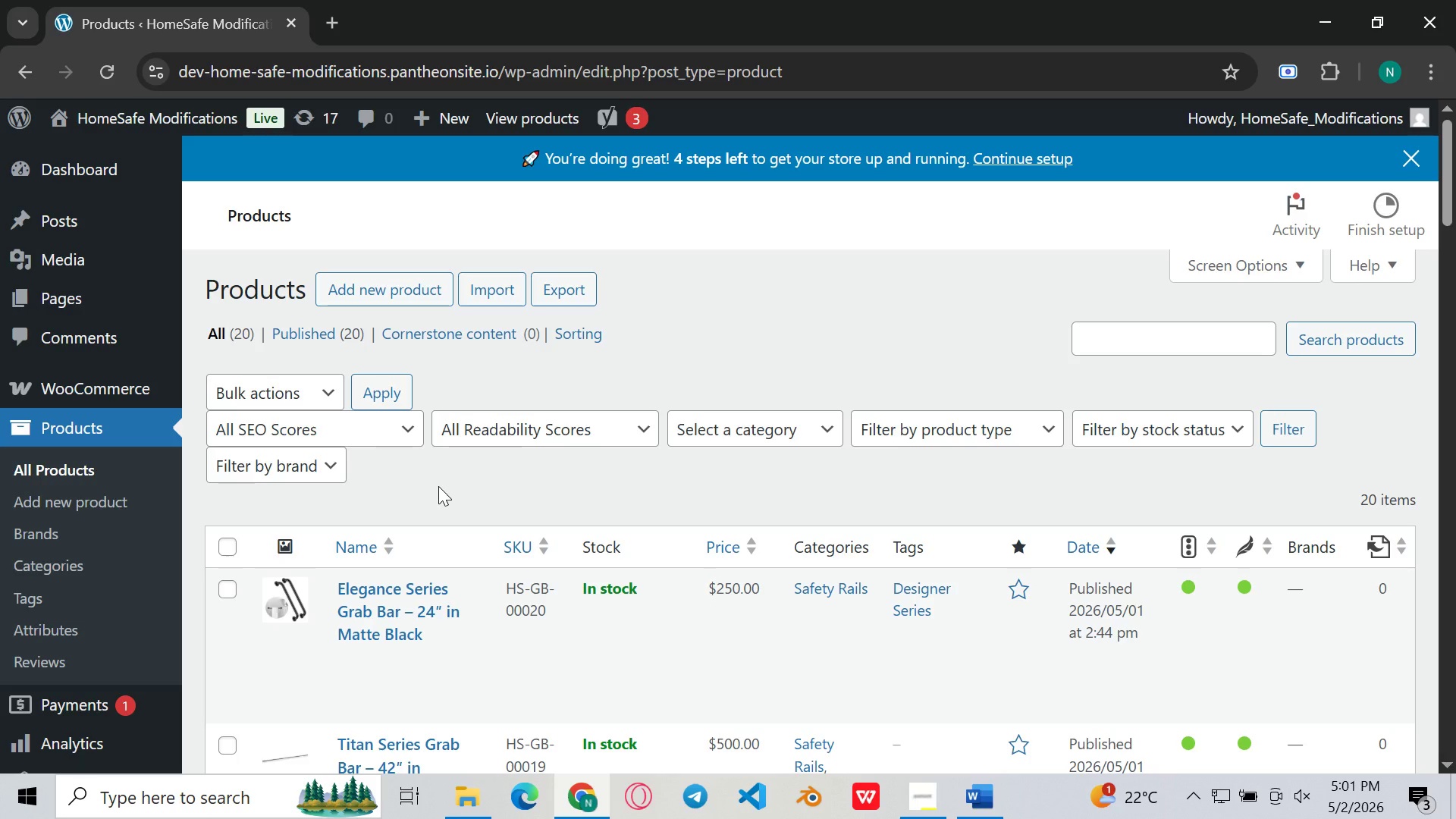 
wait(28.58)
 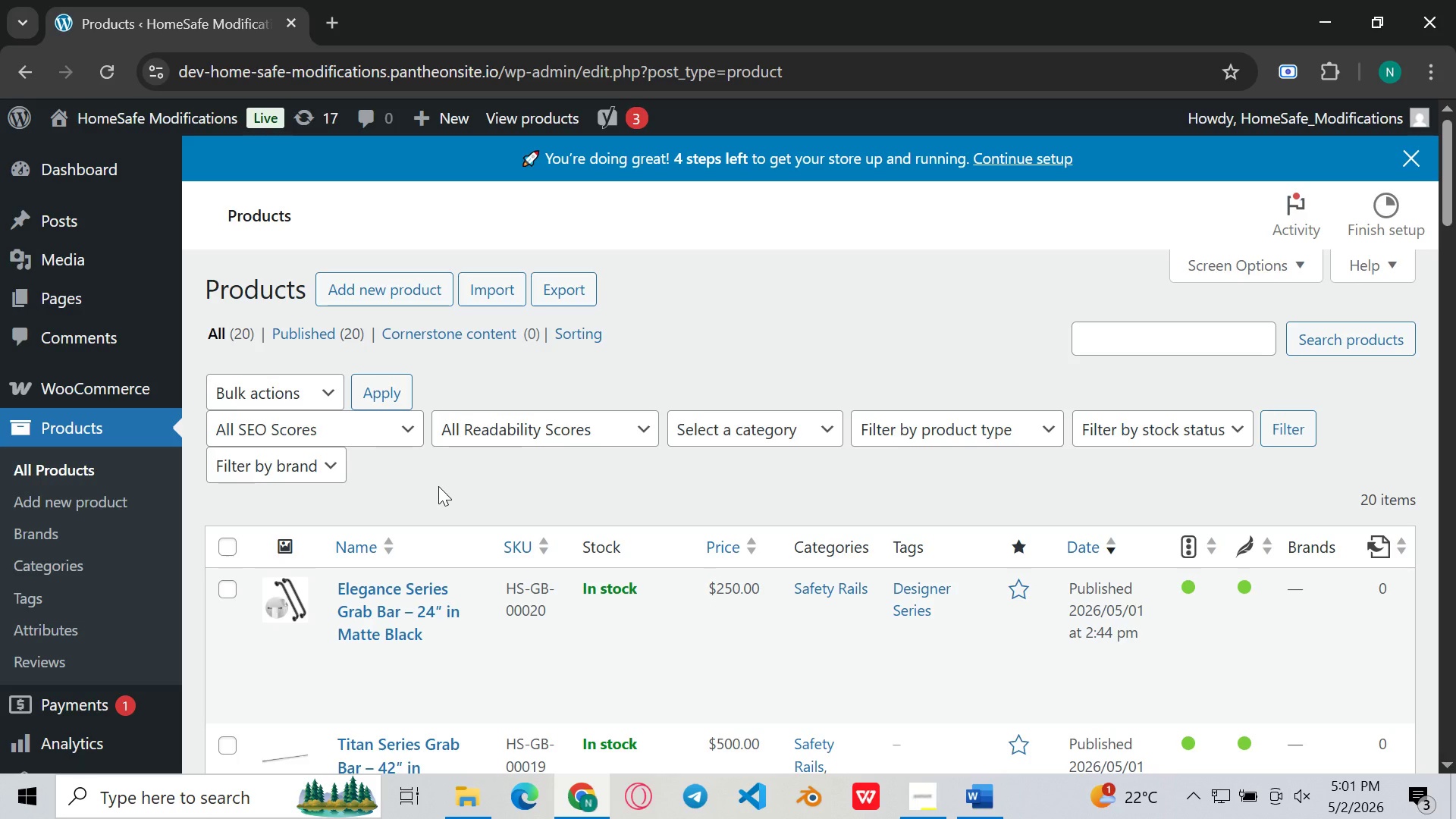 
mouse_move([463, 472])
 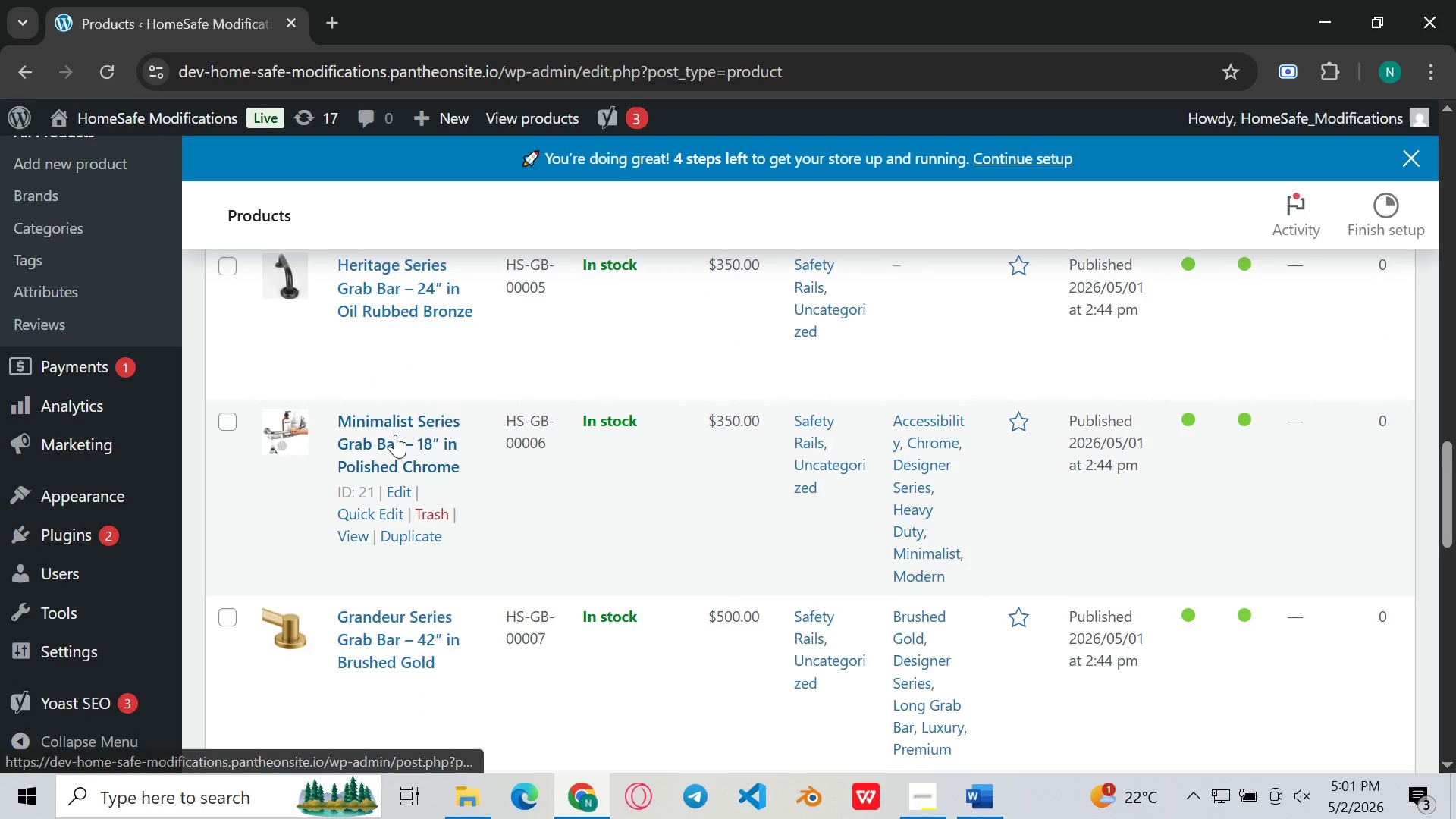 
left_click([395, 435])
 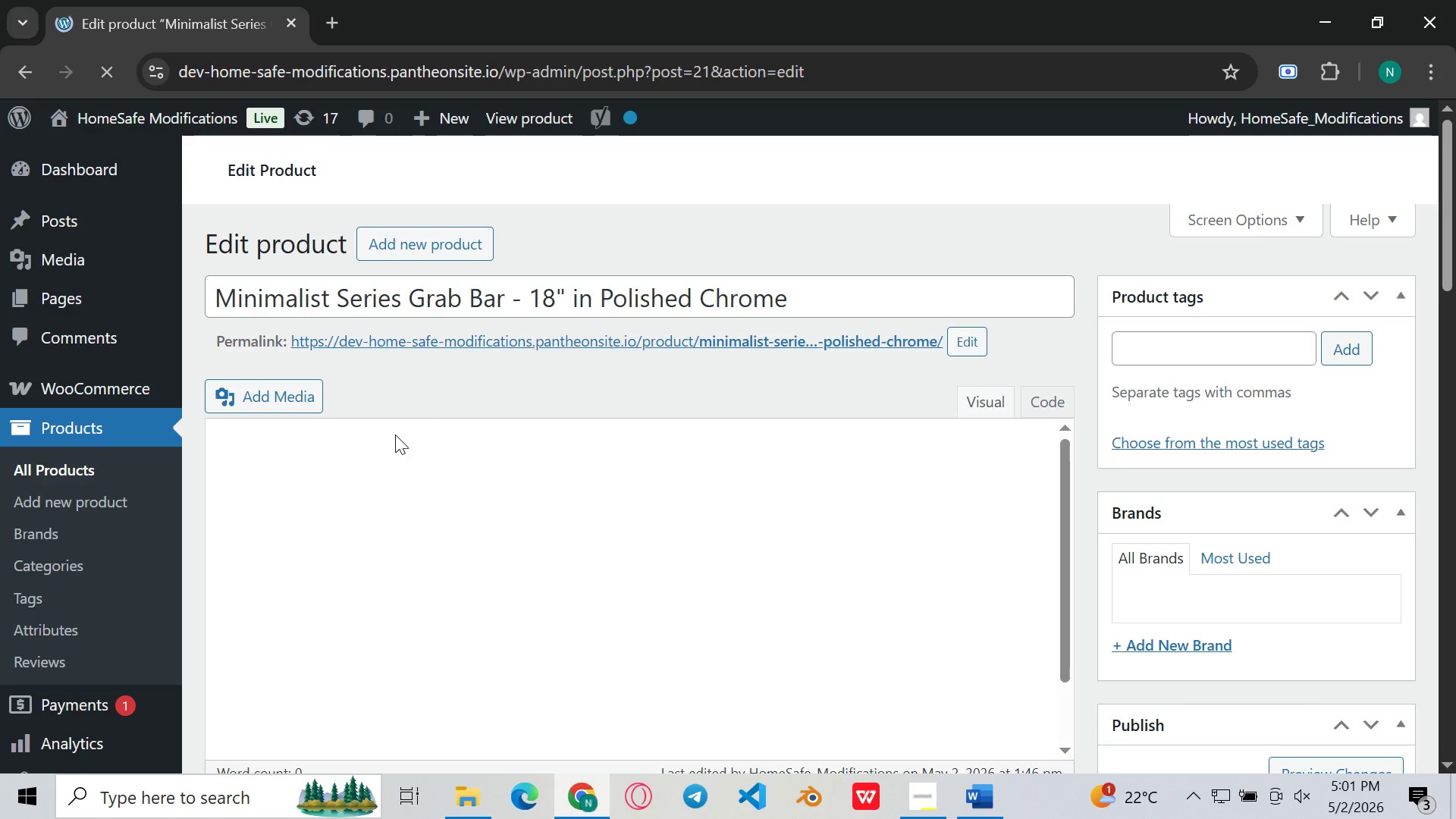 
wait(6.34)
 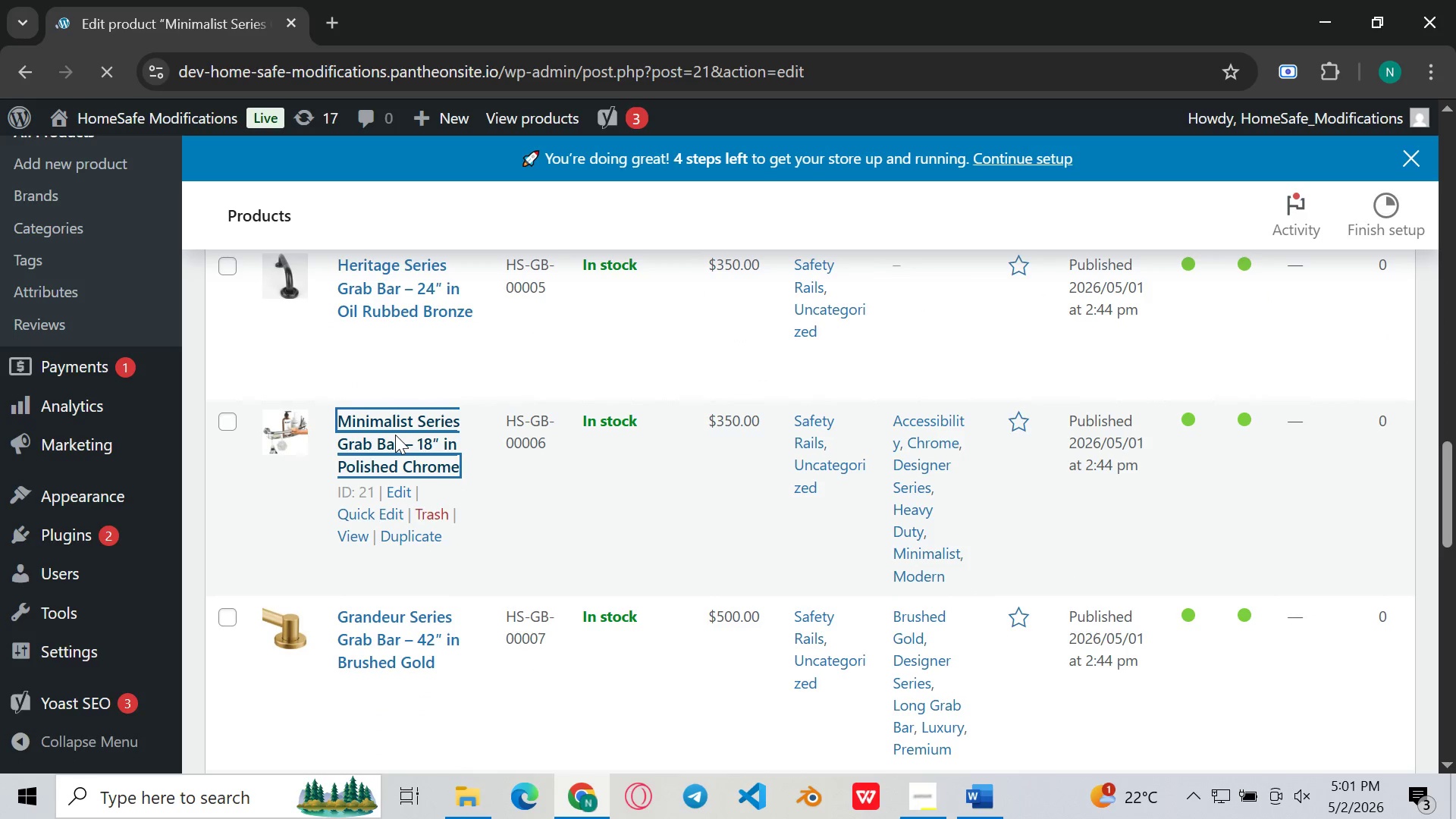 
mouse_move([591, 401])
 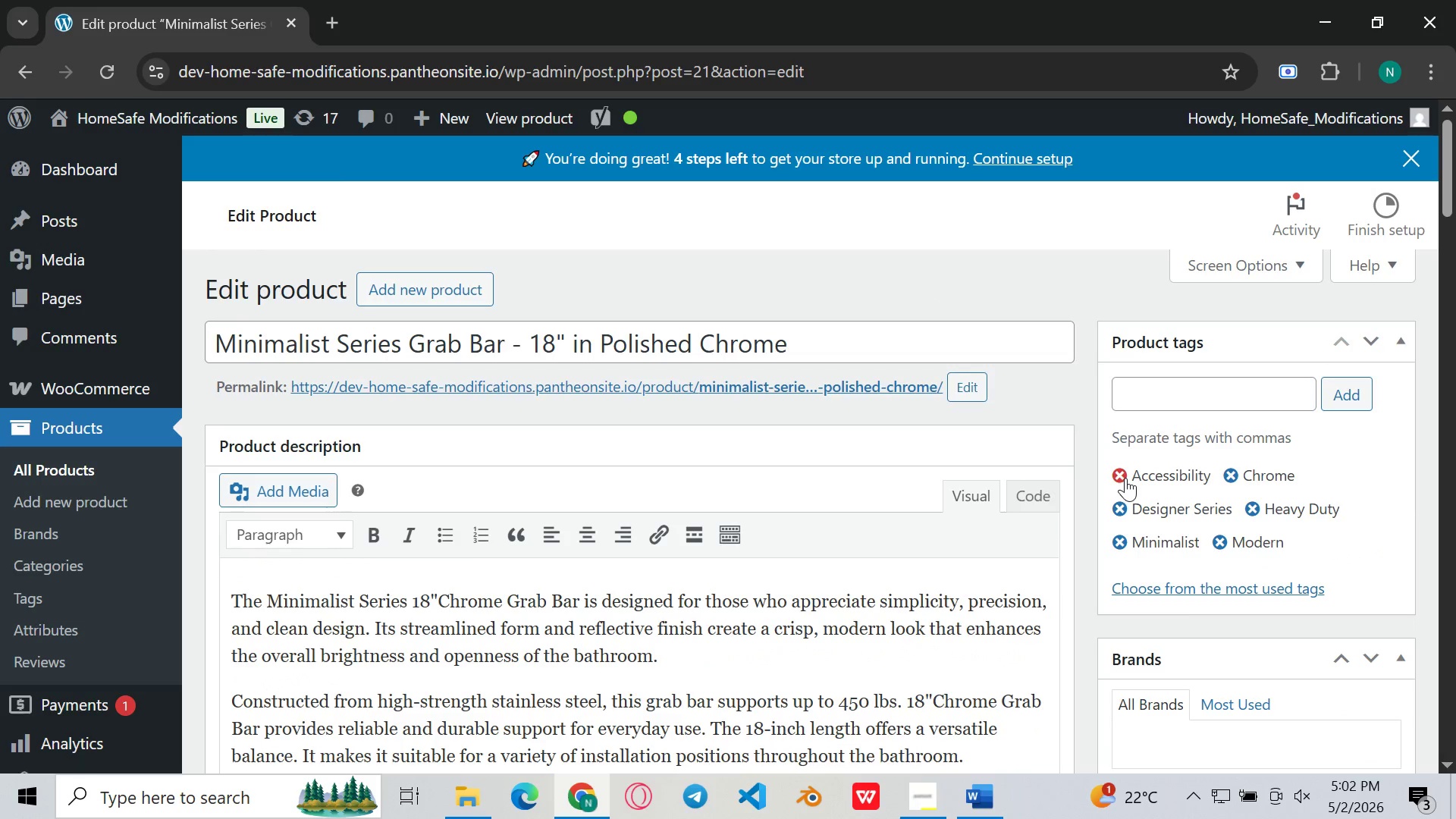 
double_click([1125, 478])
 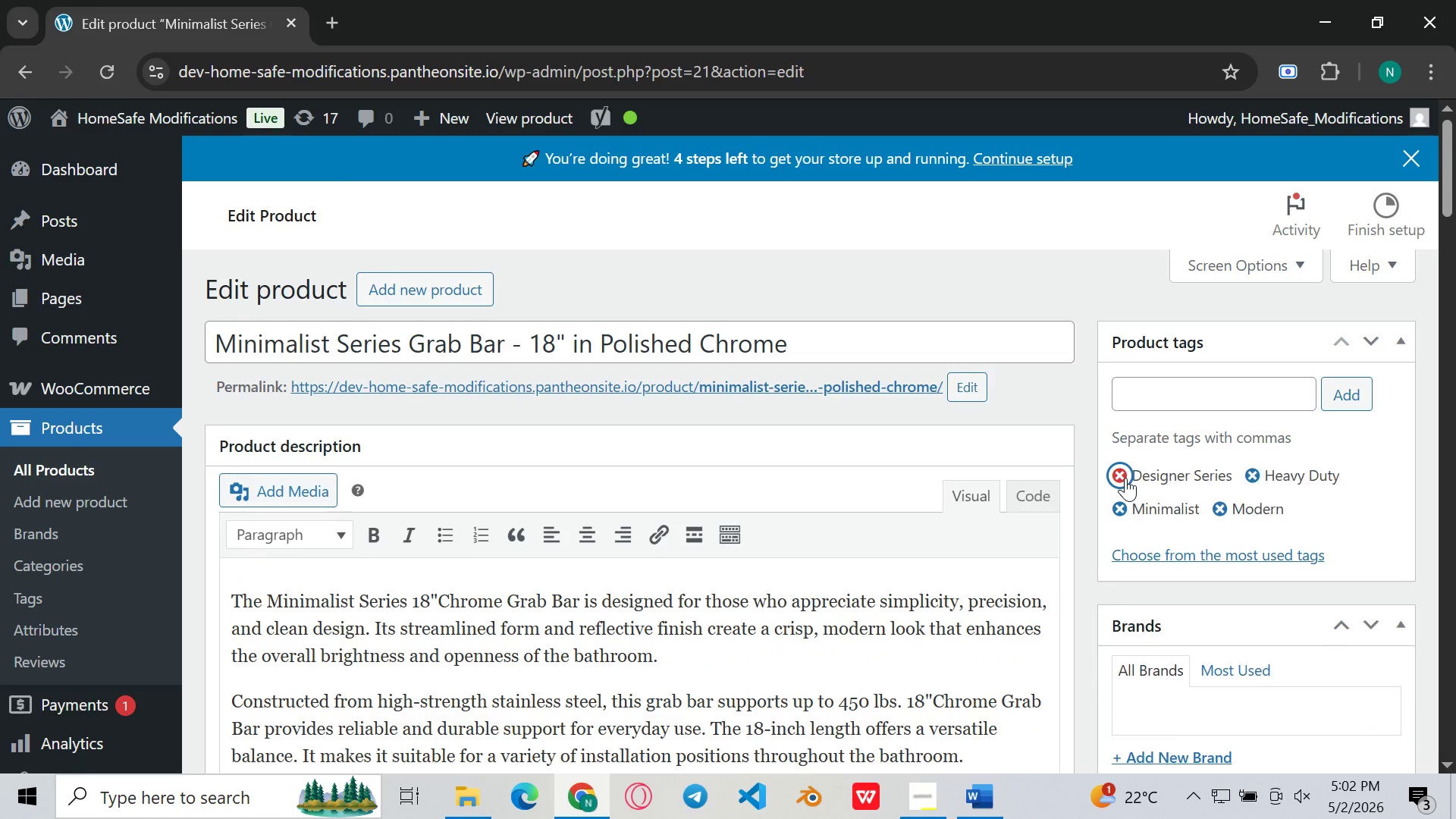 
triple_click([1125, 478])
 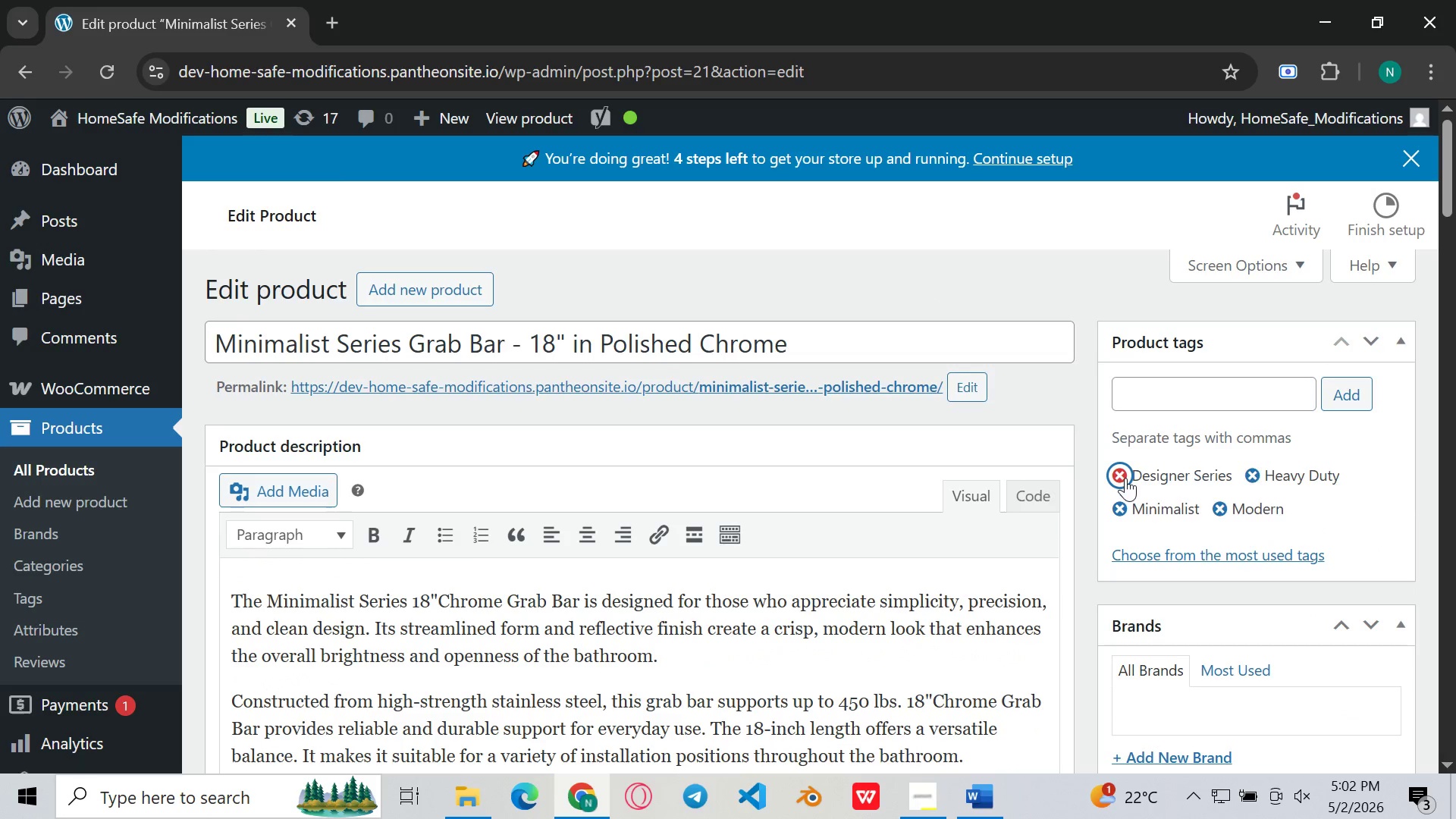 
triple_click([1125, 478])
 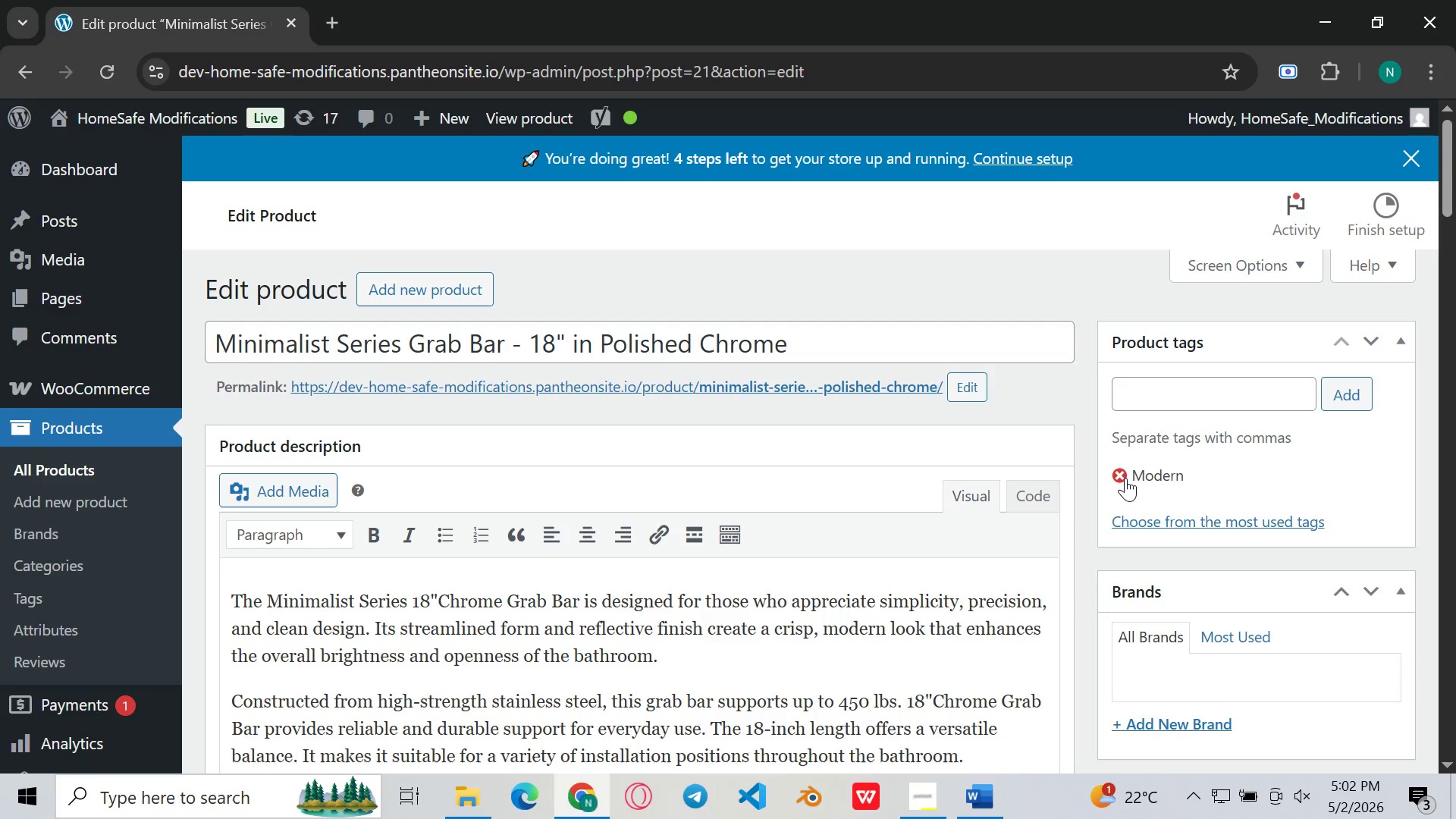 
double_click([1125, 478])
 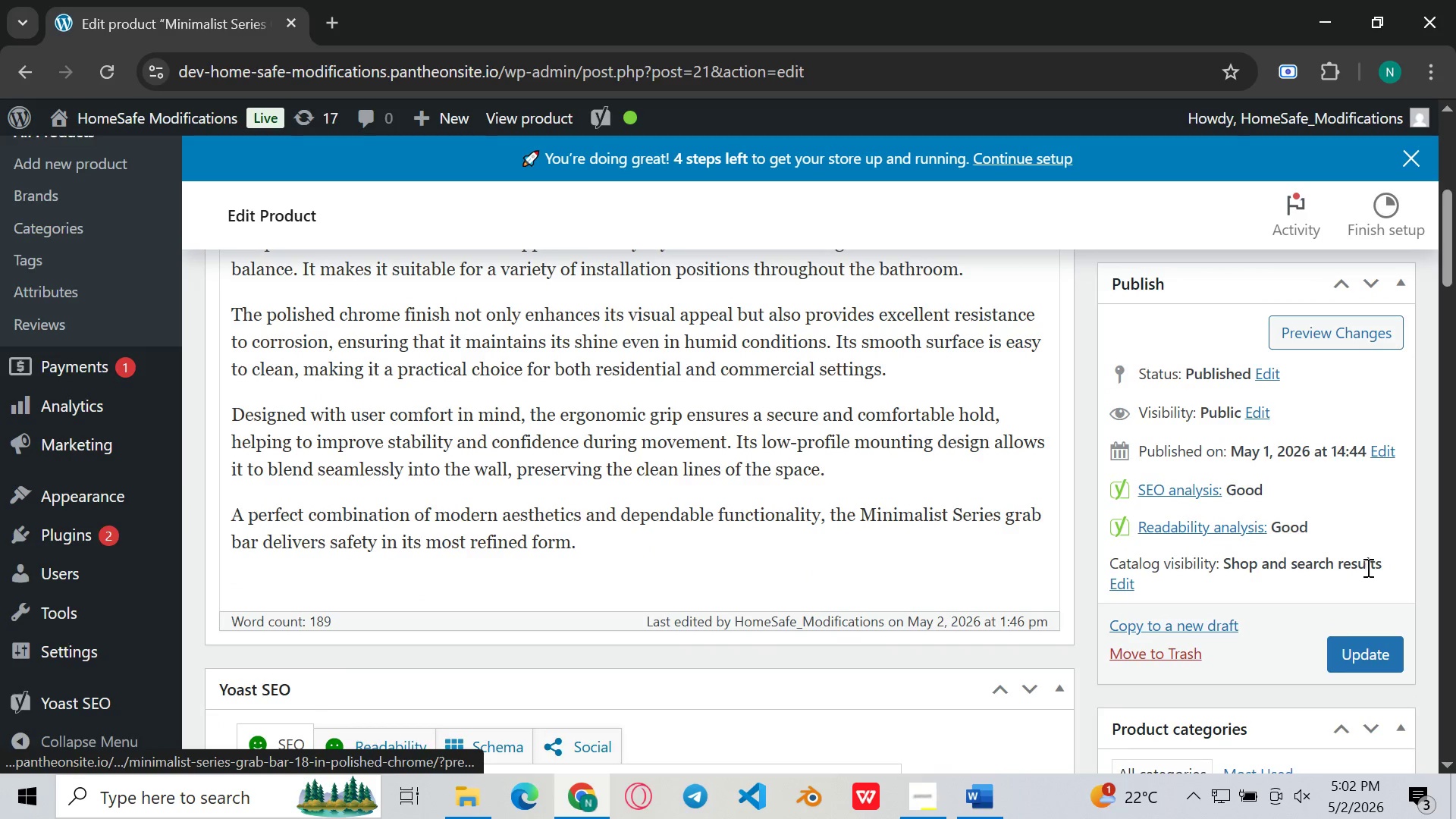 
left_click([1364, 640])
 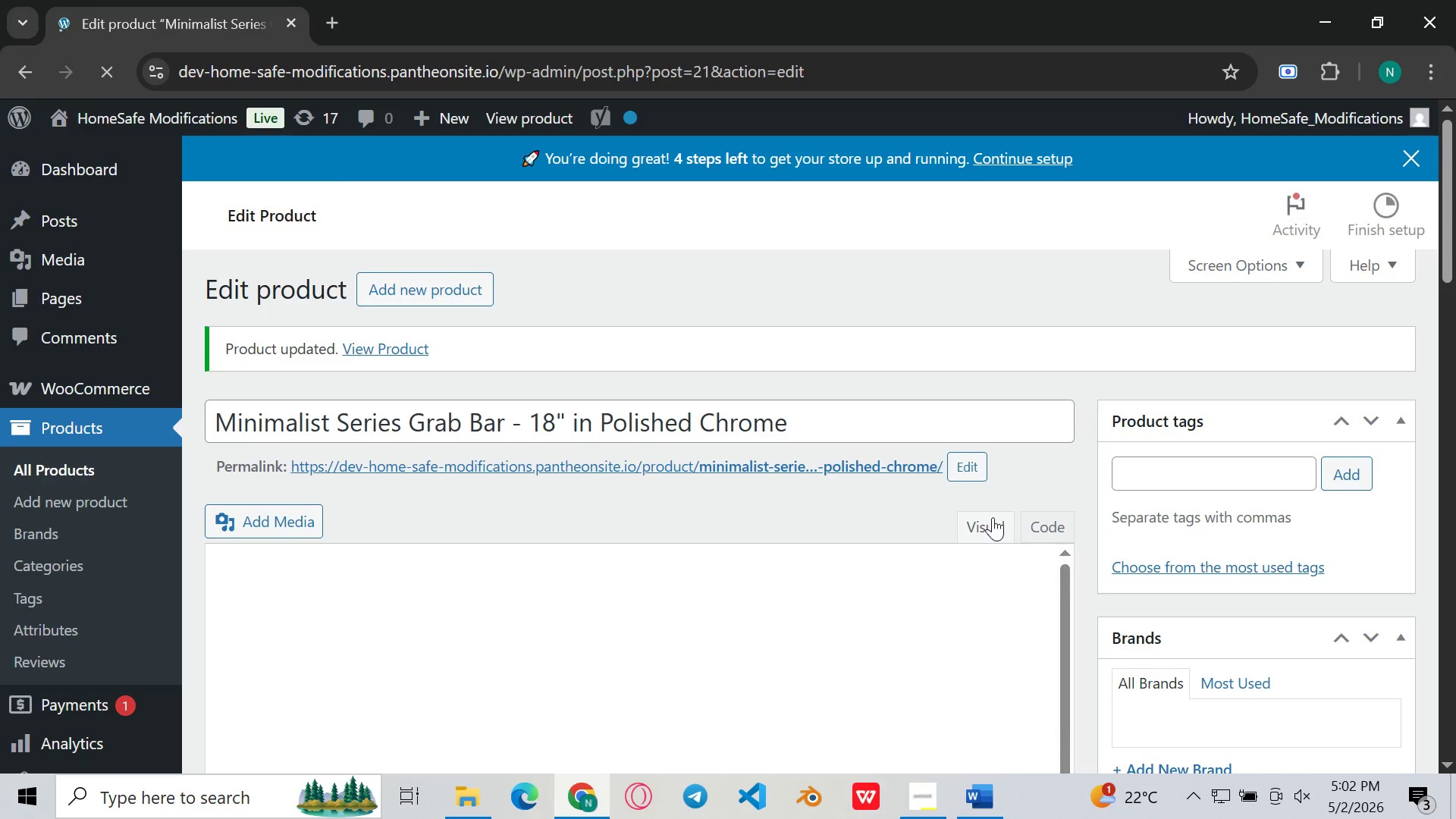 
wait(13.28)
 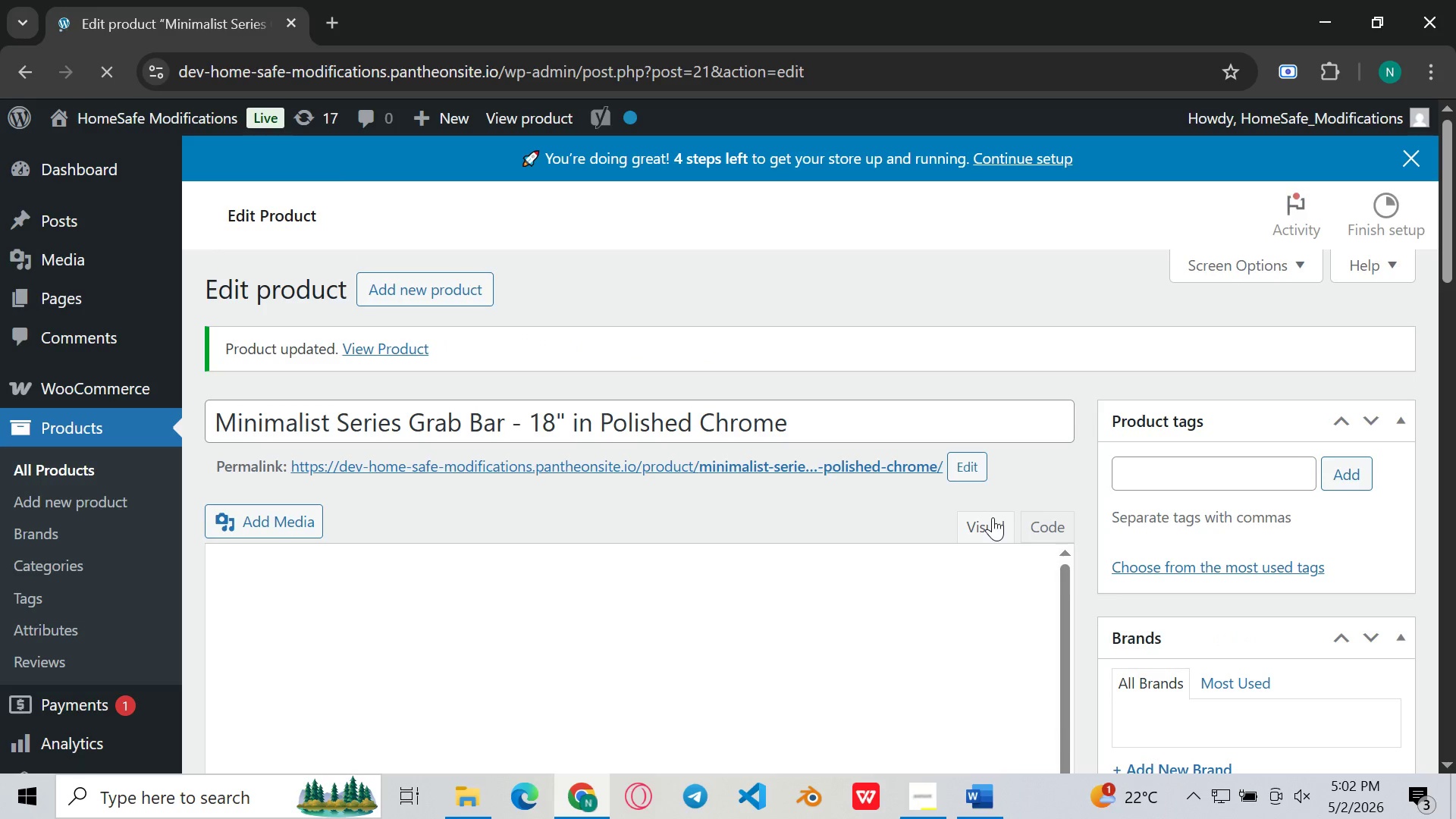 
left_click([43, 461])
 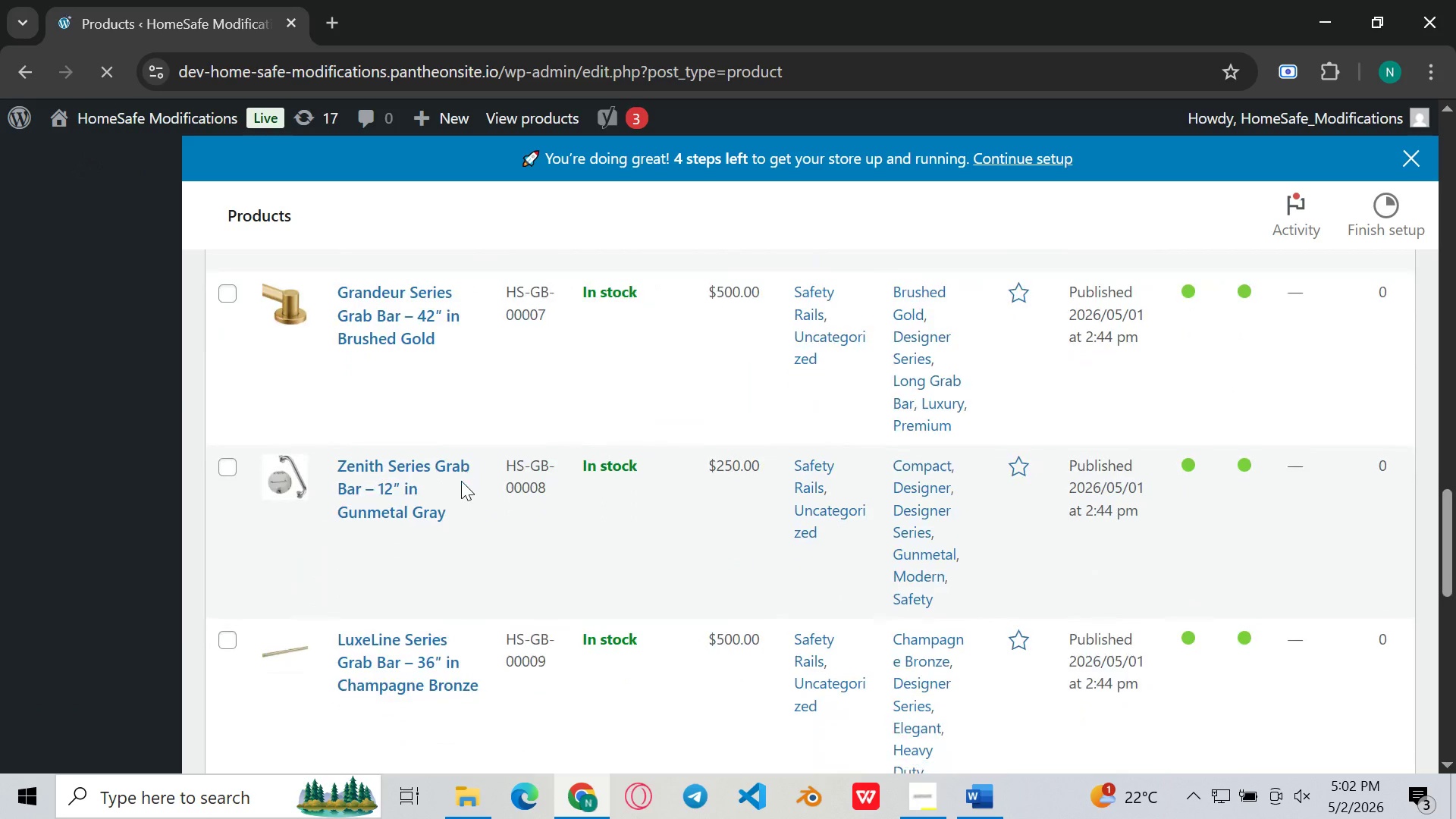 
wait(14.48)
 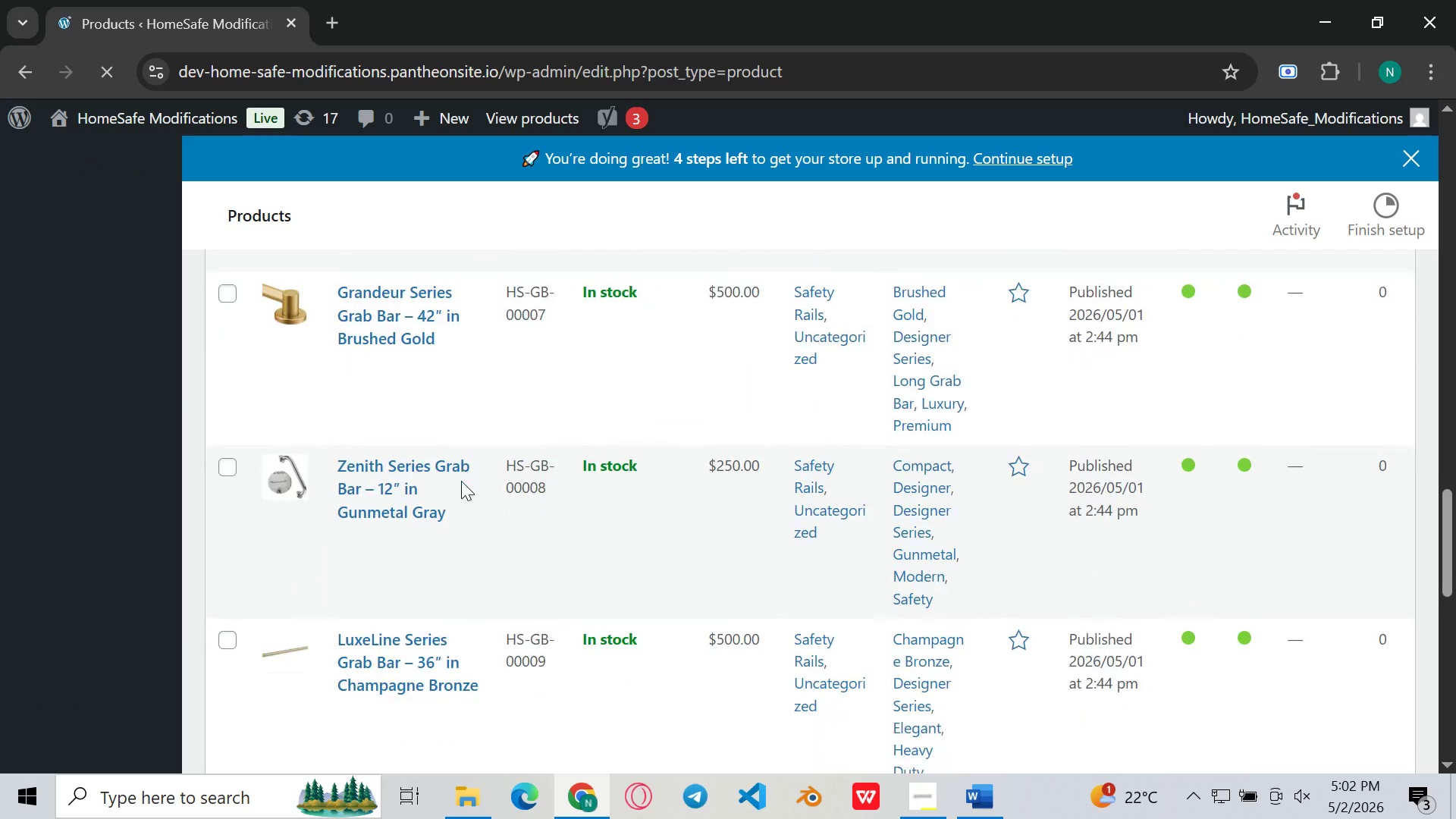 
left_click([384, 500])
 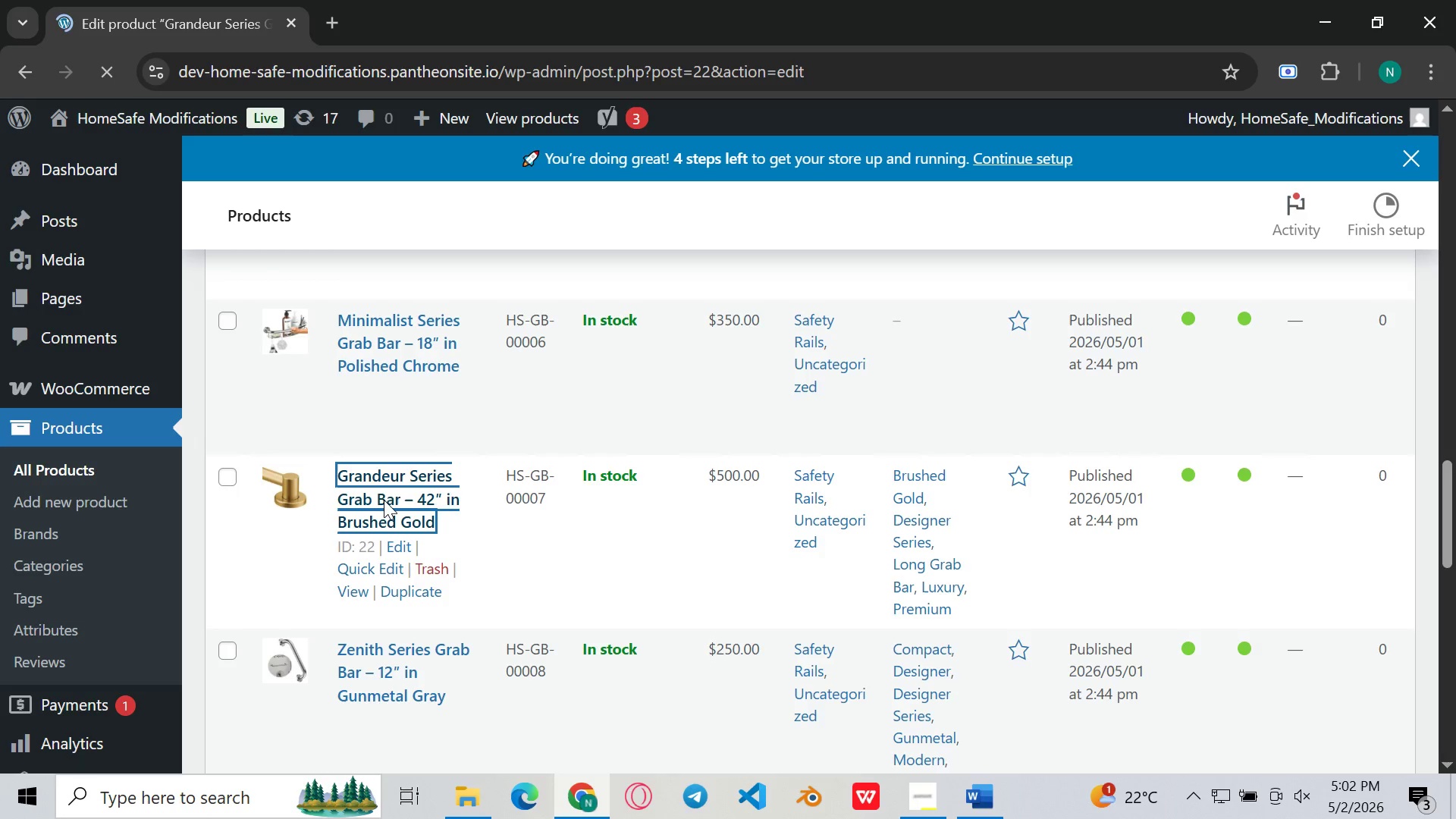 
wait(8.78)
 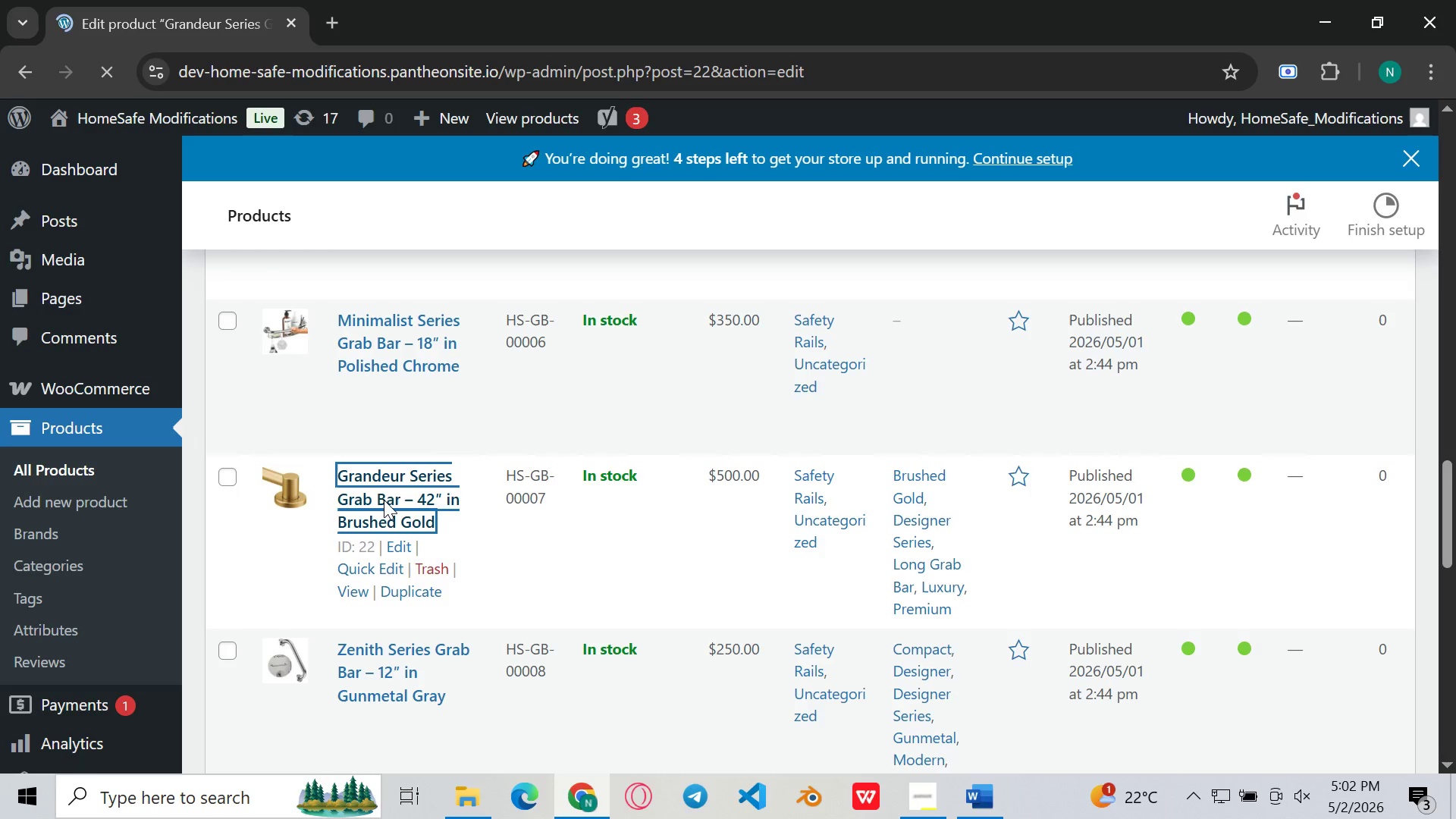 
mouse_move([1247, 447])
 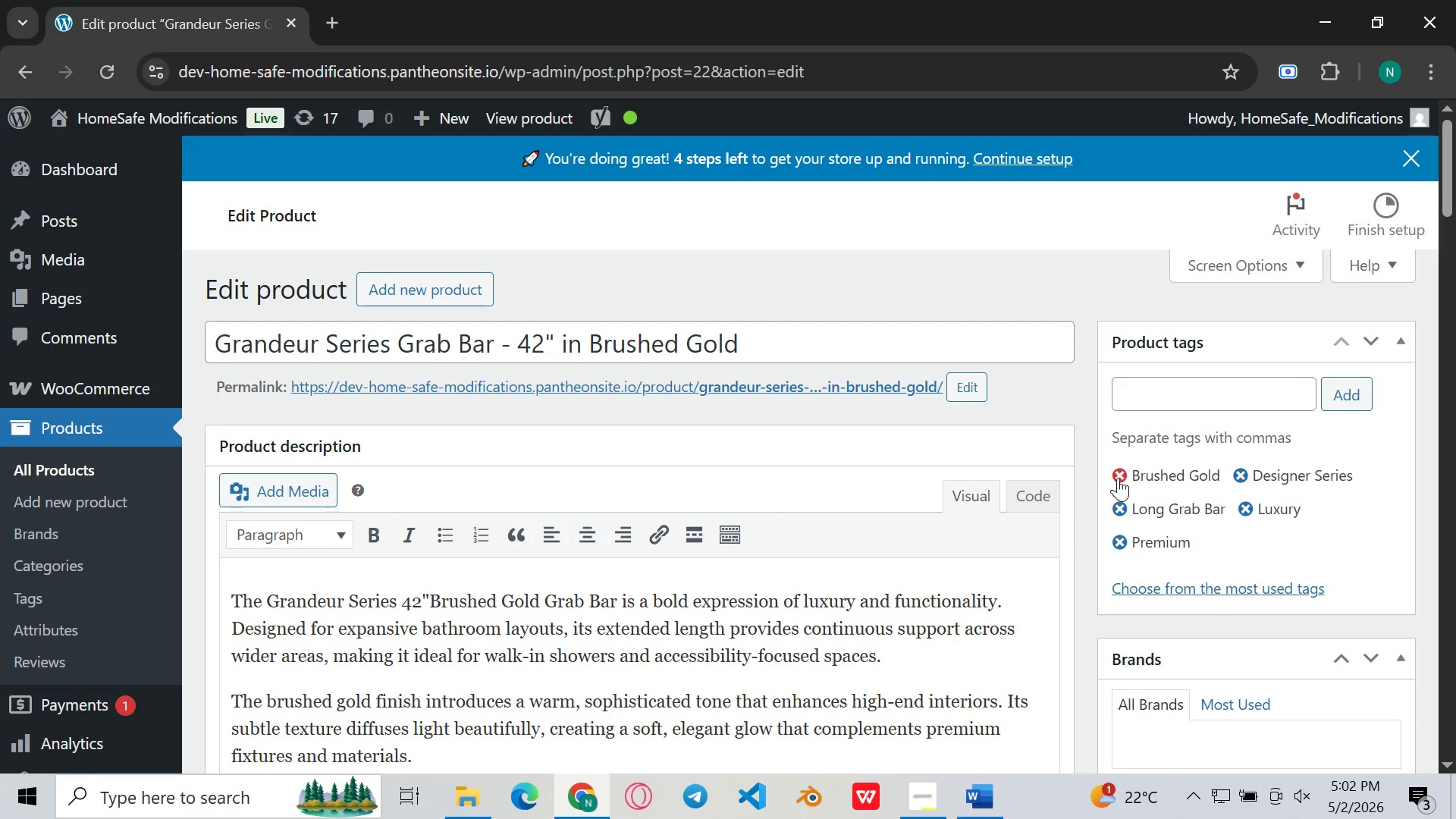 
double_click([1118, 478])
 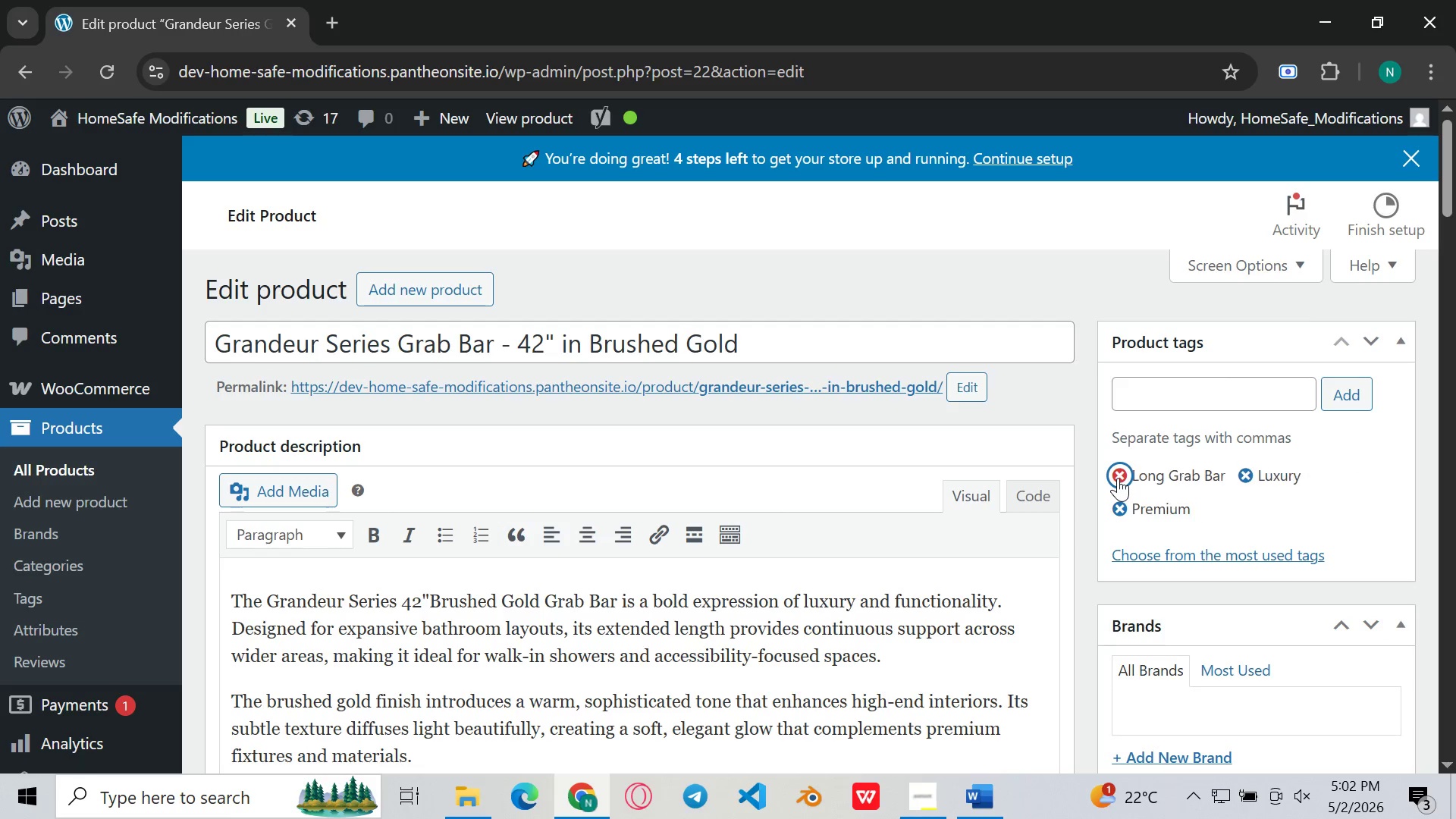 
triple_click([1118, 478])
 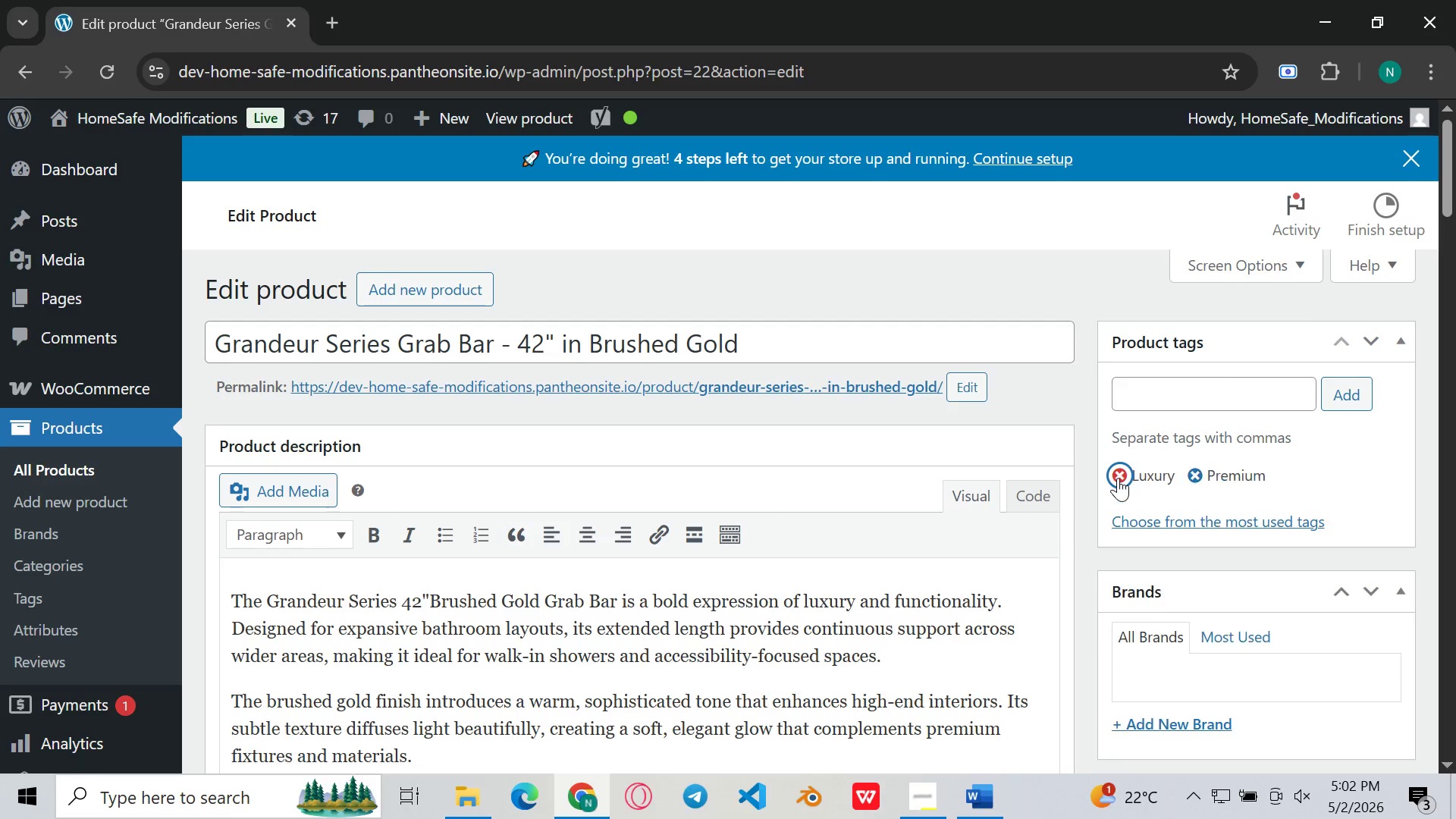 
triple_click([1118, 478])
 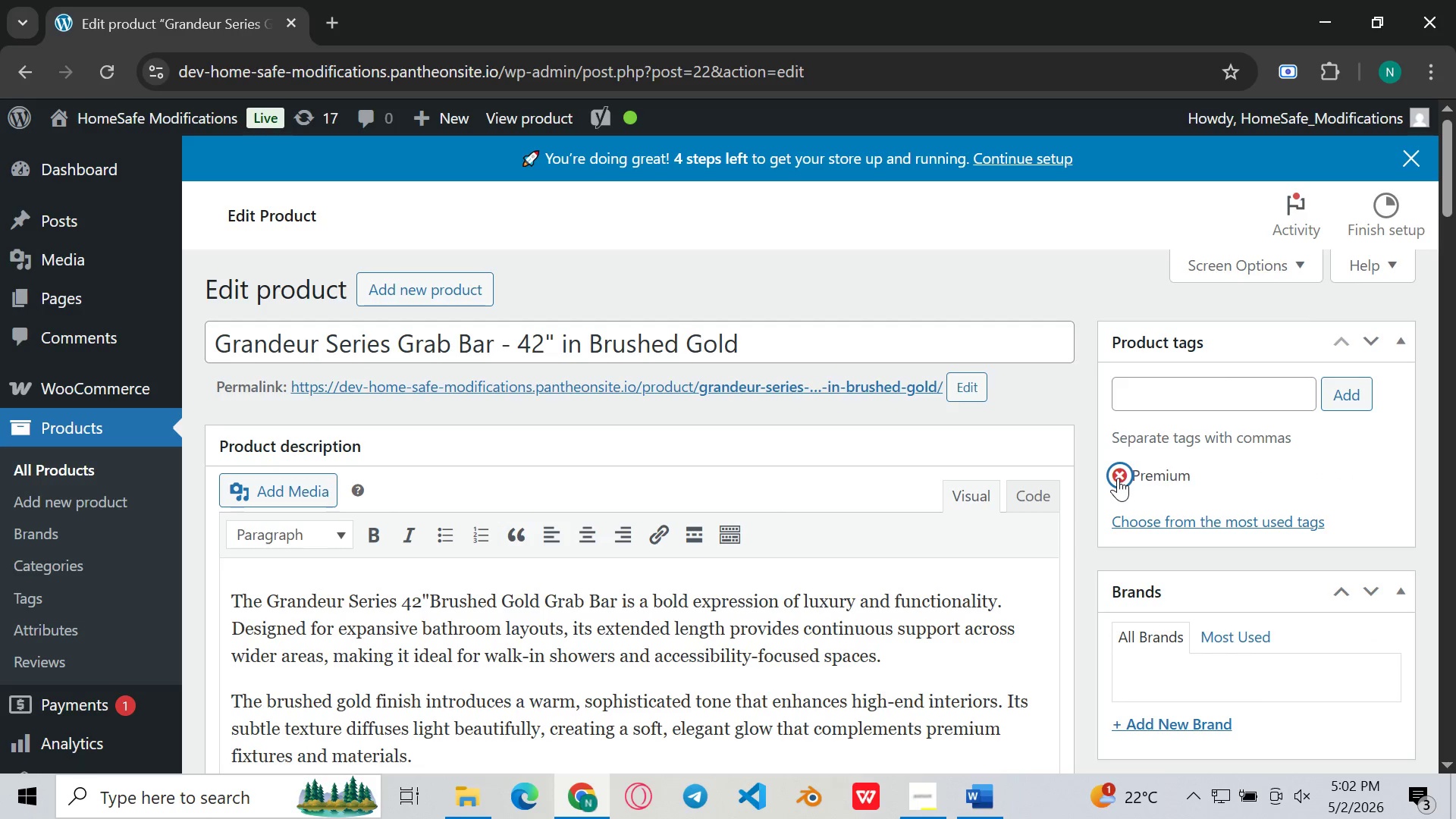 
triple_click([1118, 478])
 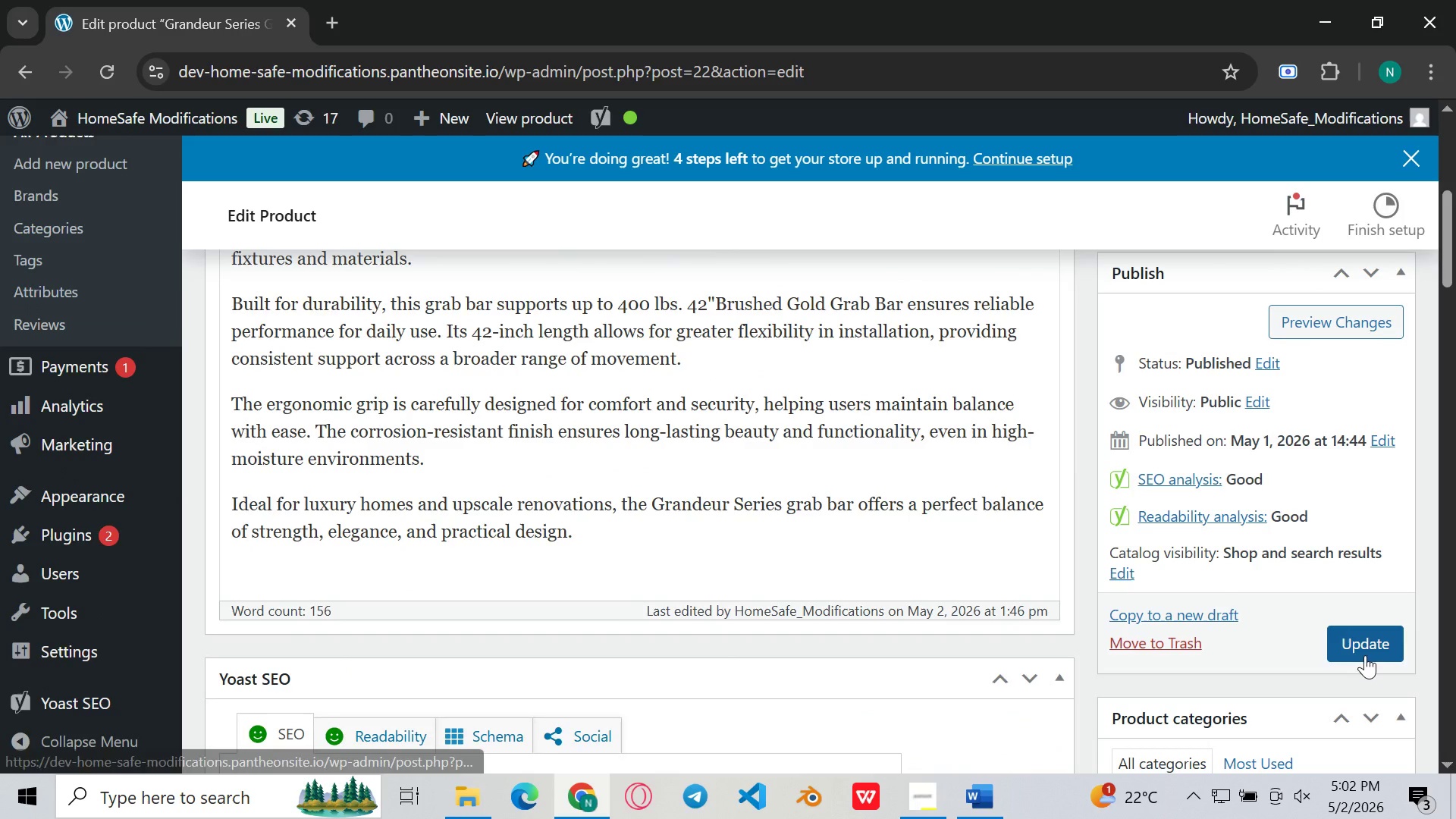 
left_click([1379, 648])
 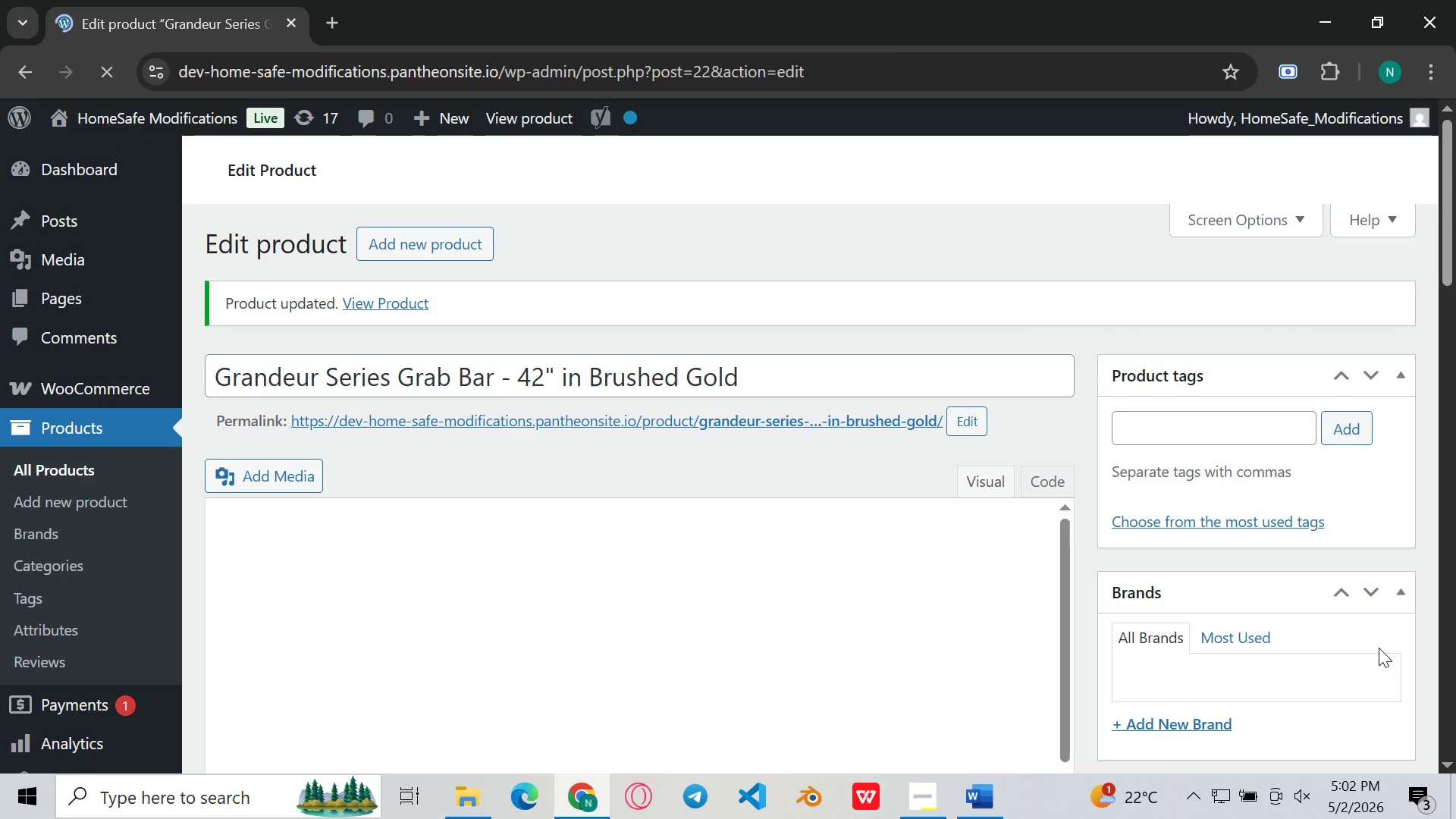 
wait(11.22)
 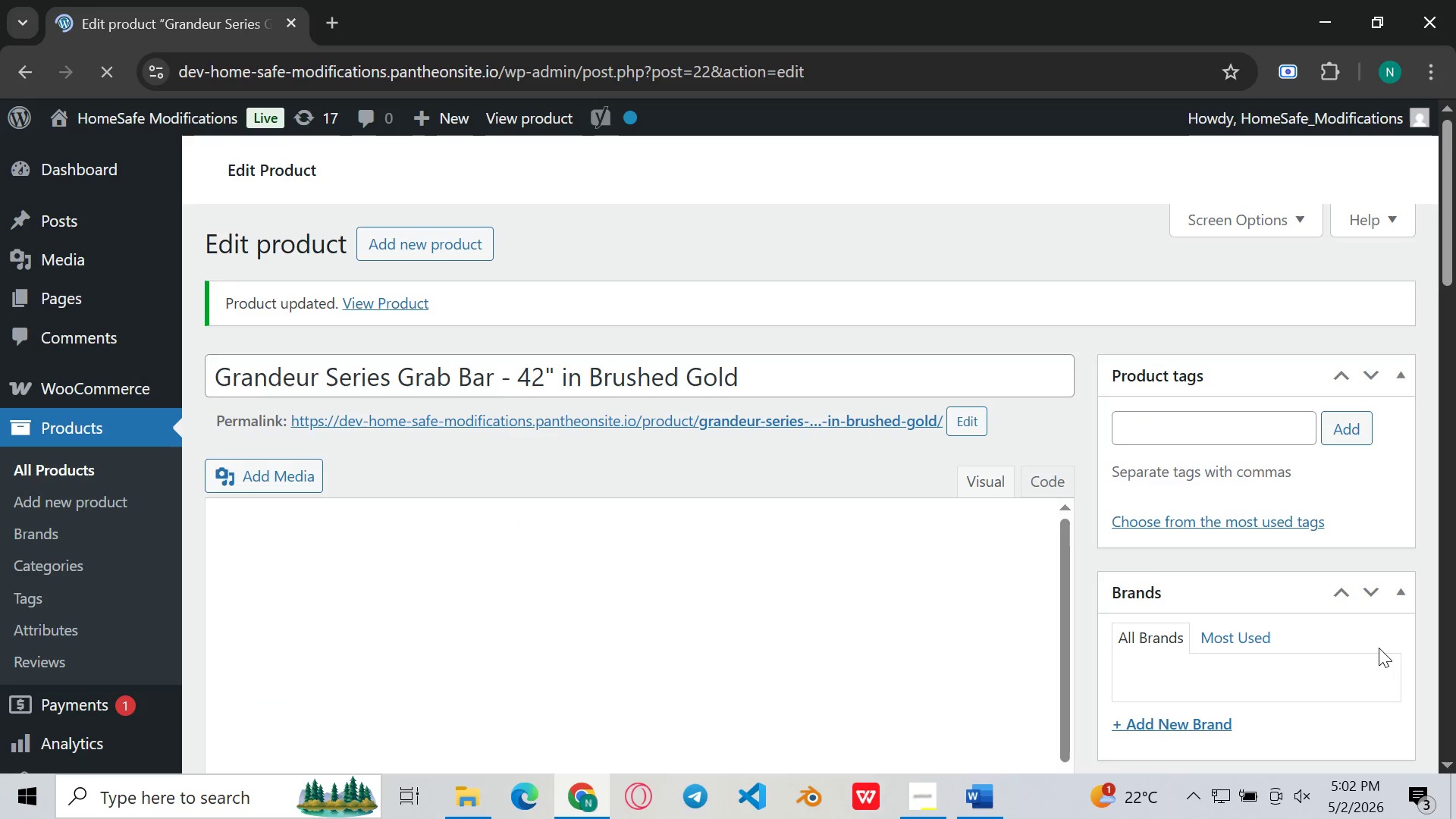 
left_click([1351, 554])
 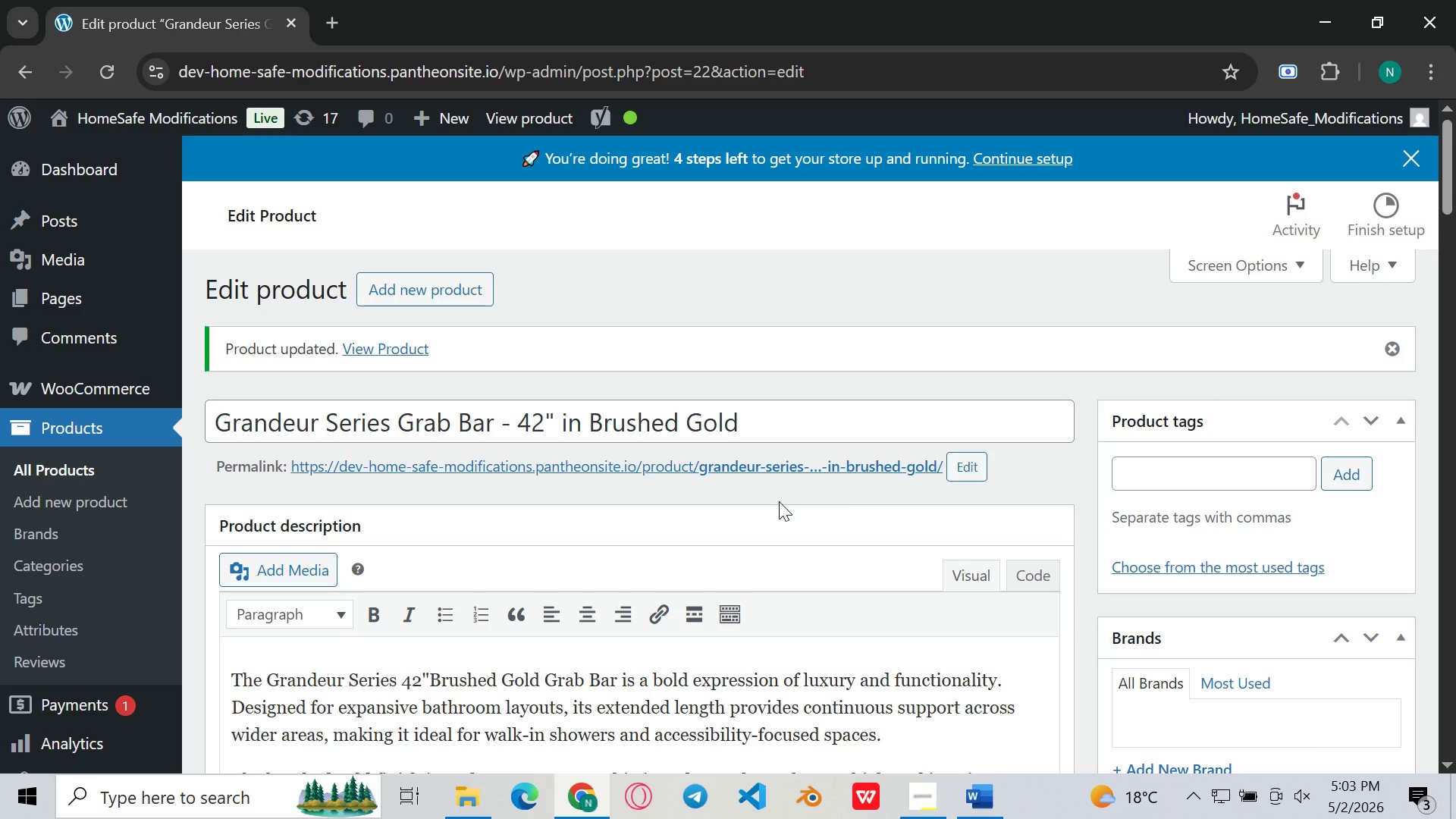 
wait(24.08)
 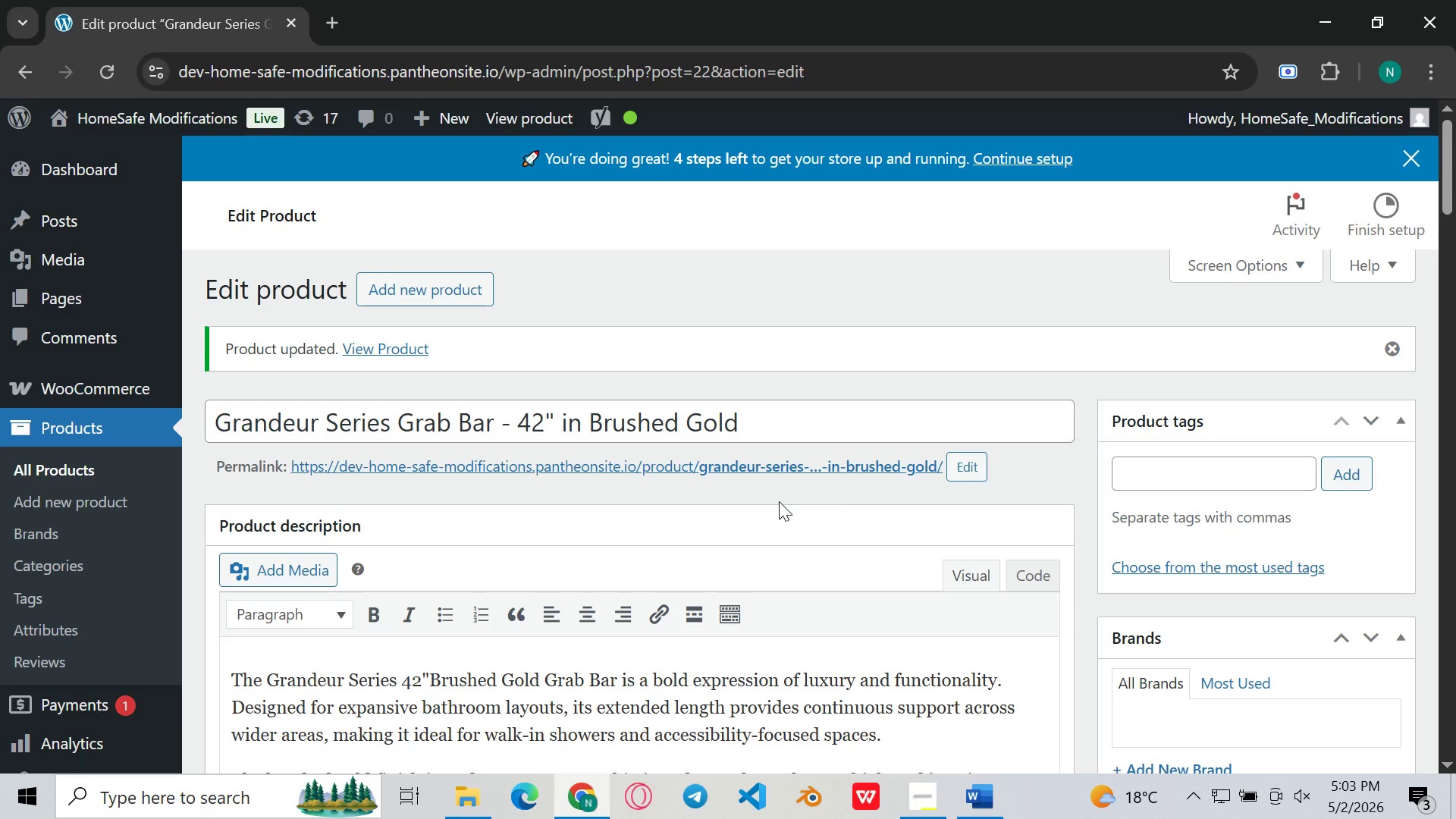 
left_click([67, 461])
 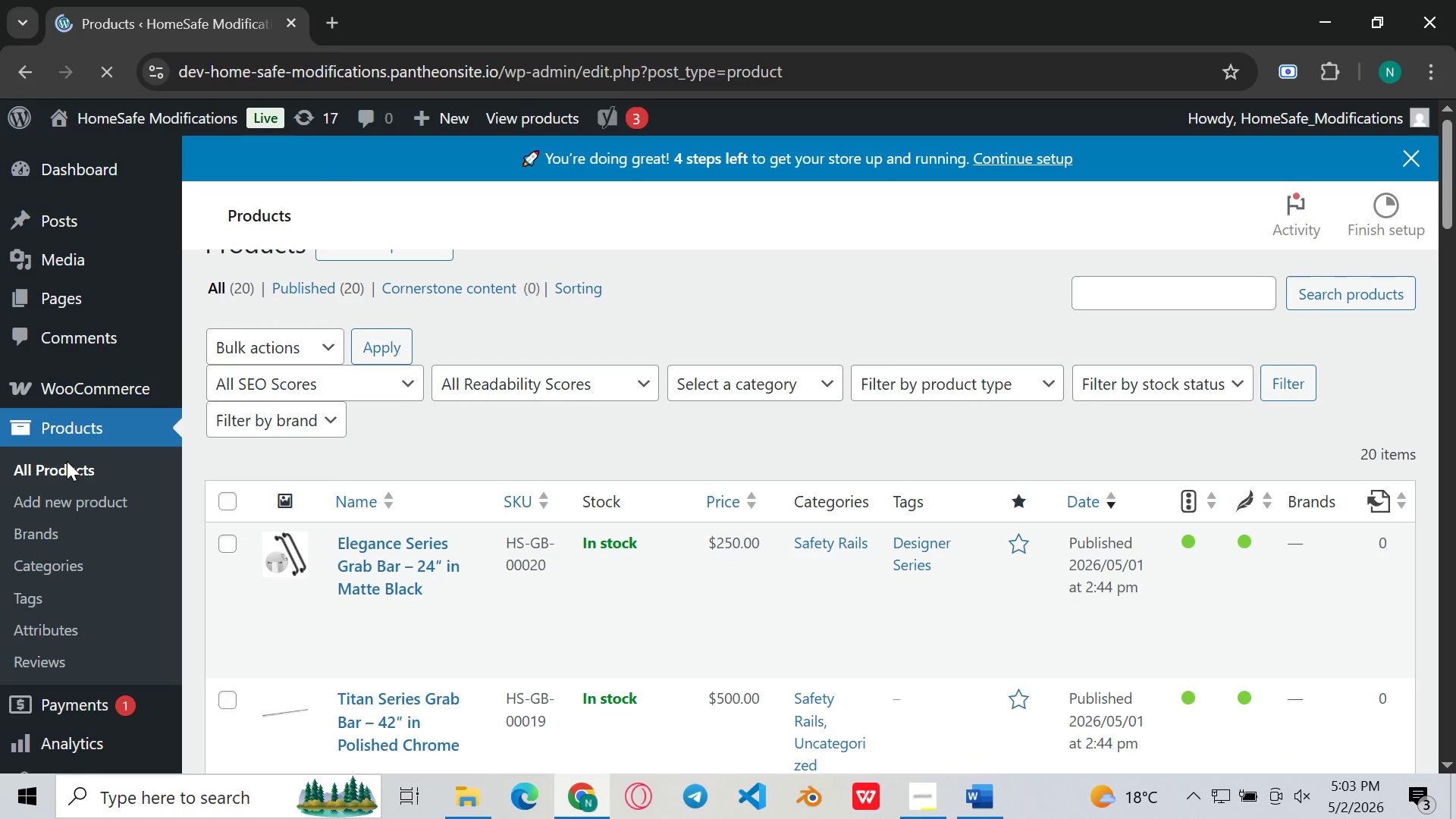 
wait(12.33)
 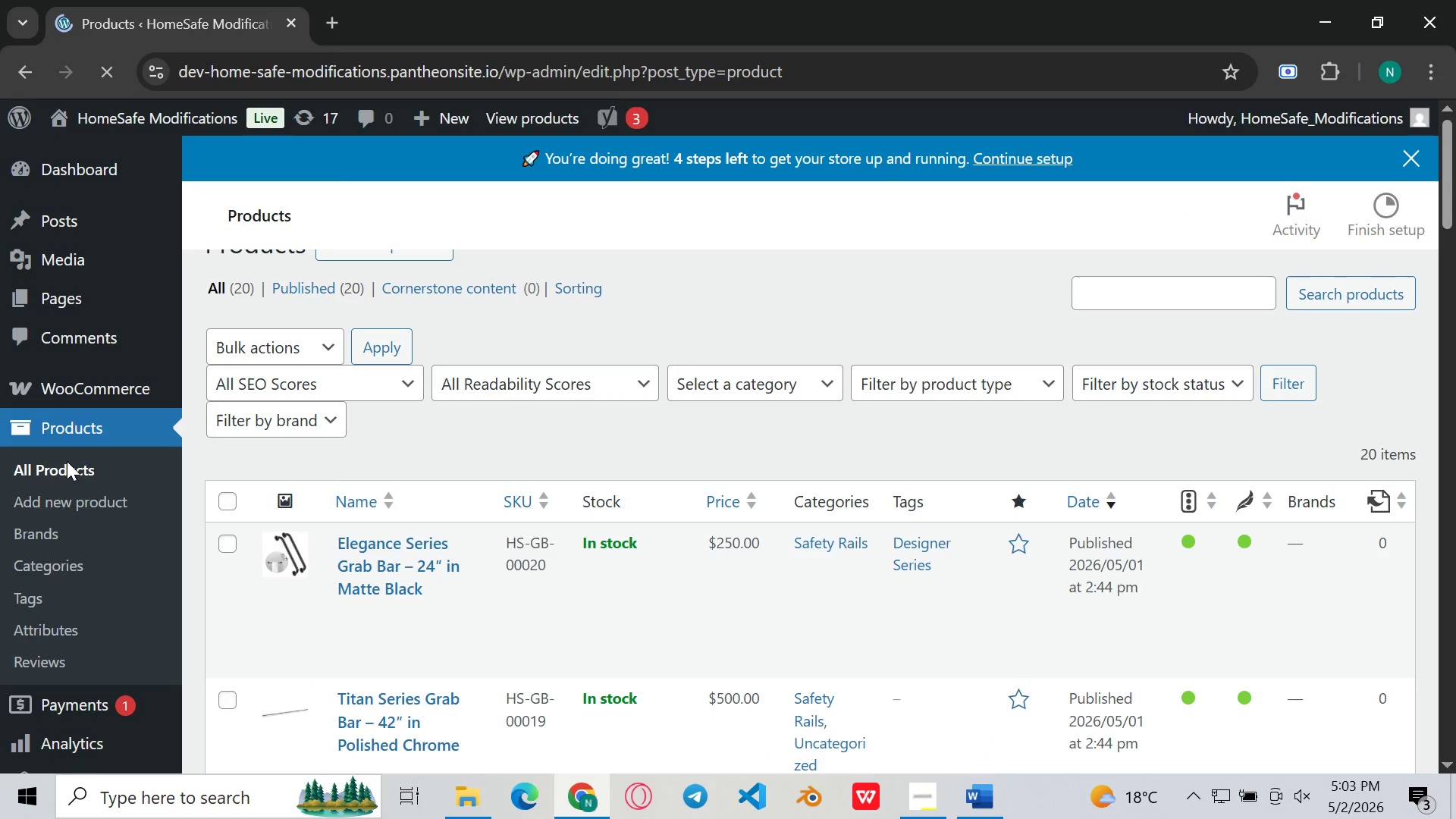 
left_click([378, 476])
 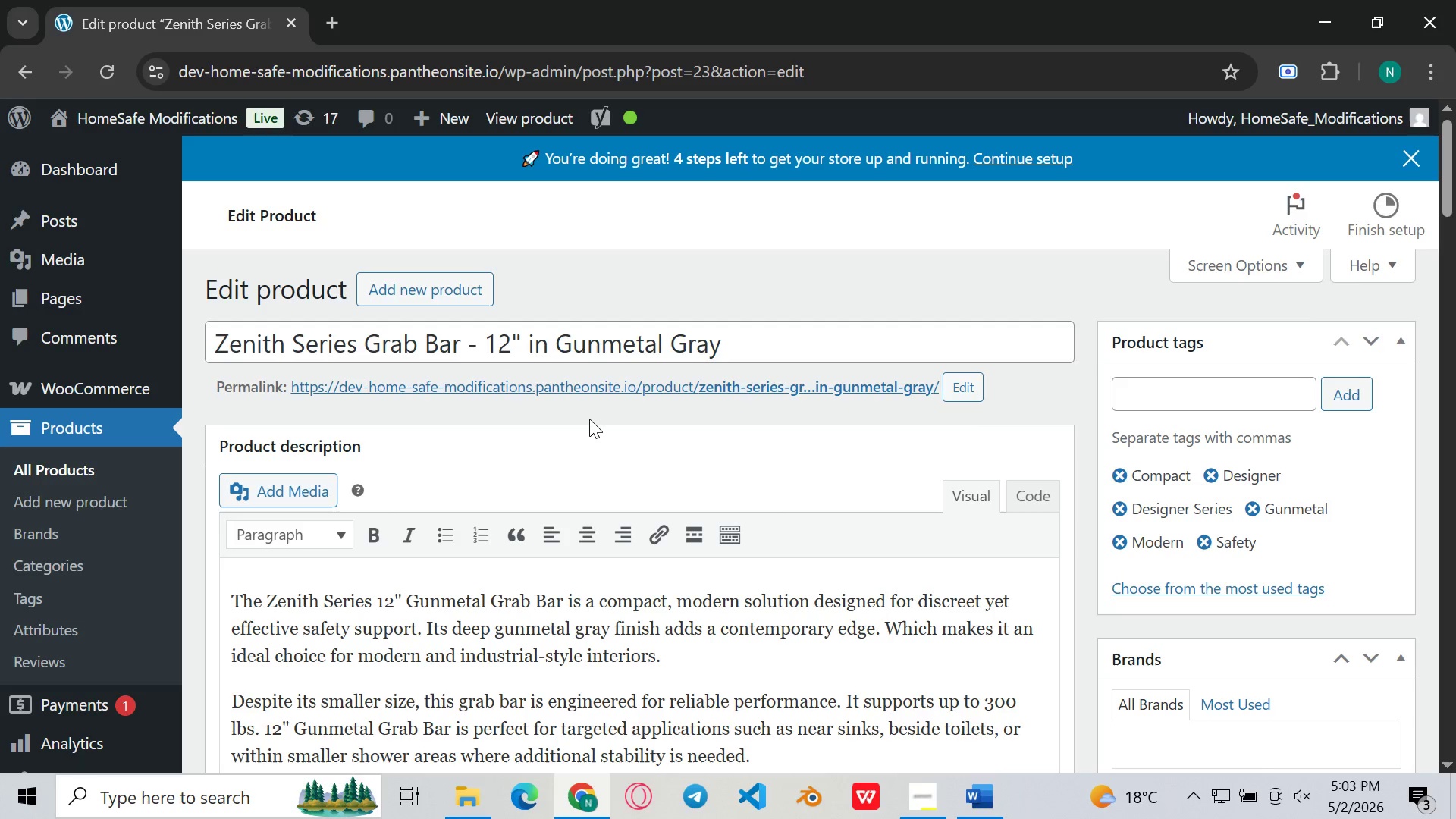 
wait(23.39)
 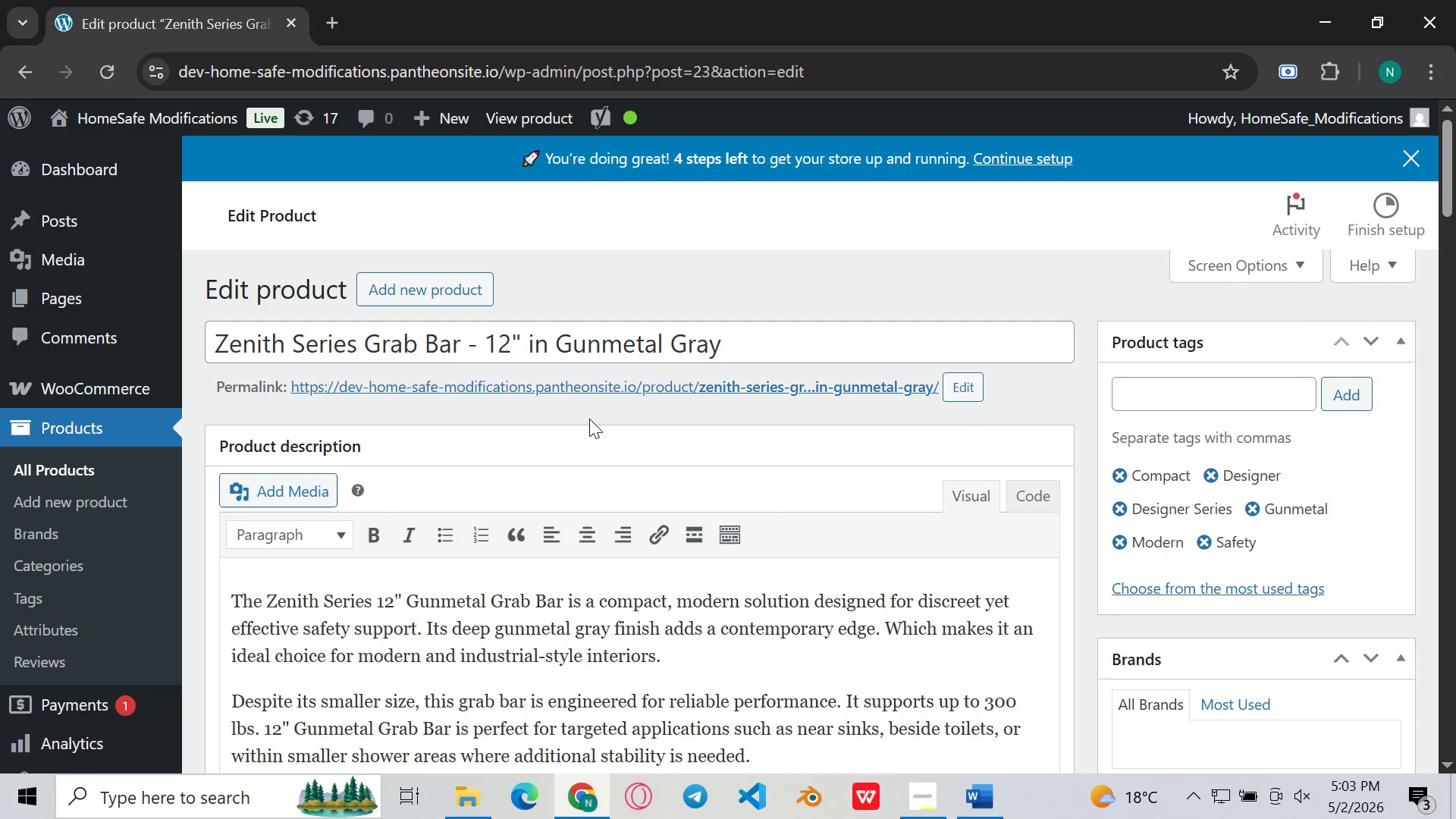 
double_click([1114, 465])
 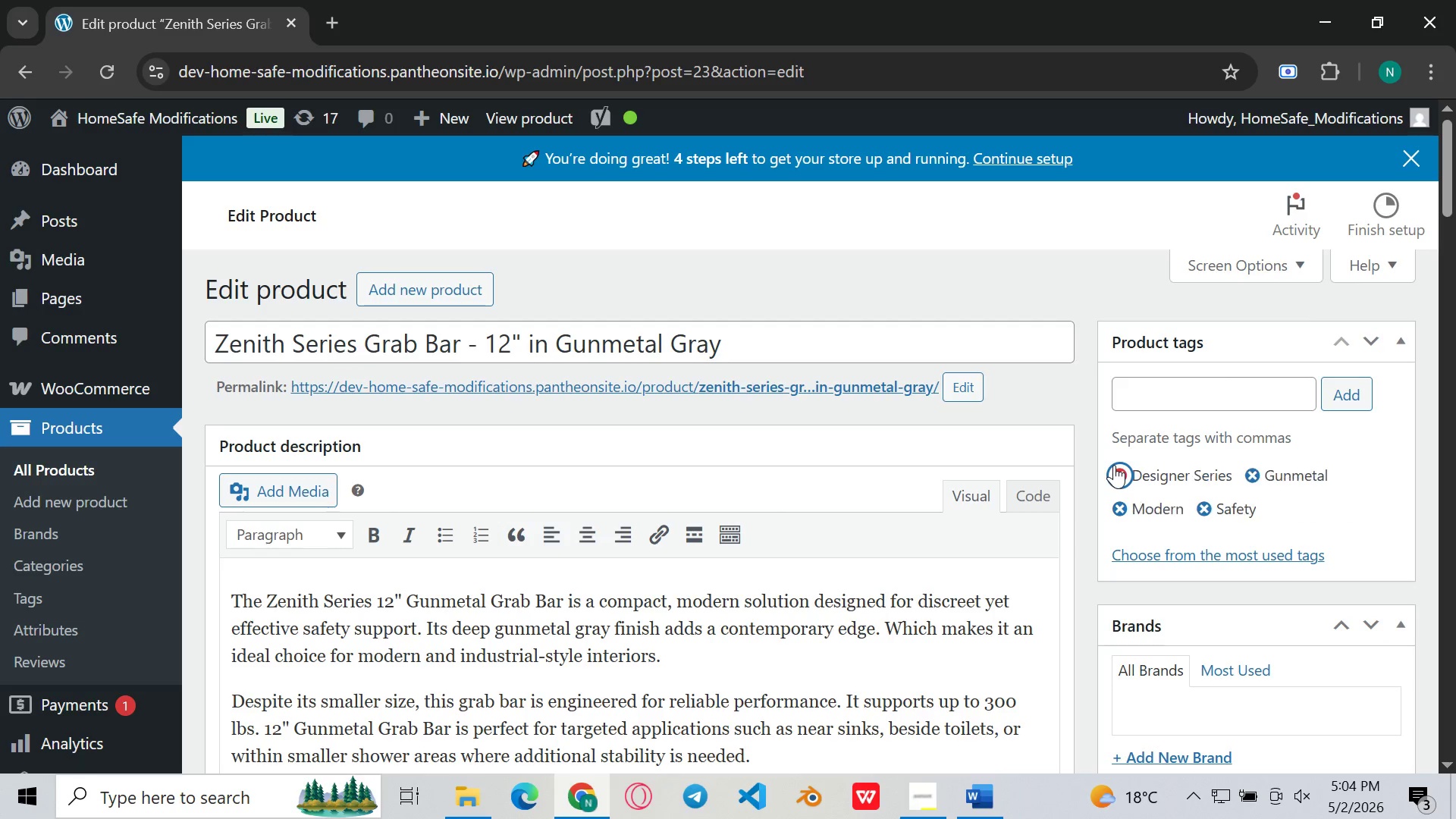 
triple_click([1114, 465])
 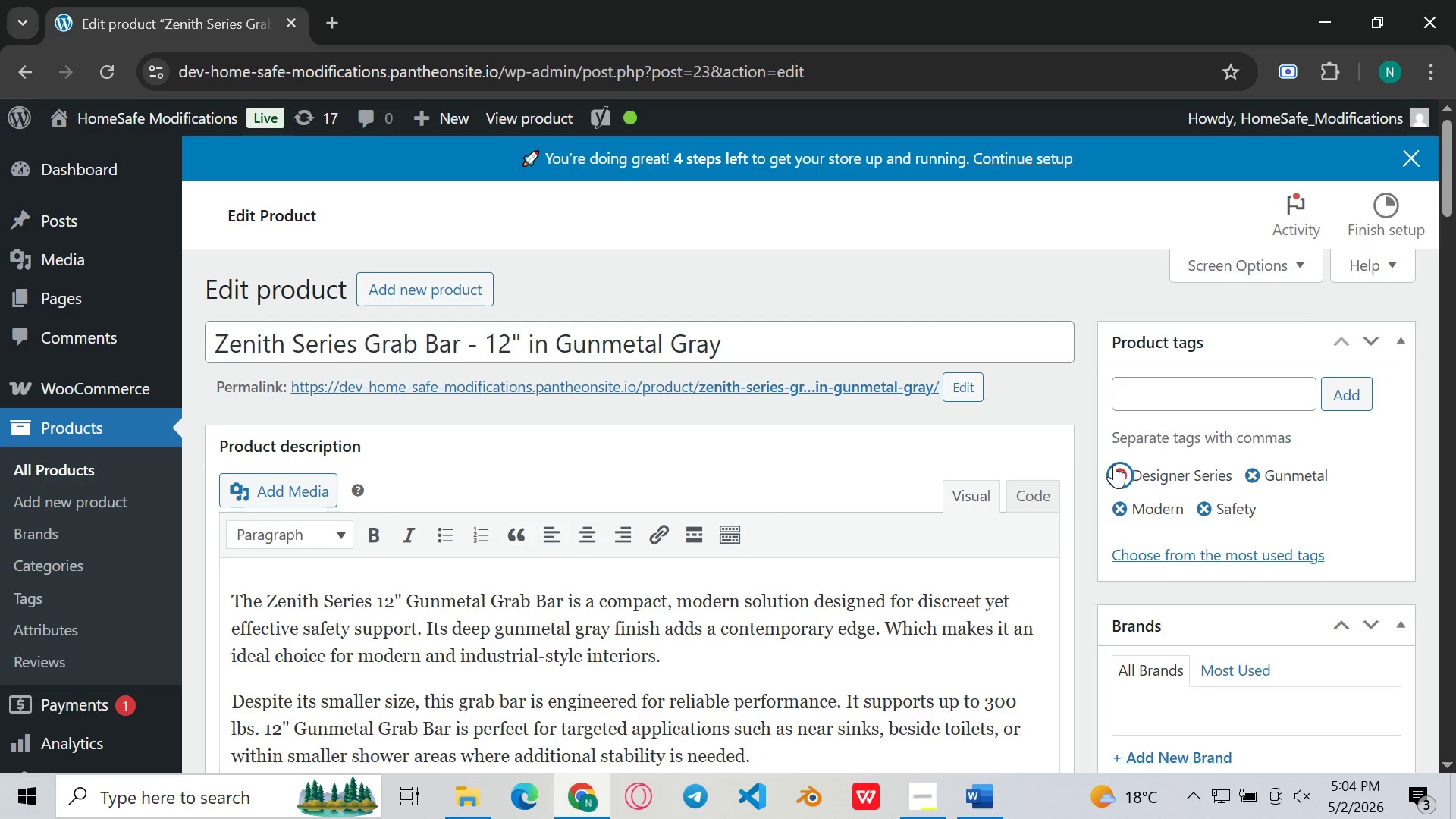 
triple_click([1114, 465])
 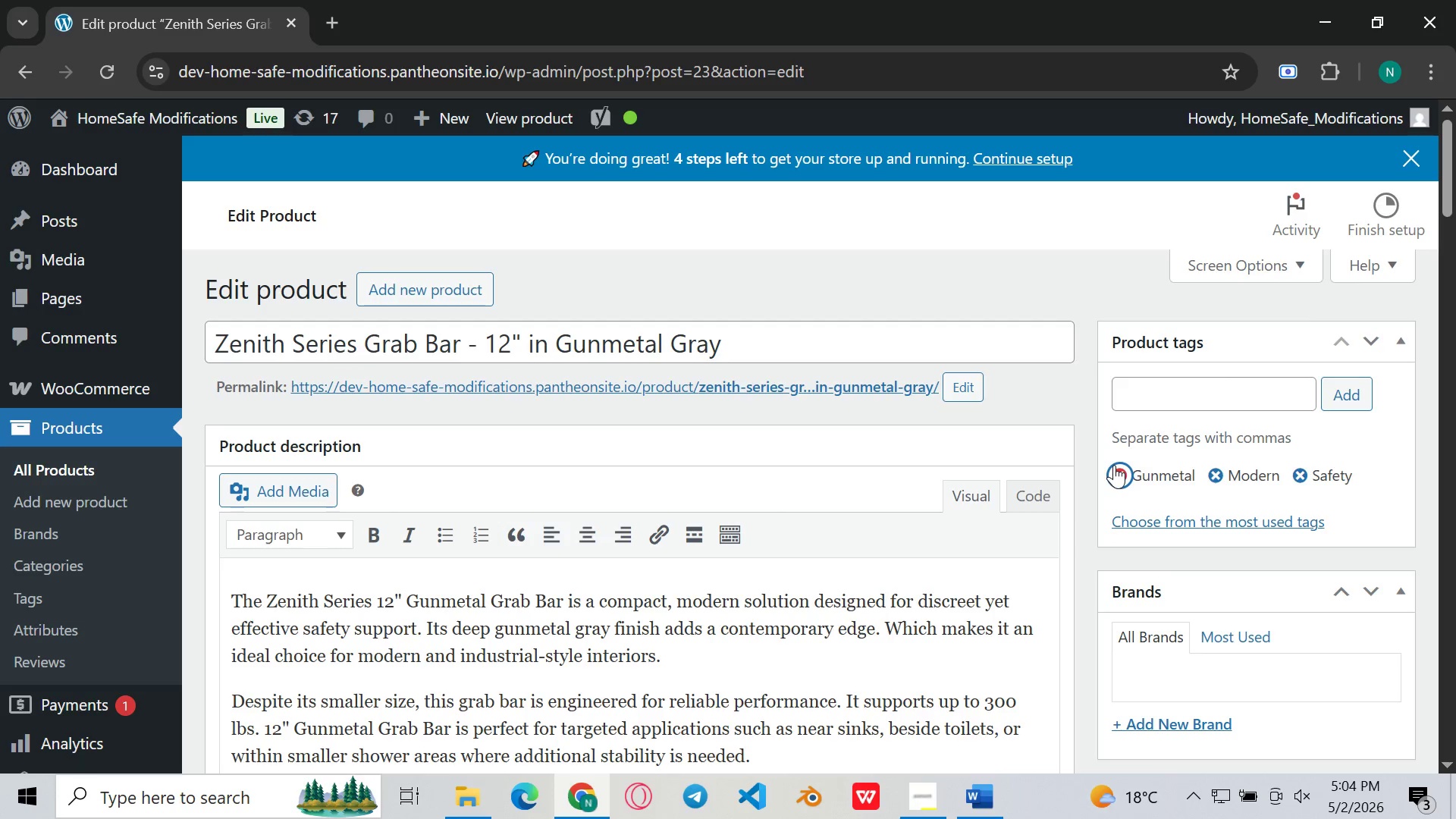 
triple_click([1114, 465])
 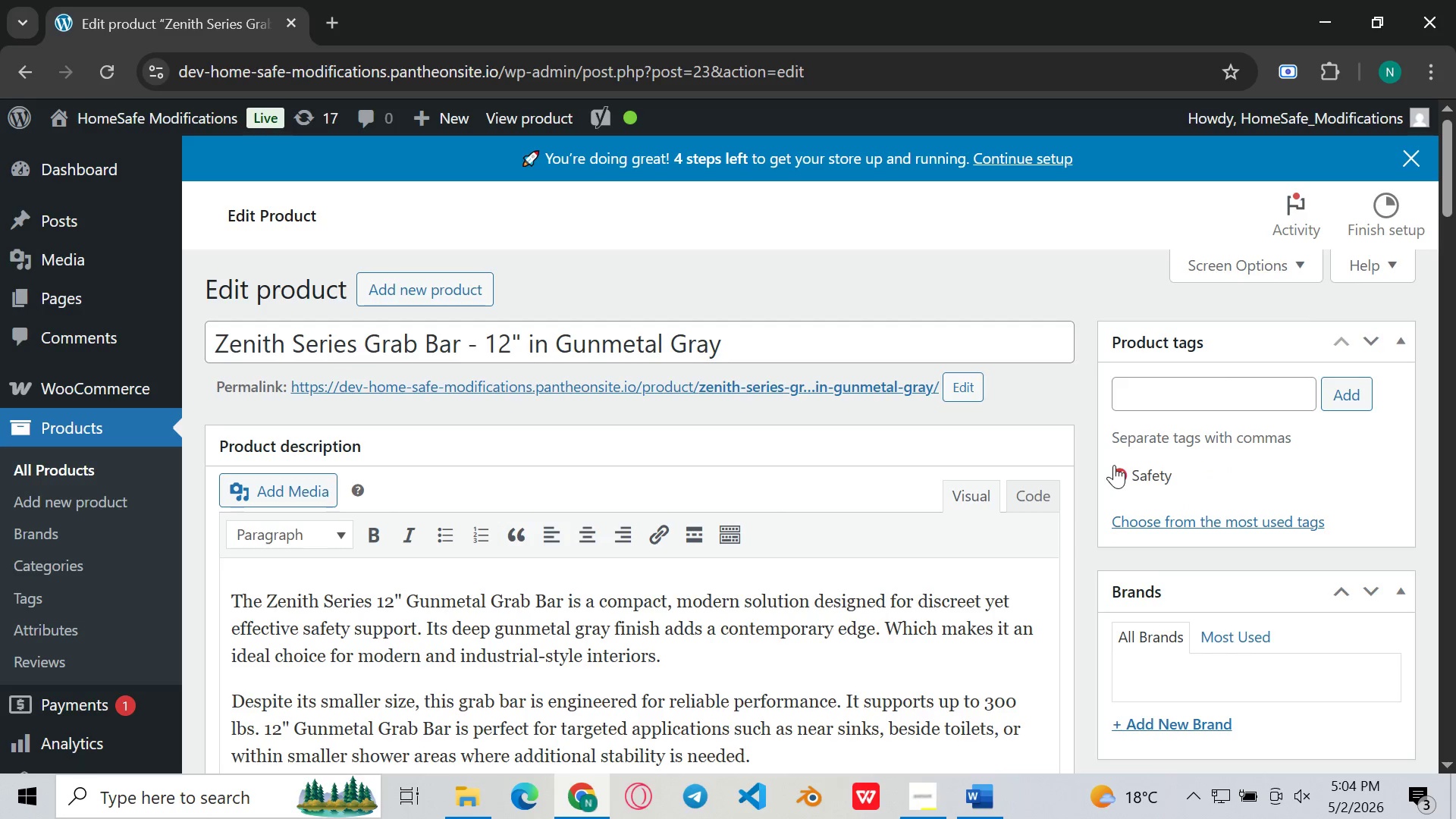 
triple_click([1114, 465])
 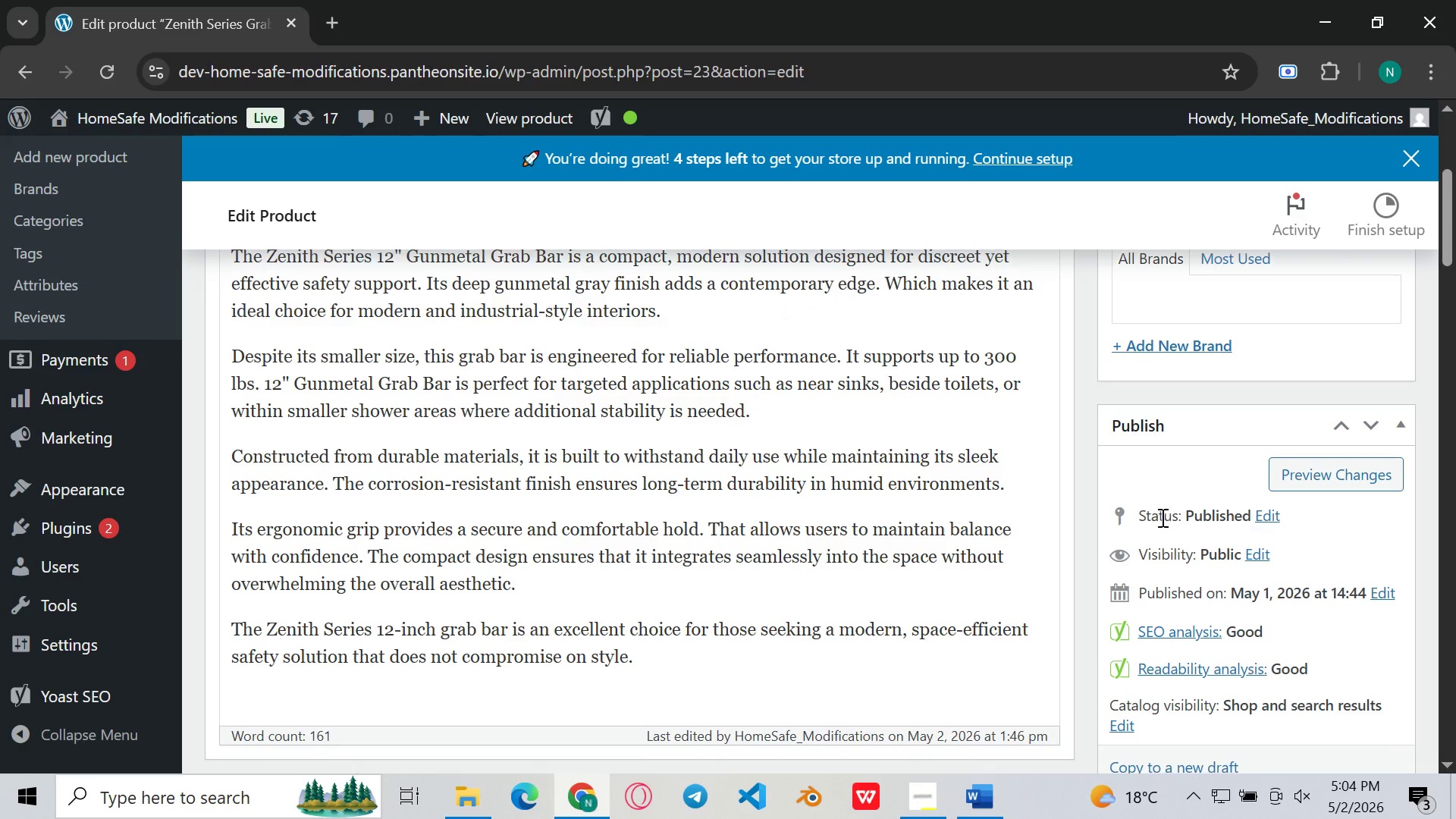 
wait(6.47)
 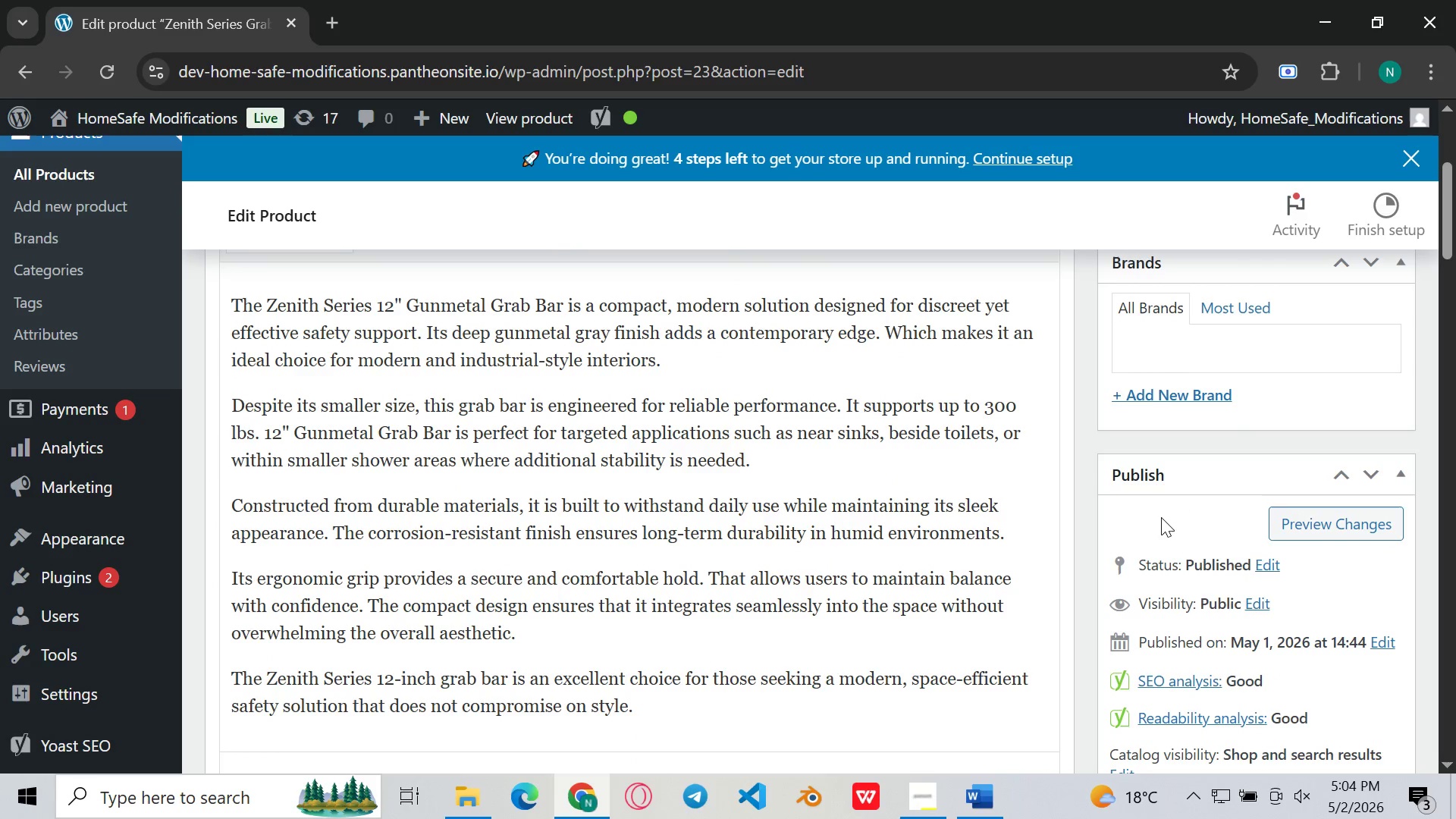 
left_click([1356, 415])
 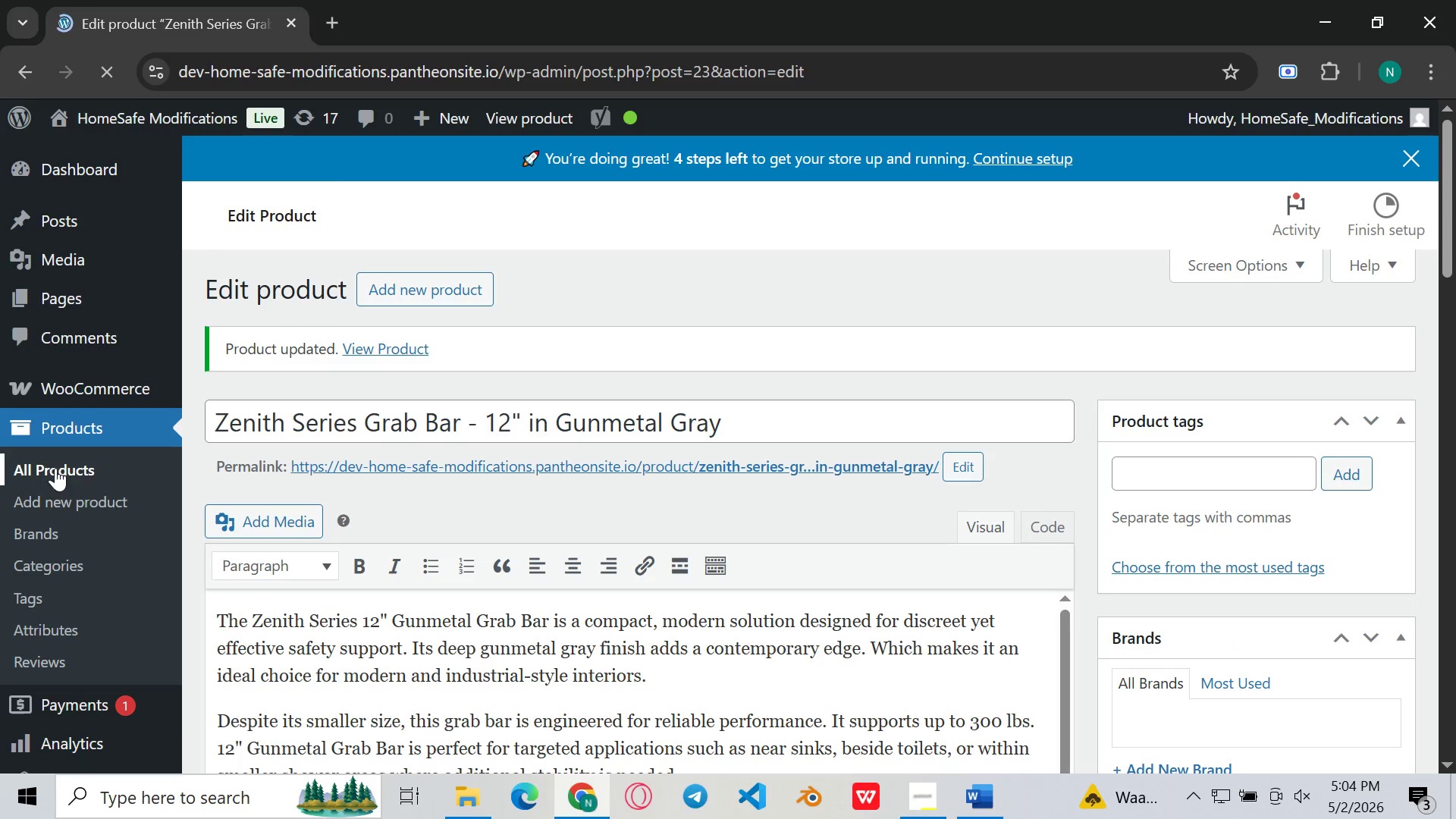 
wait(18.03)
 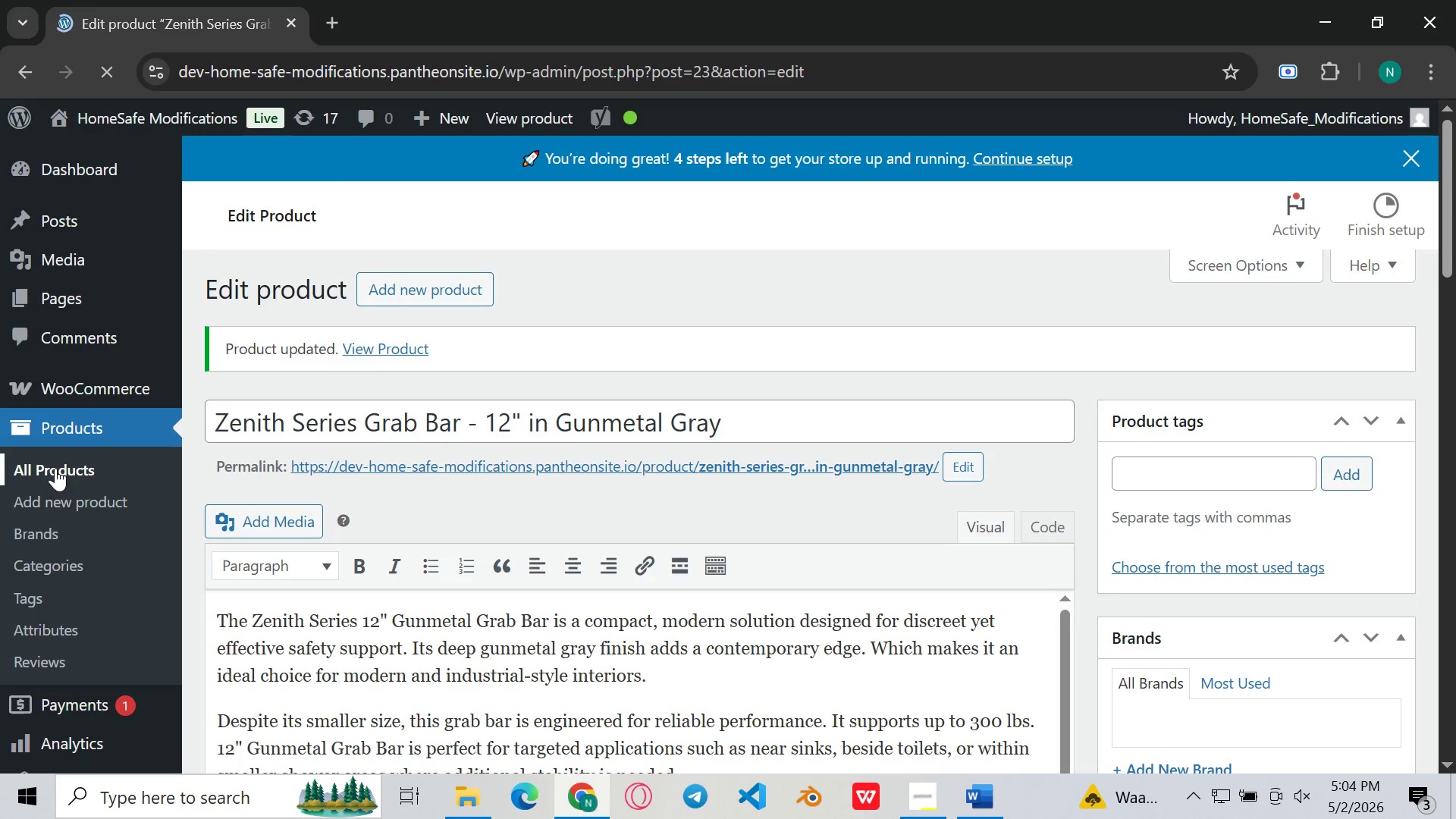 
left_click([55, 468])
 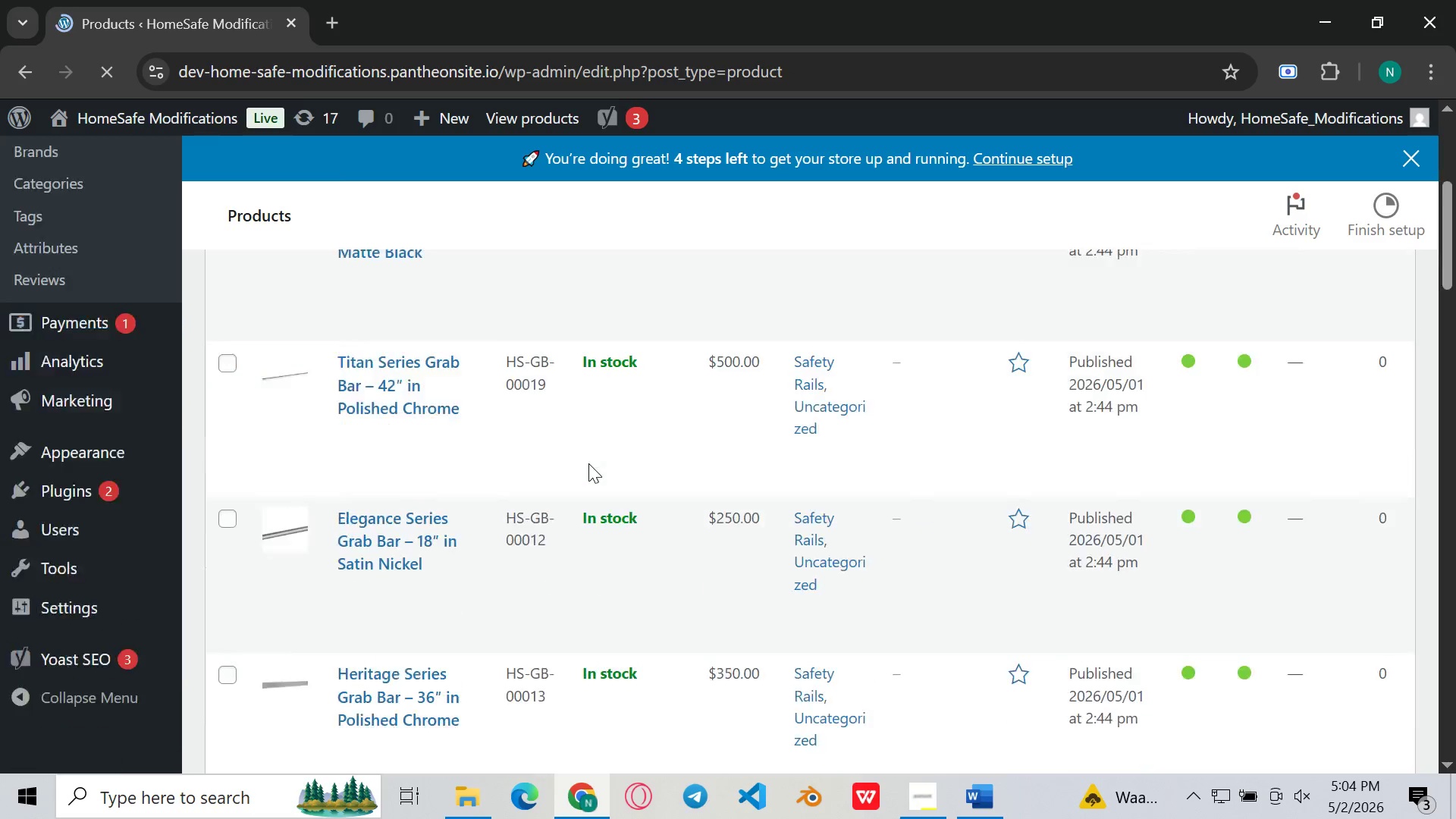 
wait(13.86)
 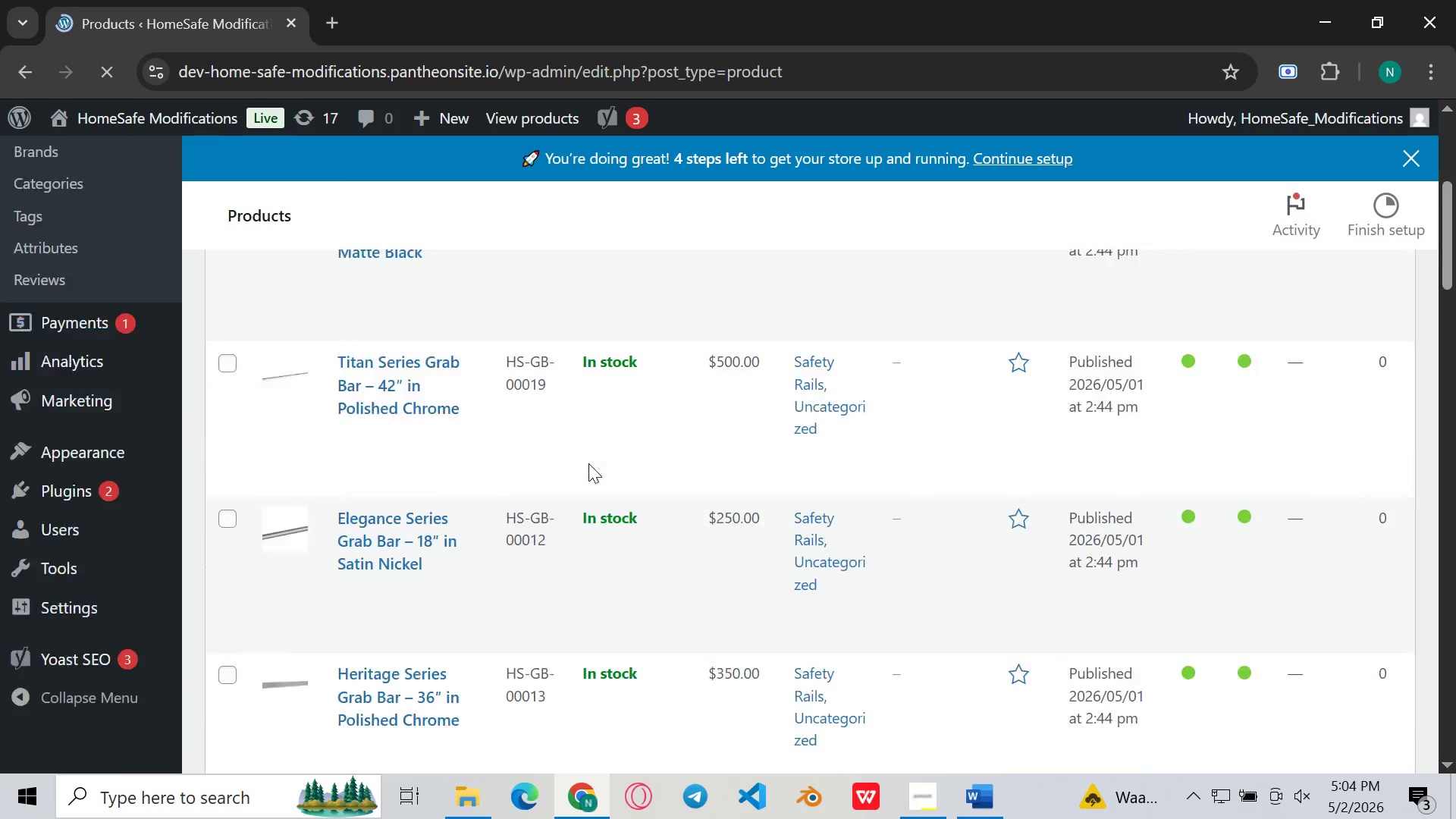 
left_click([381, 551])
 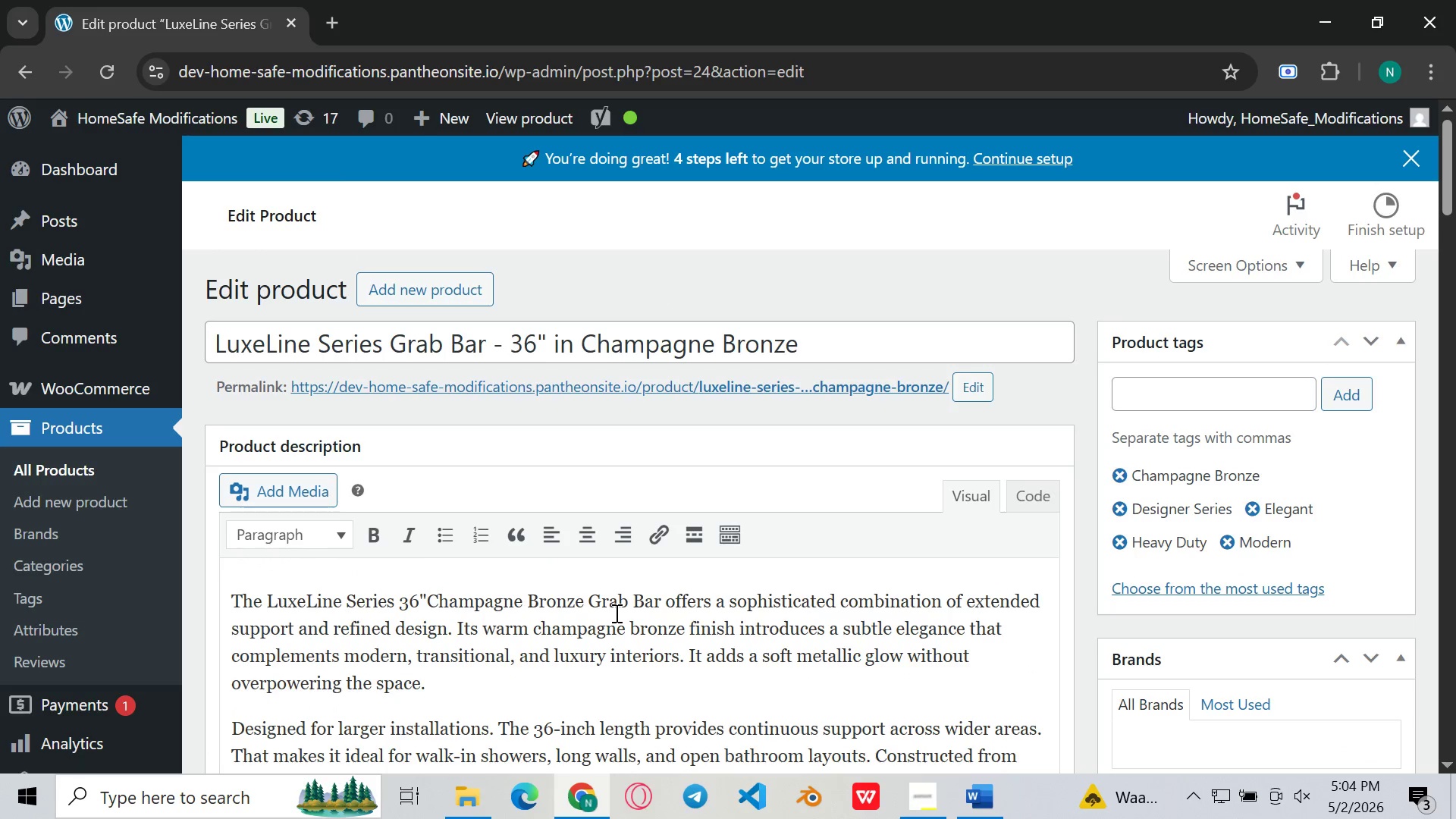 
wait(18.38)
 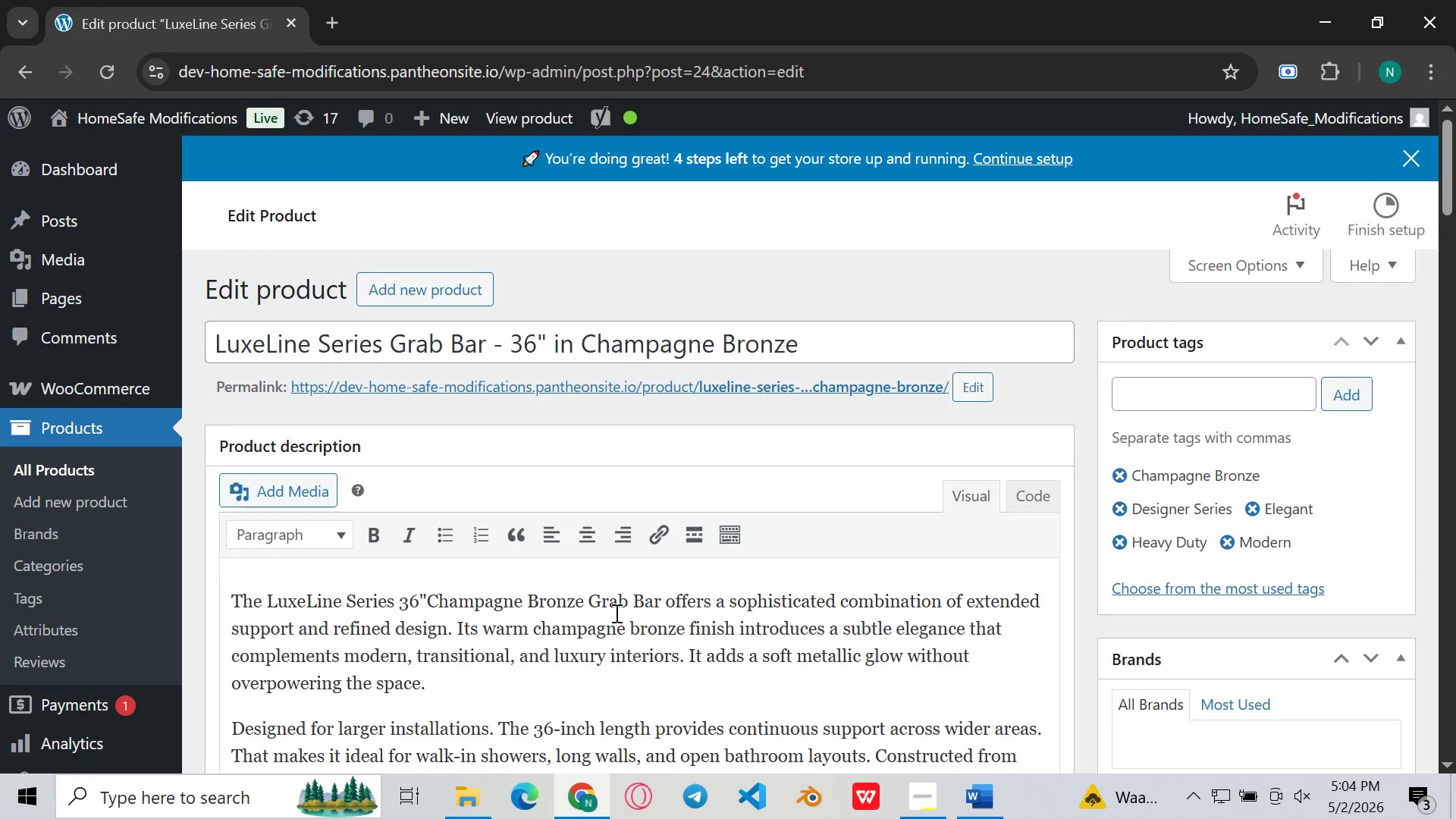 
double_click([1116, 399])
 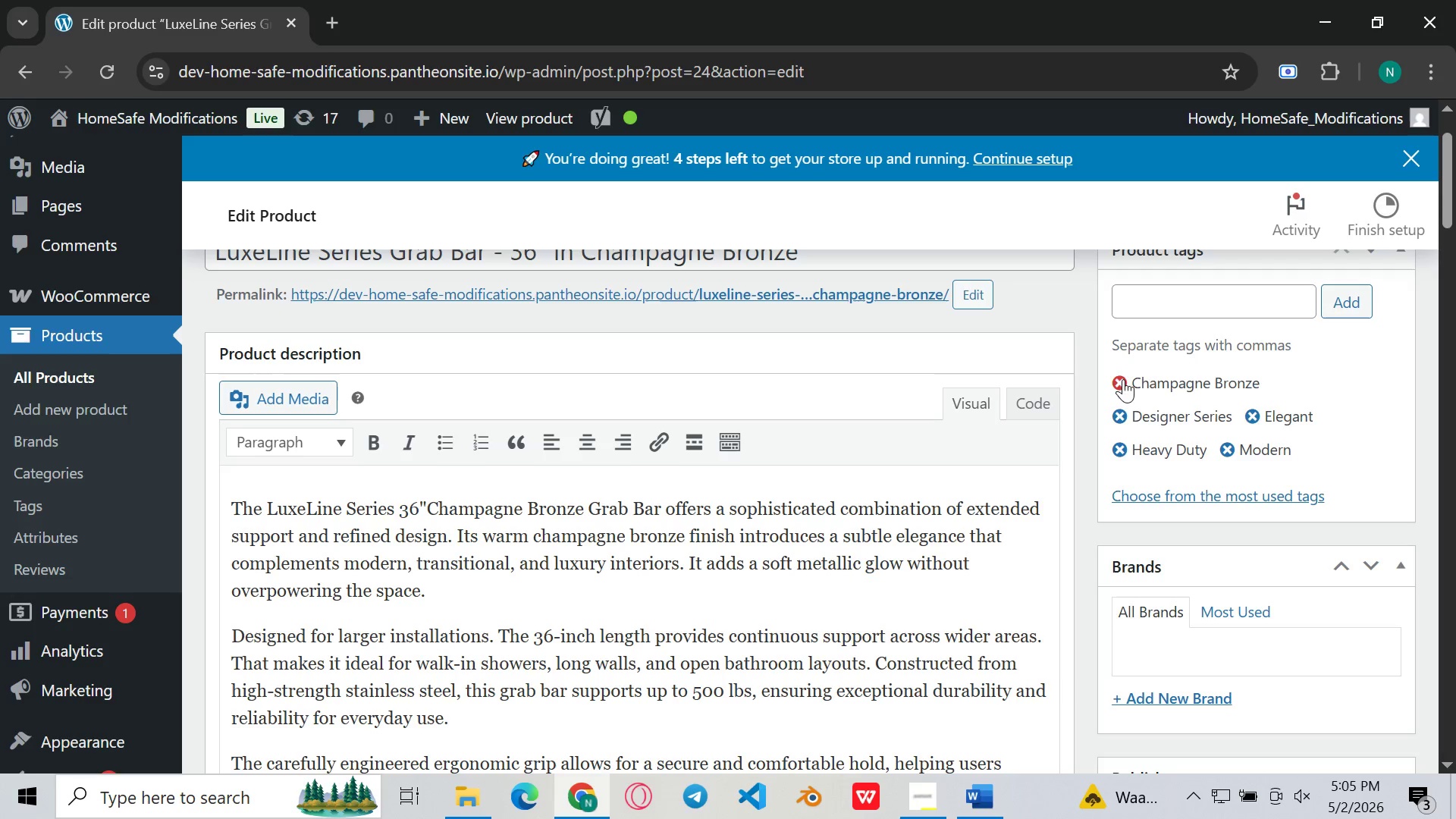 
double_click([1123, 379])
 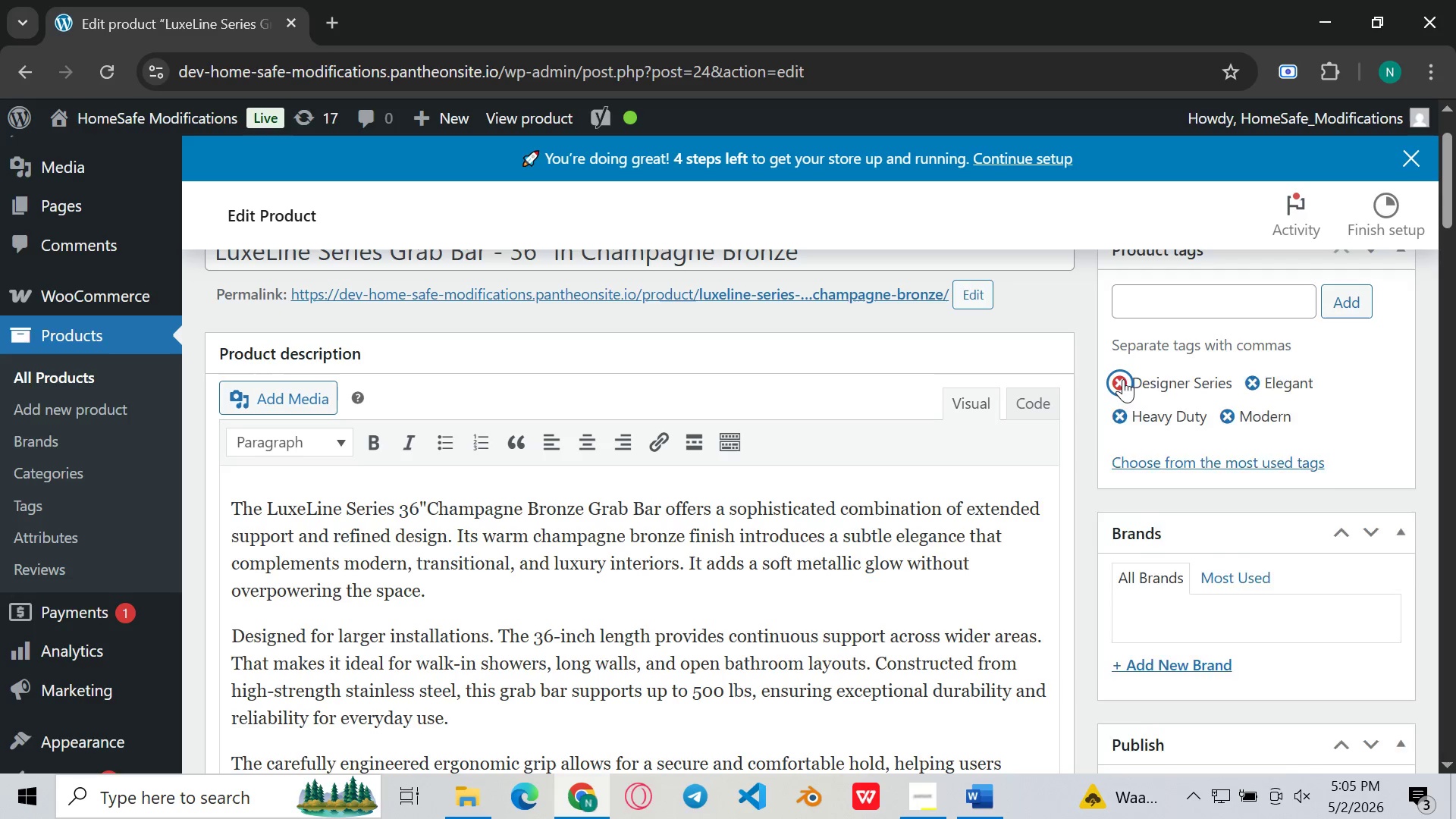 
triple_click([1123, 379])
 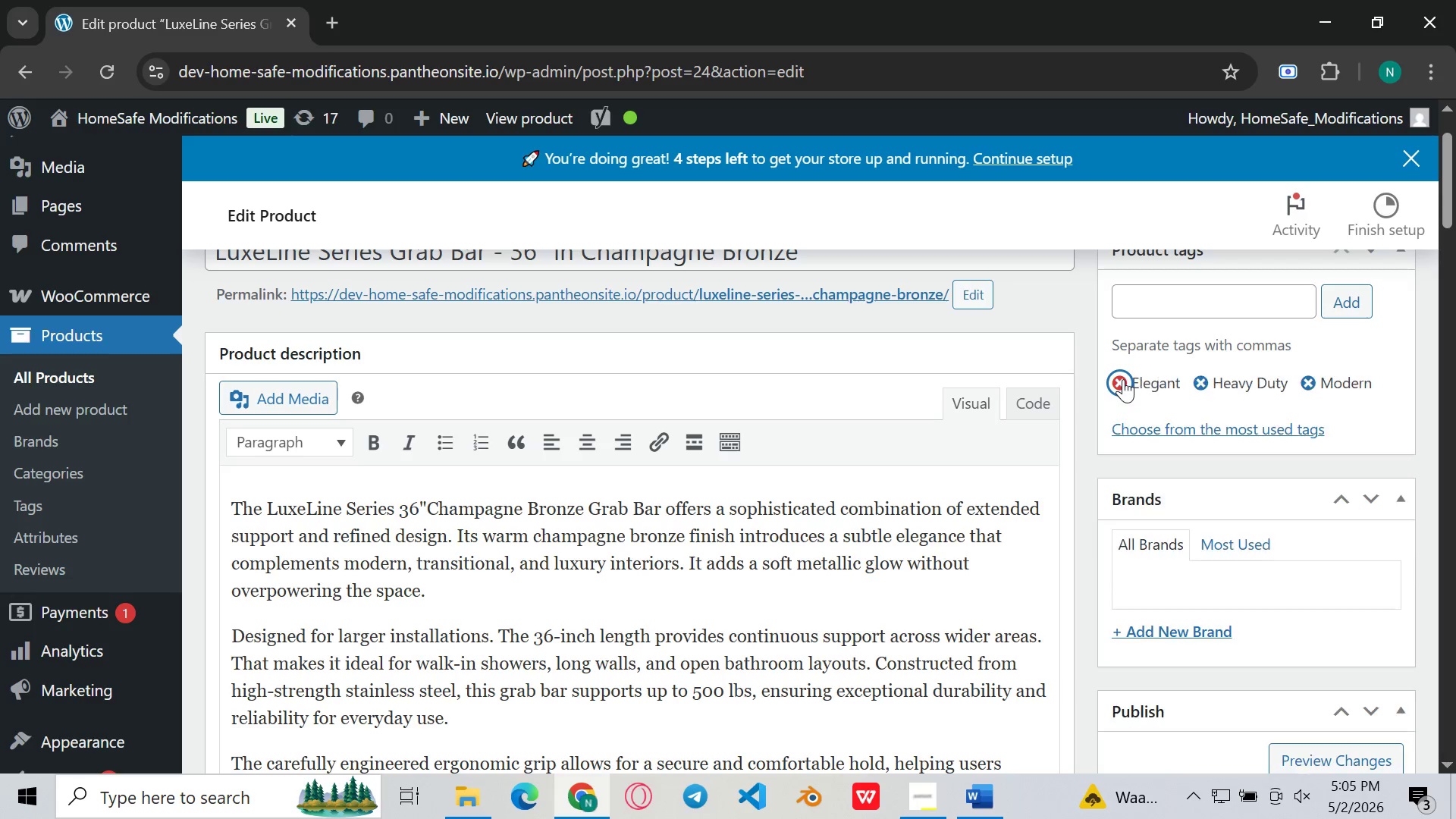 
triple_click([1123, 379])
 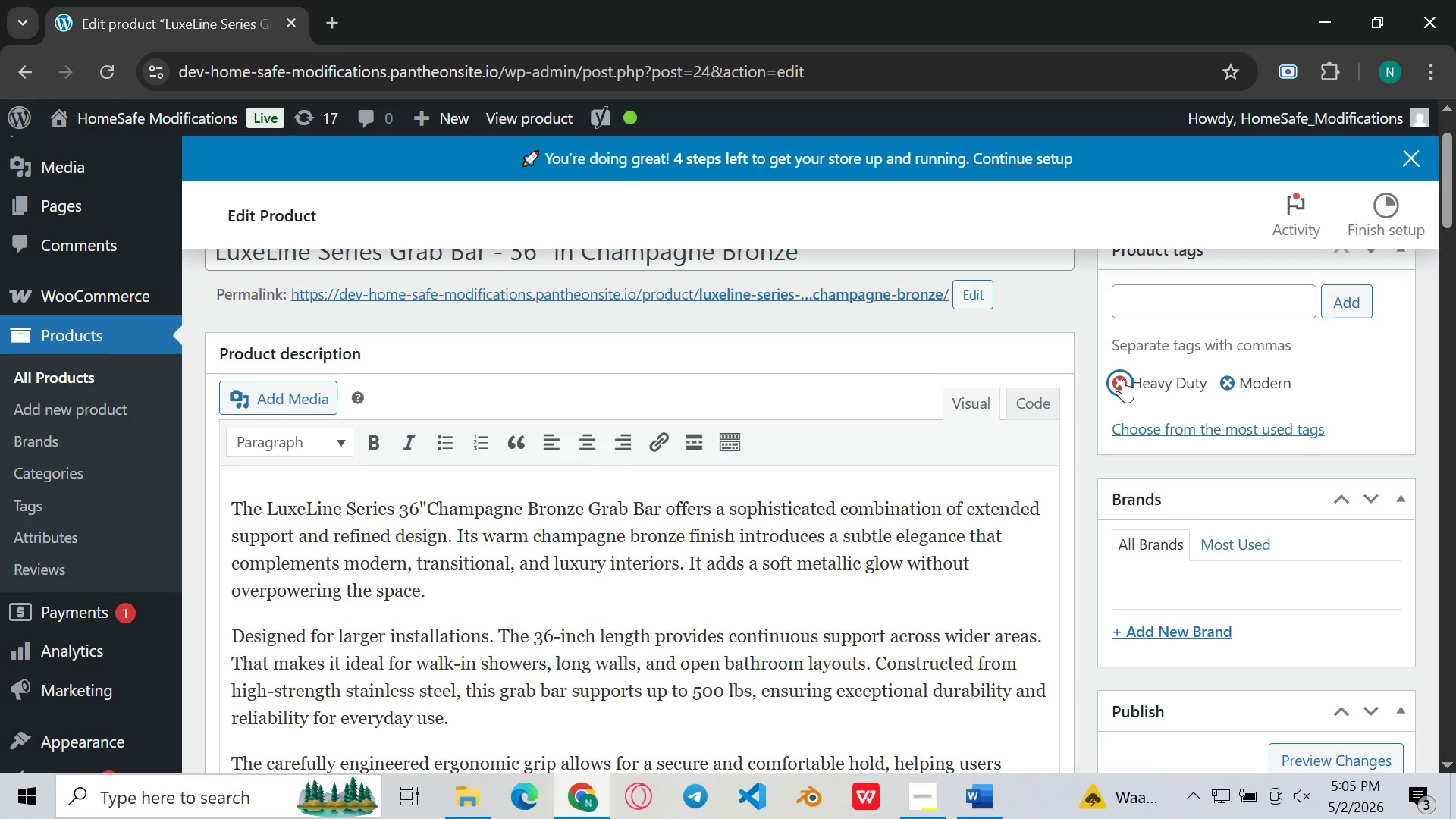 
triple_click([1123, 379])
 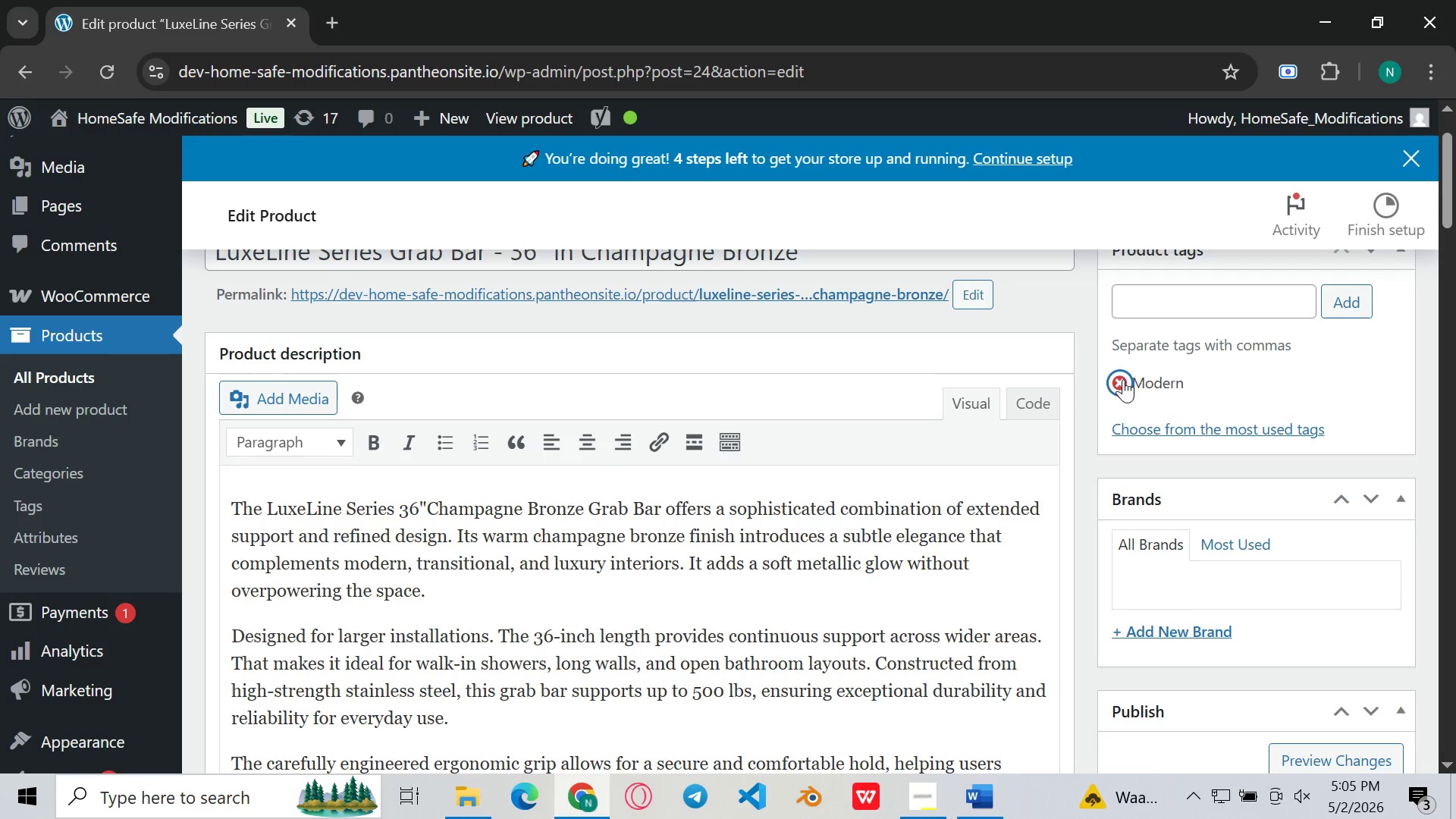 
triple_click([1123, 379])
 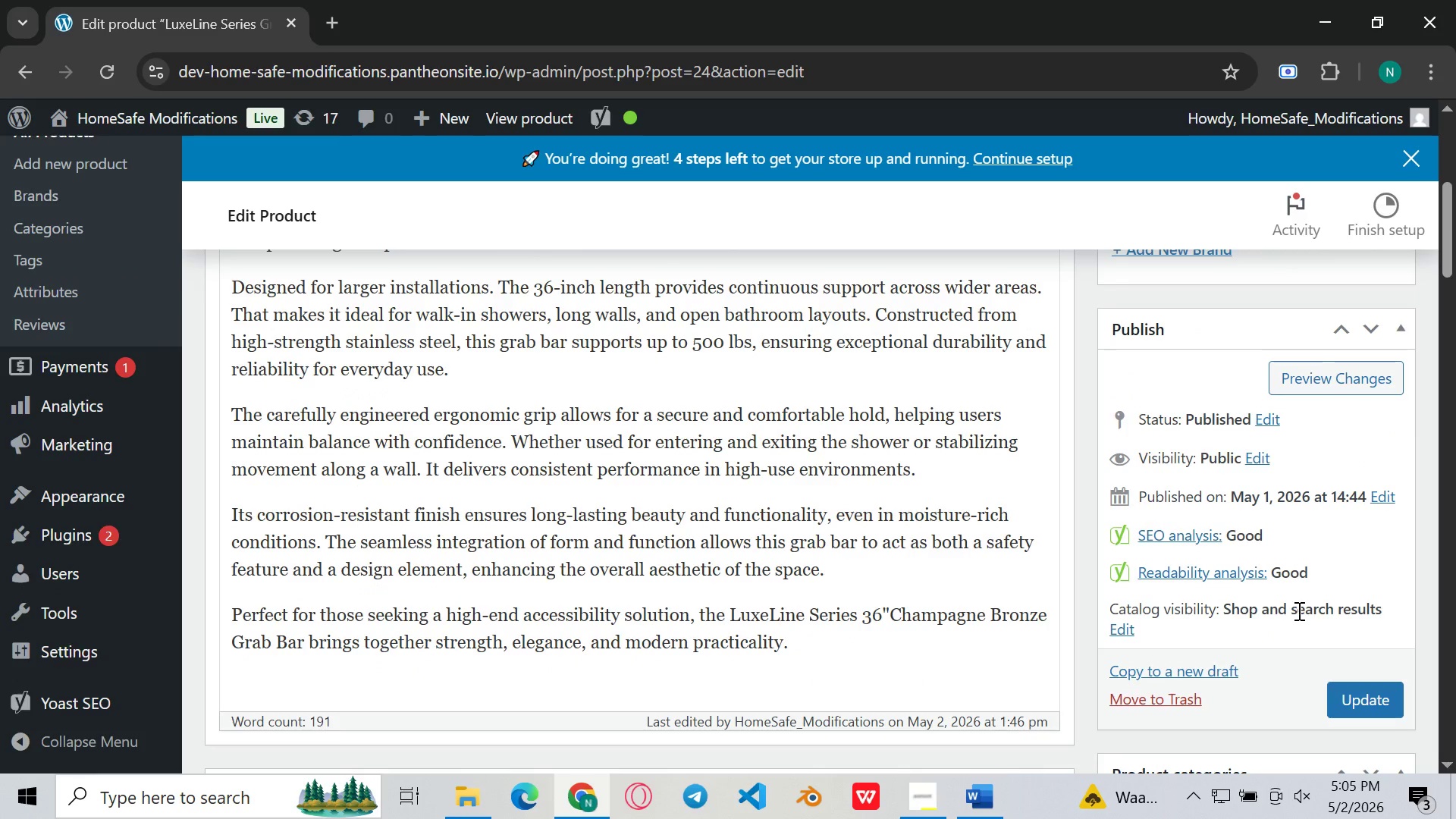 
left_click([1357, 716])
 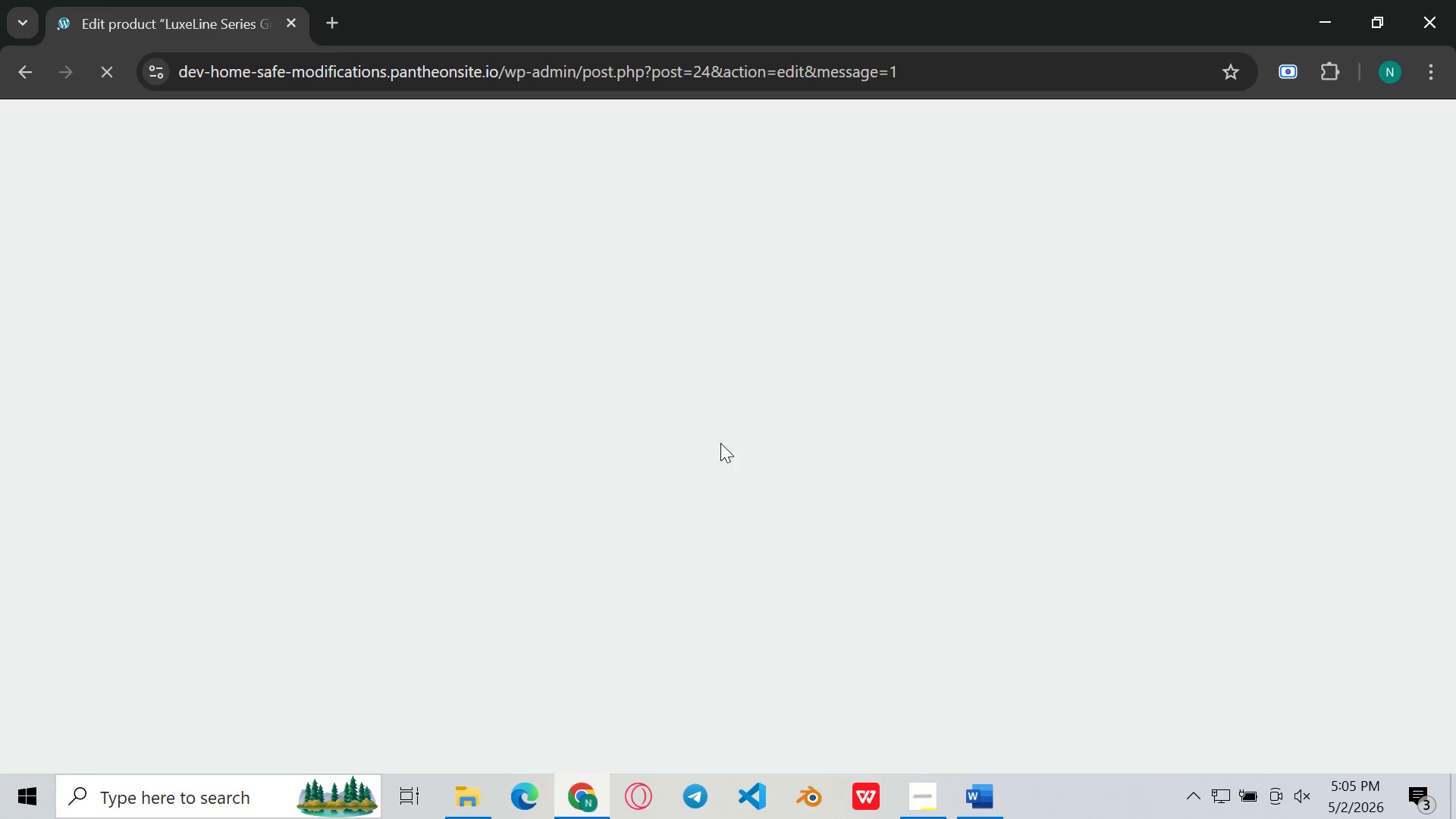 
wait(13.34)
 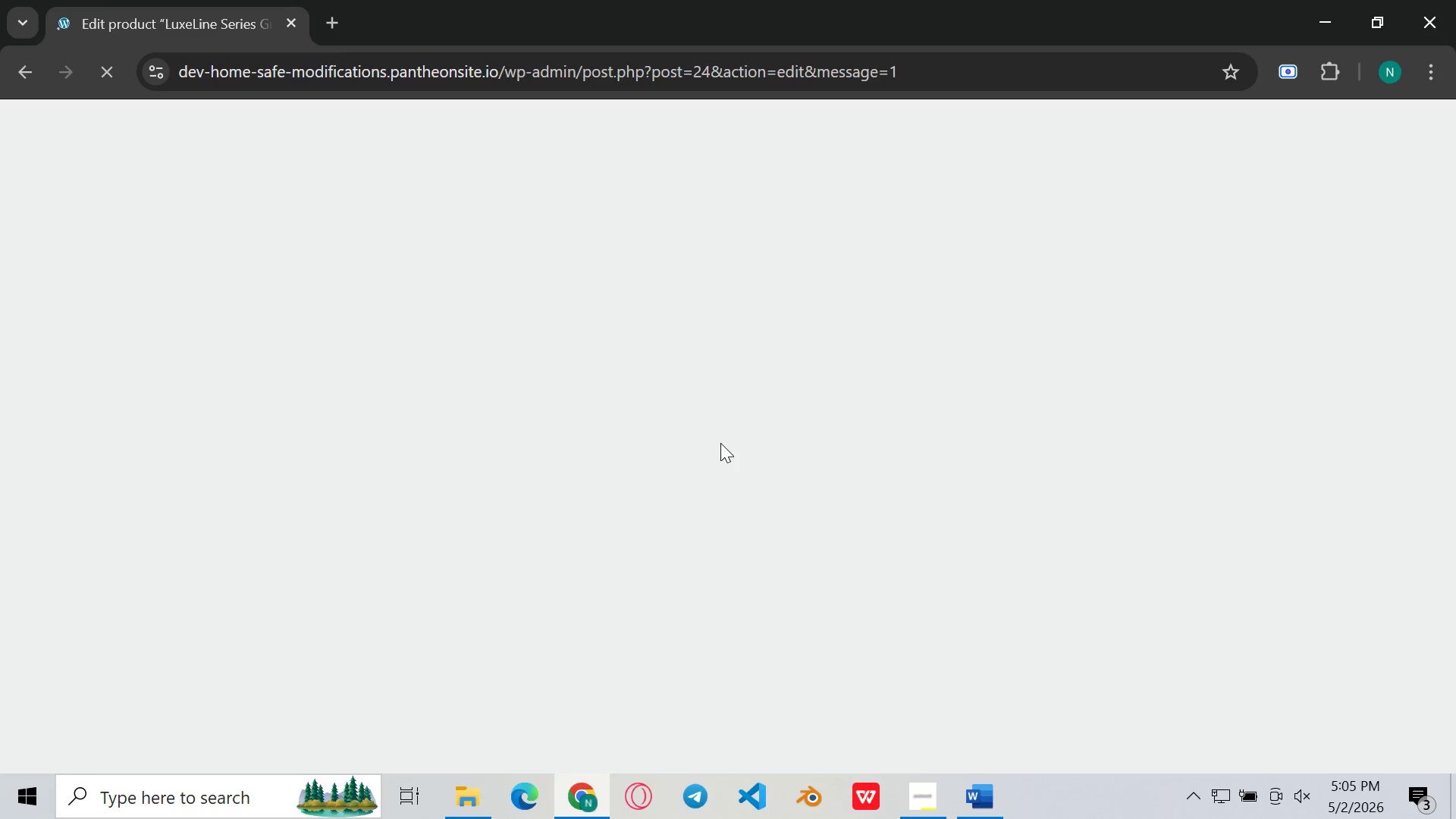 
left_click([60, 476])
 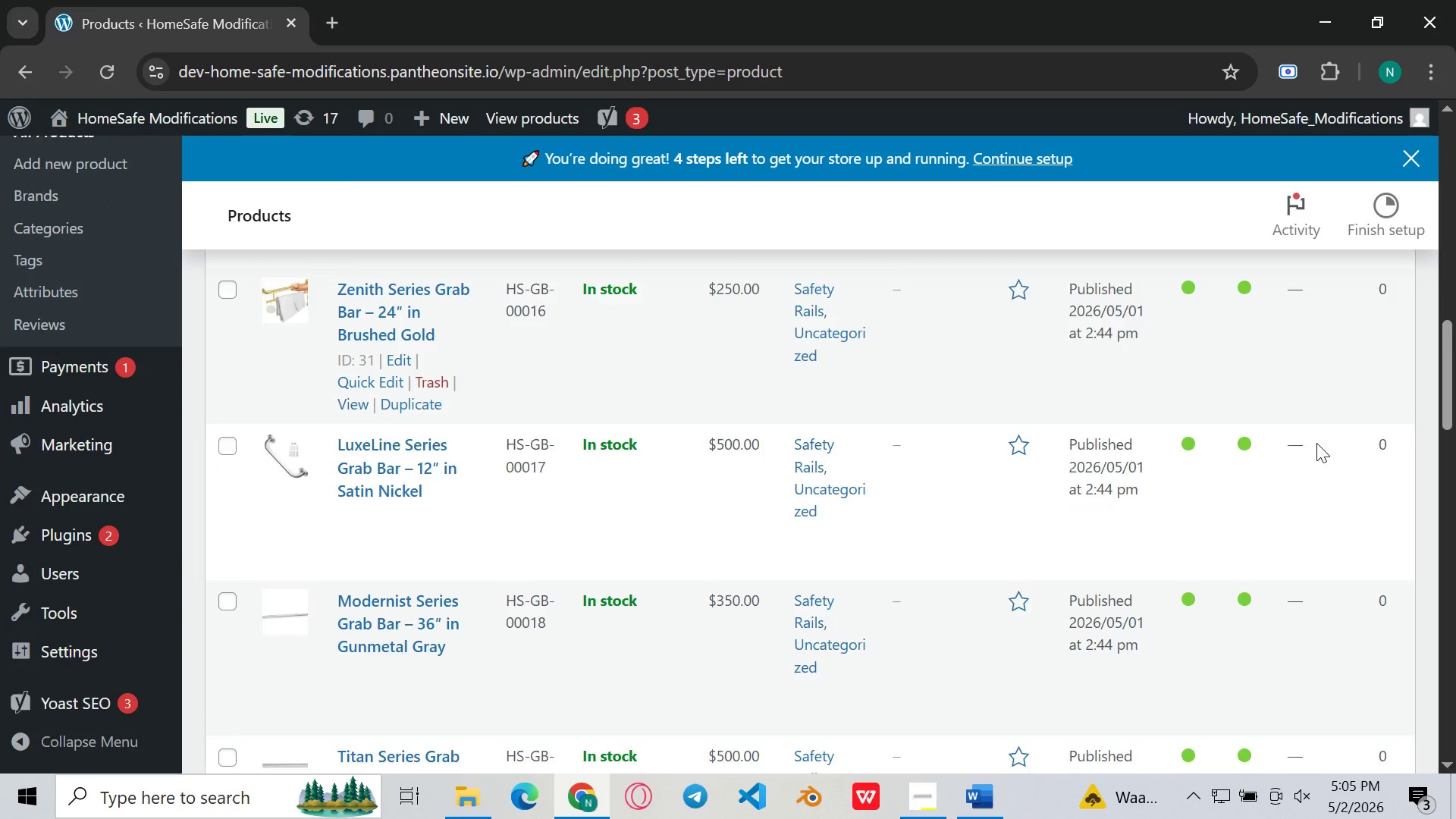 
wait(15.81)
 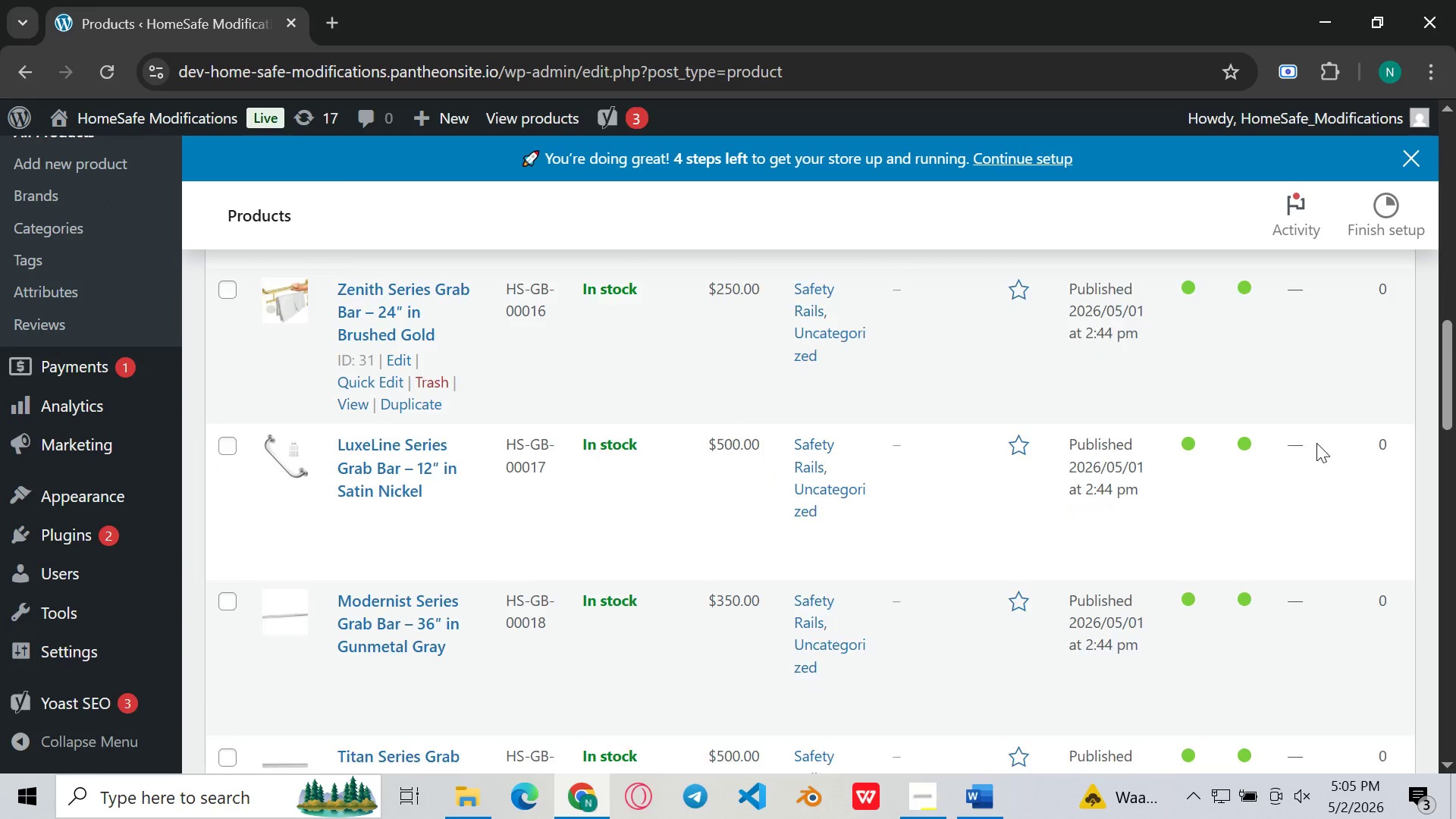 
left_click([388, 450])
 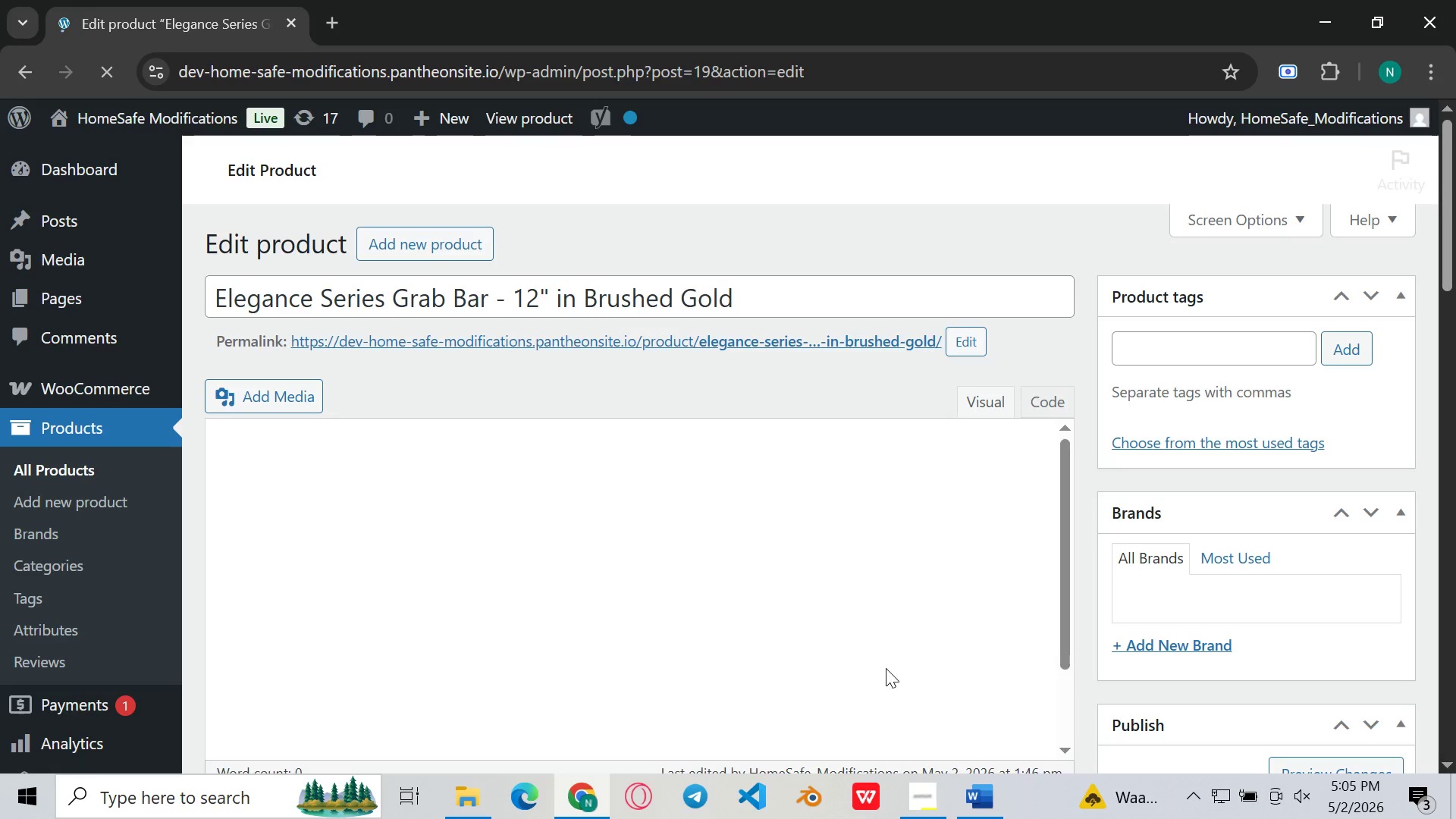 
wait(19.83)
 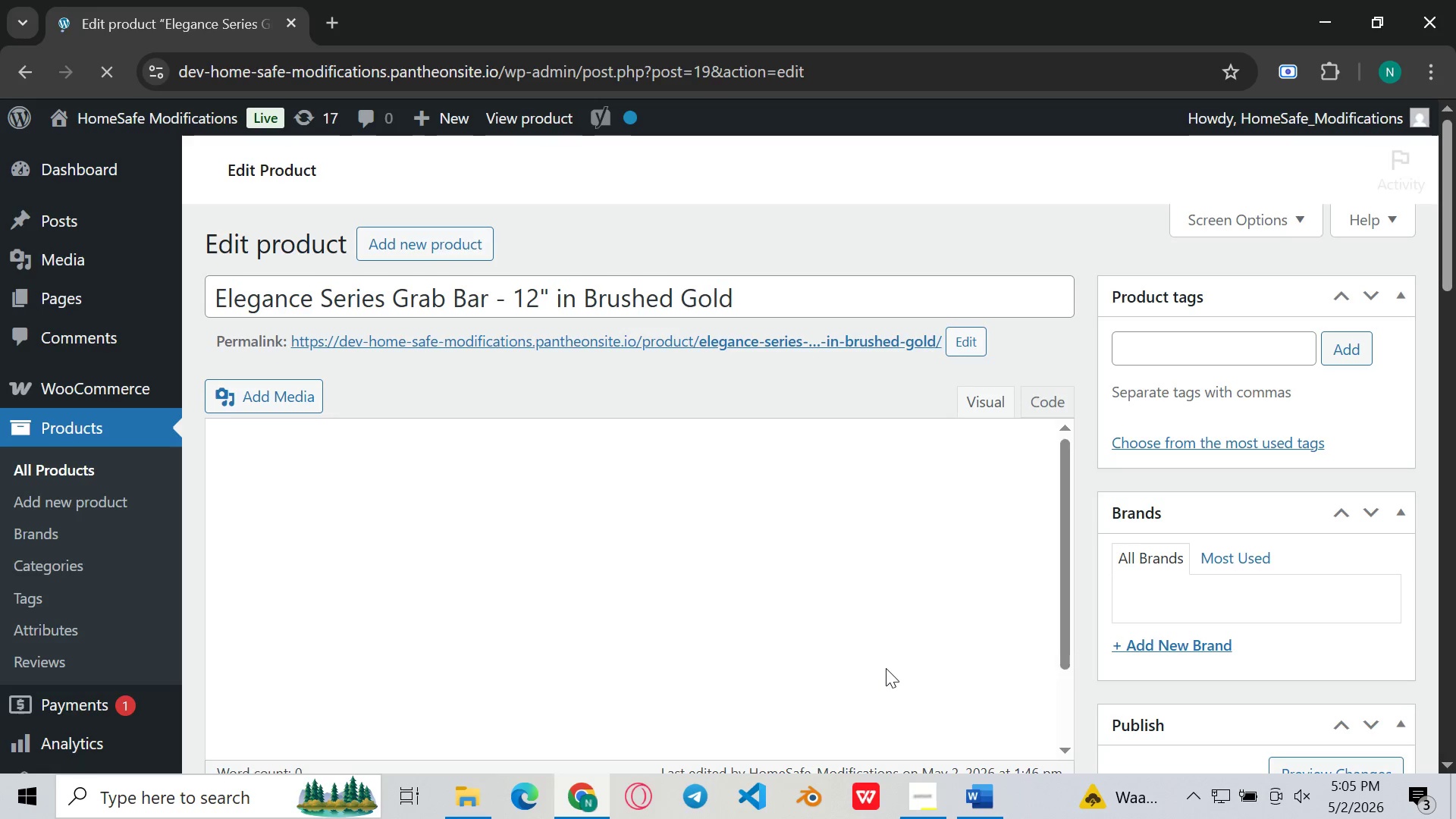 
double_click([1123, 461])
 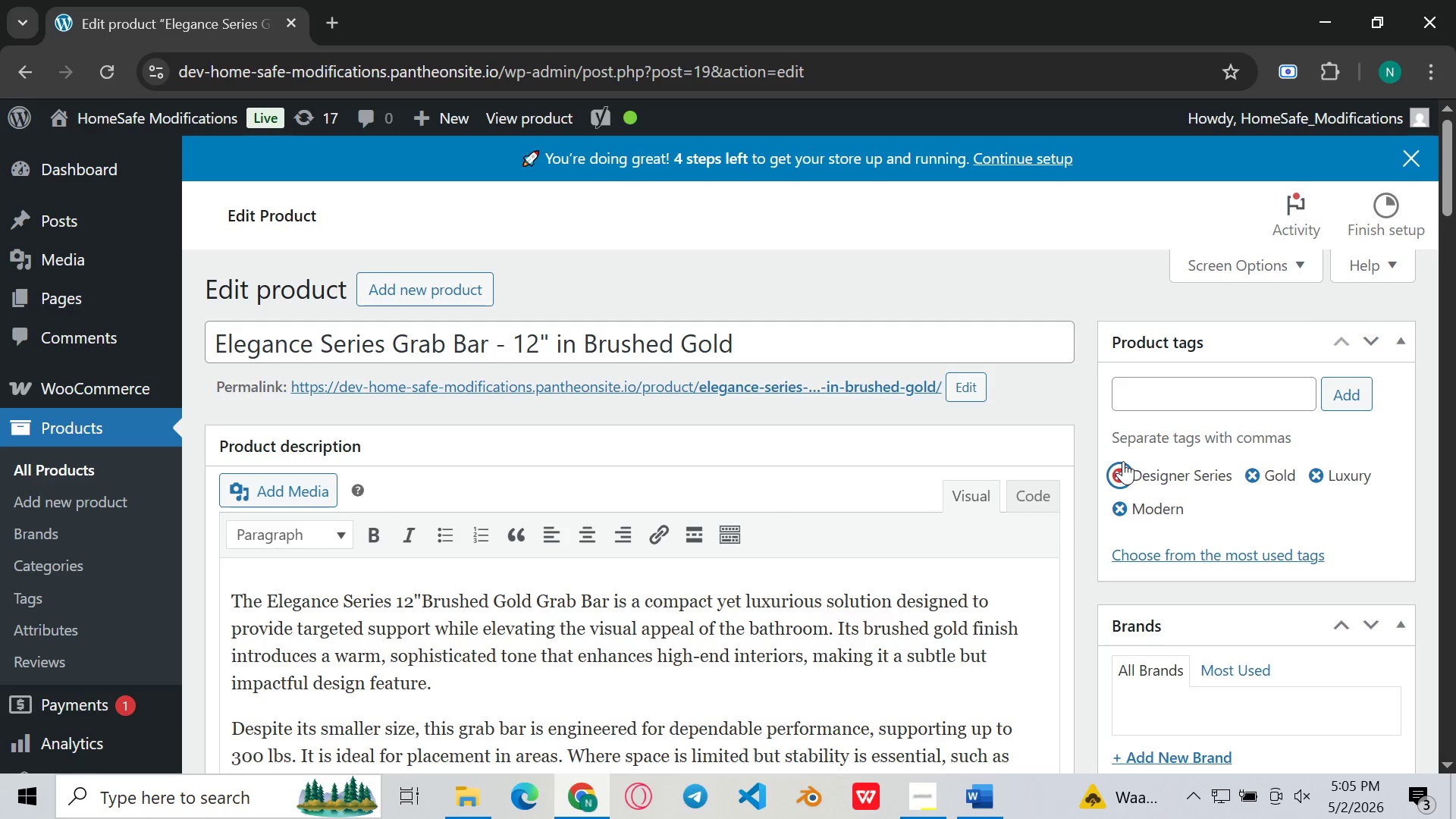 
triple_click([1123, 461])
 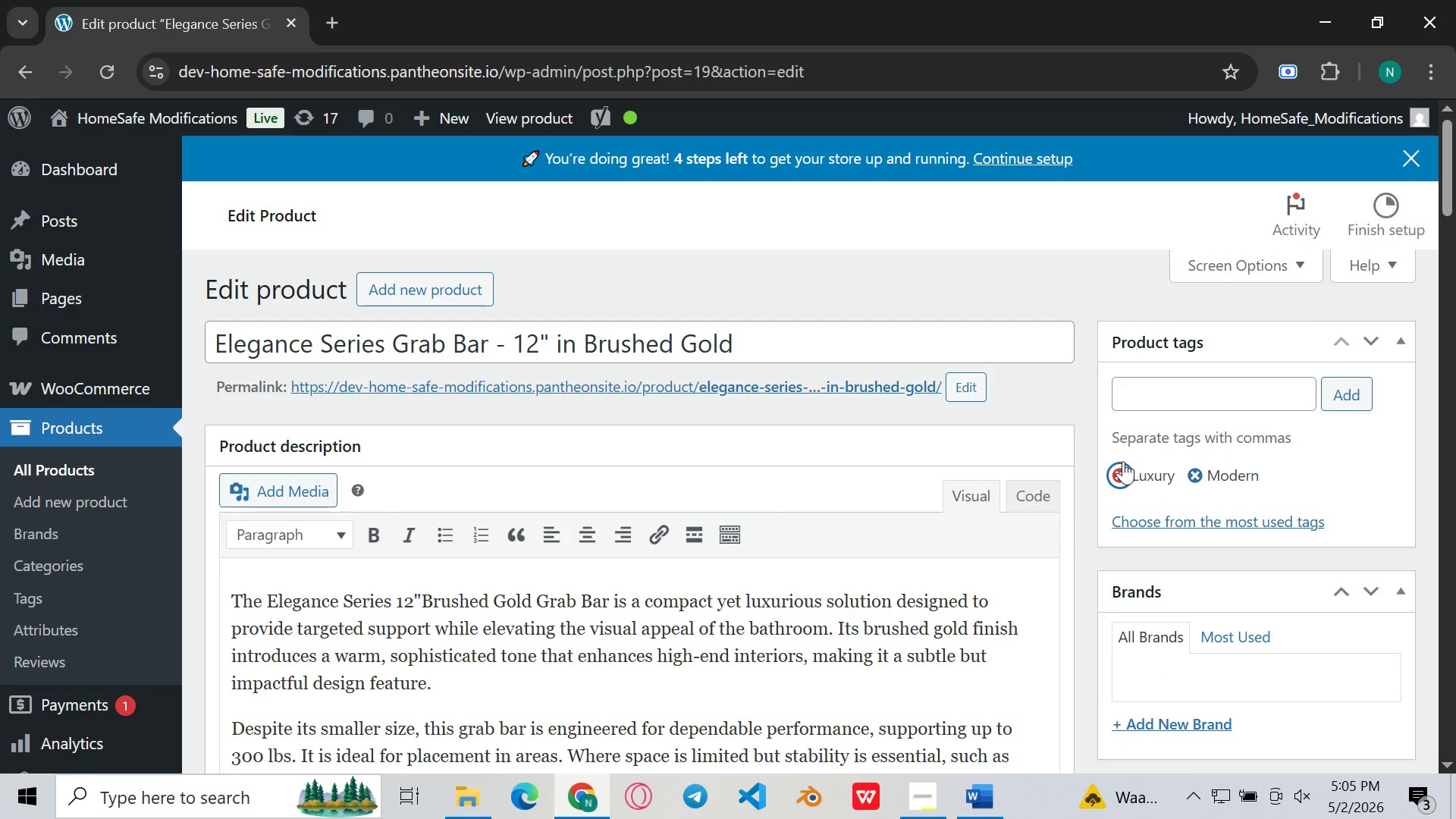 
triple_click([1123, 461])
 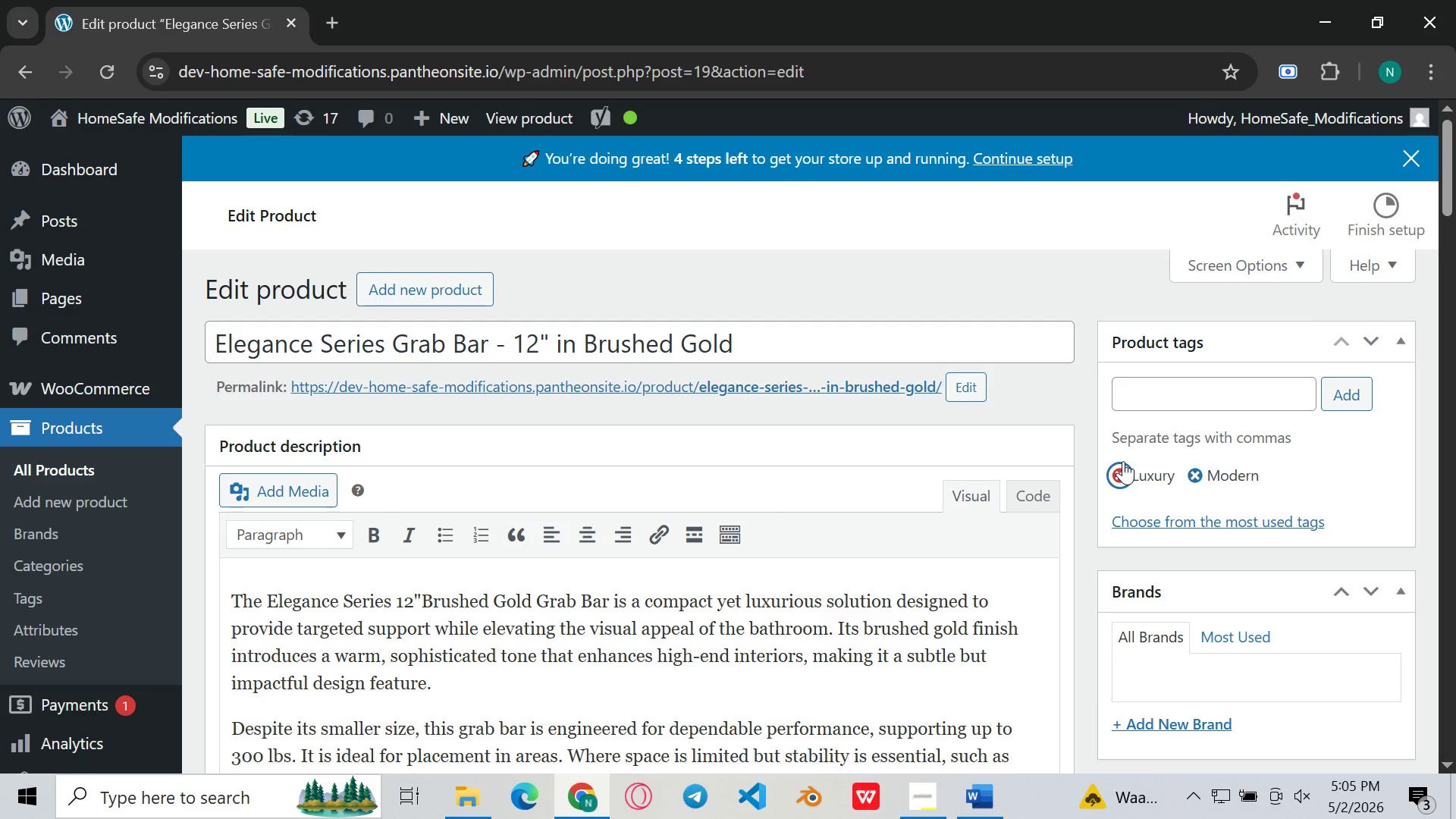 
triple_click([1123, 461])
 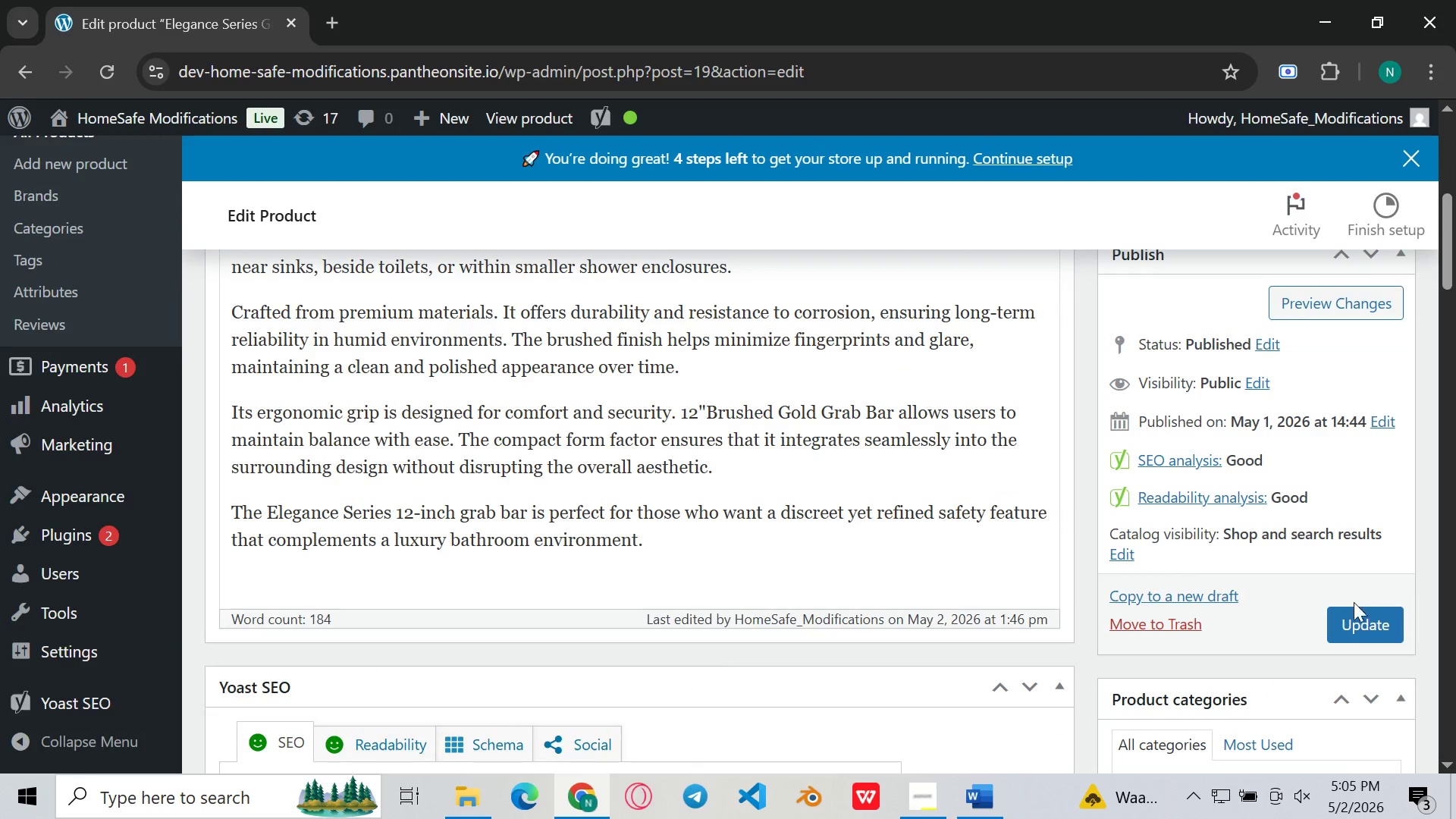 
left_click([1365, 620])
 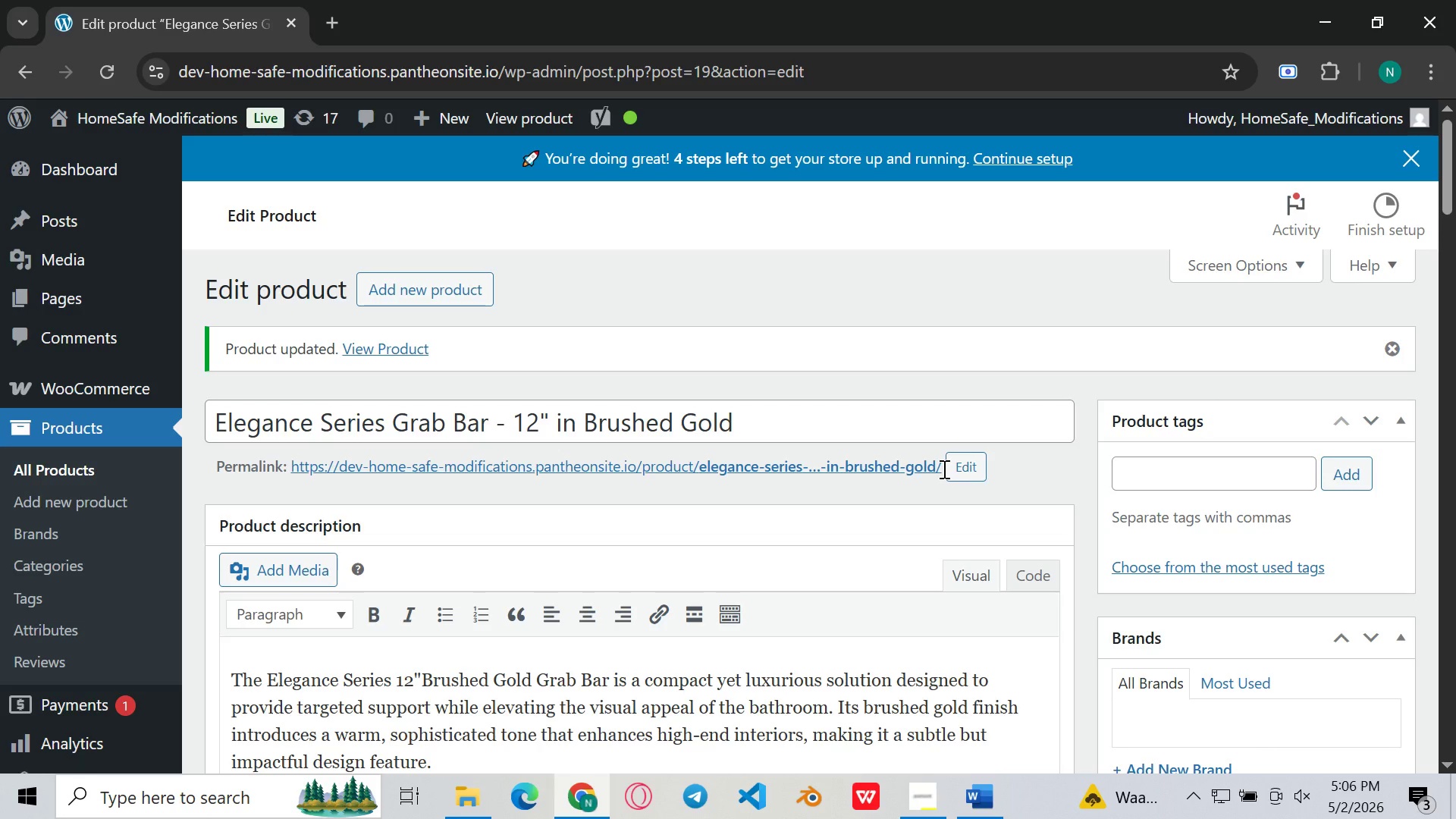 
wait(38.52)
 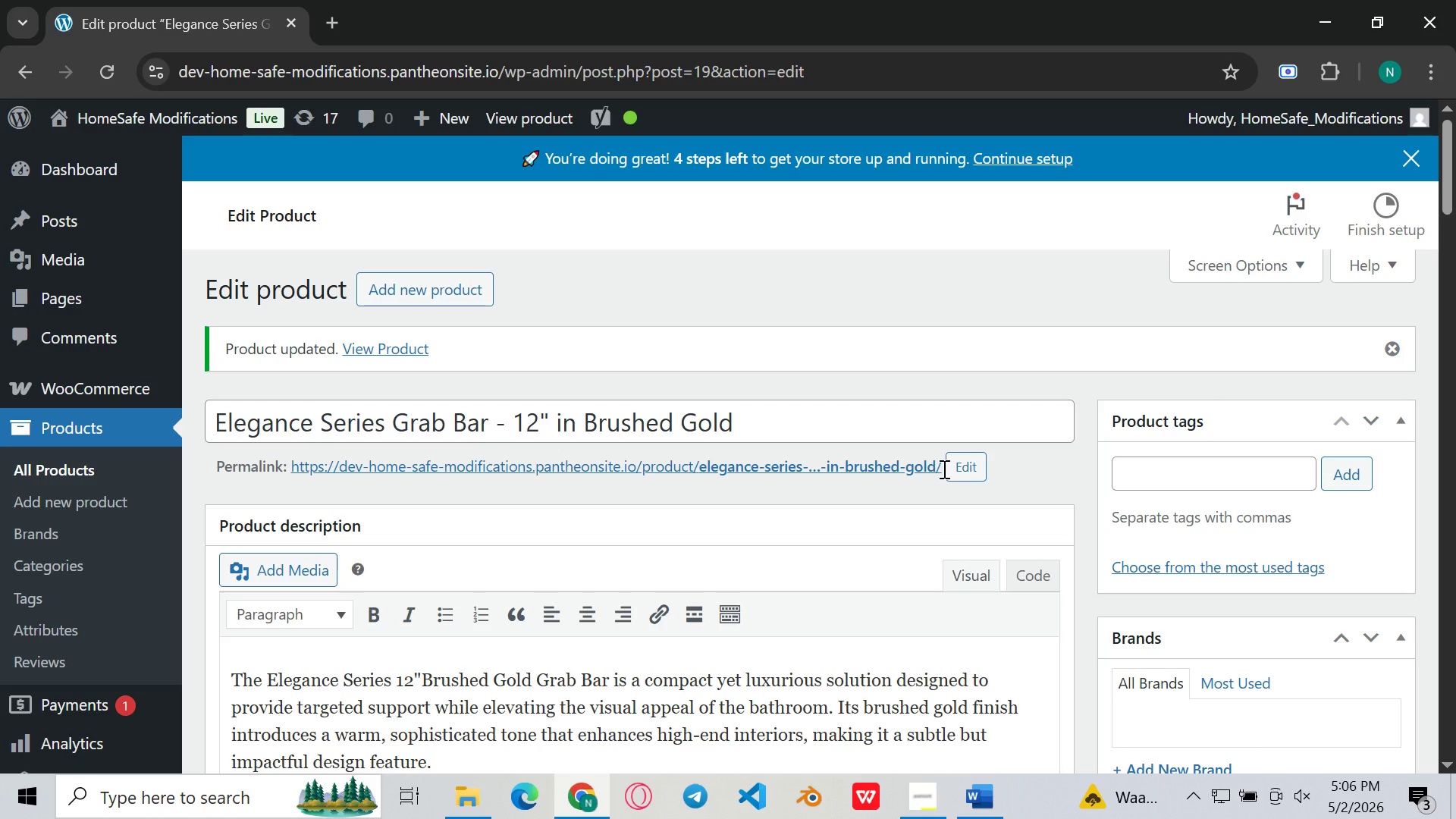 
left_click([46, 366])
 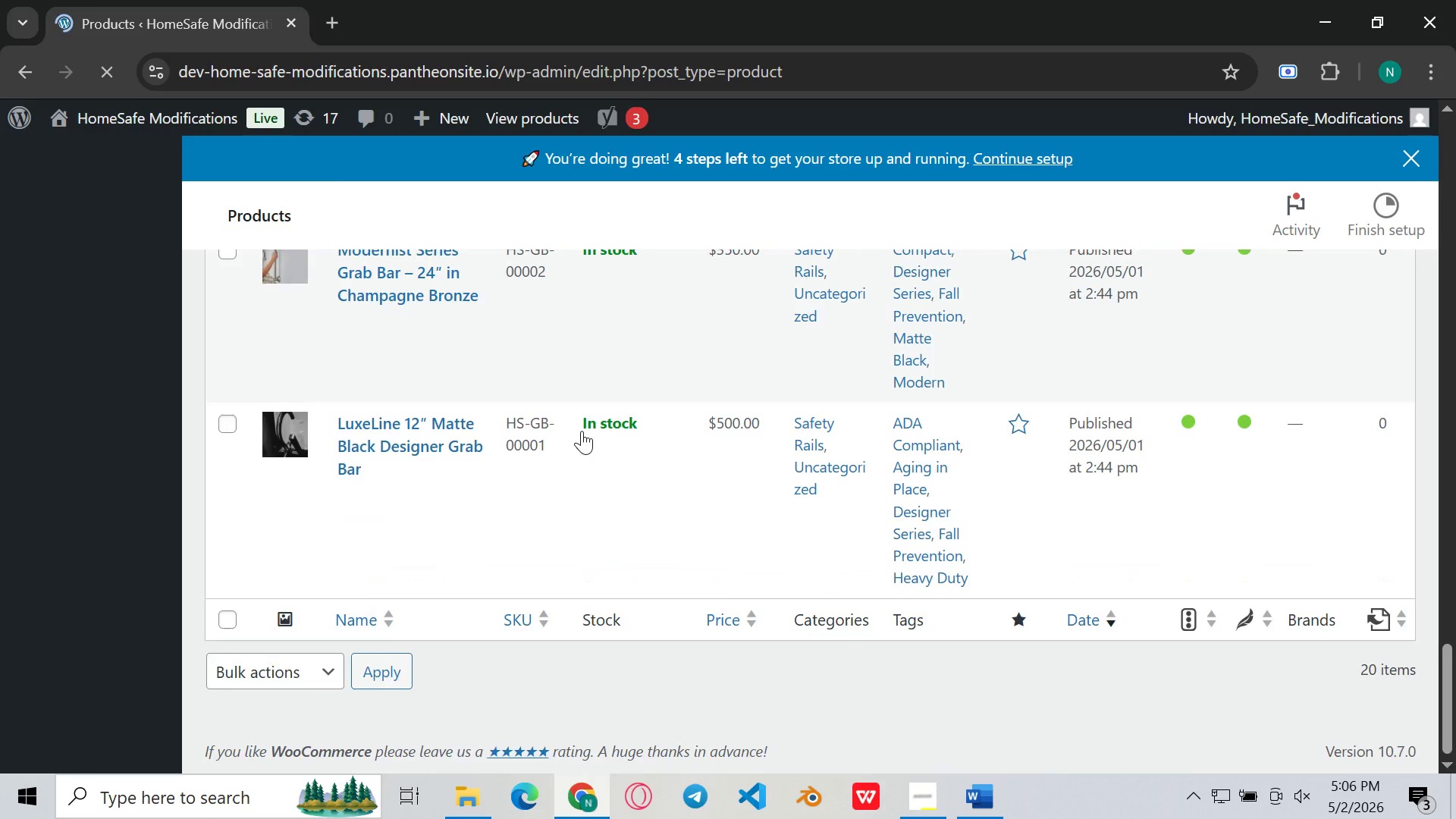 
wait(17.83)
 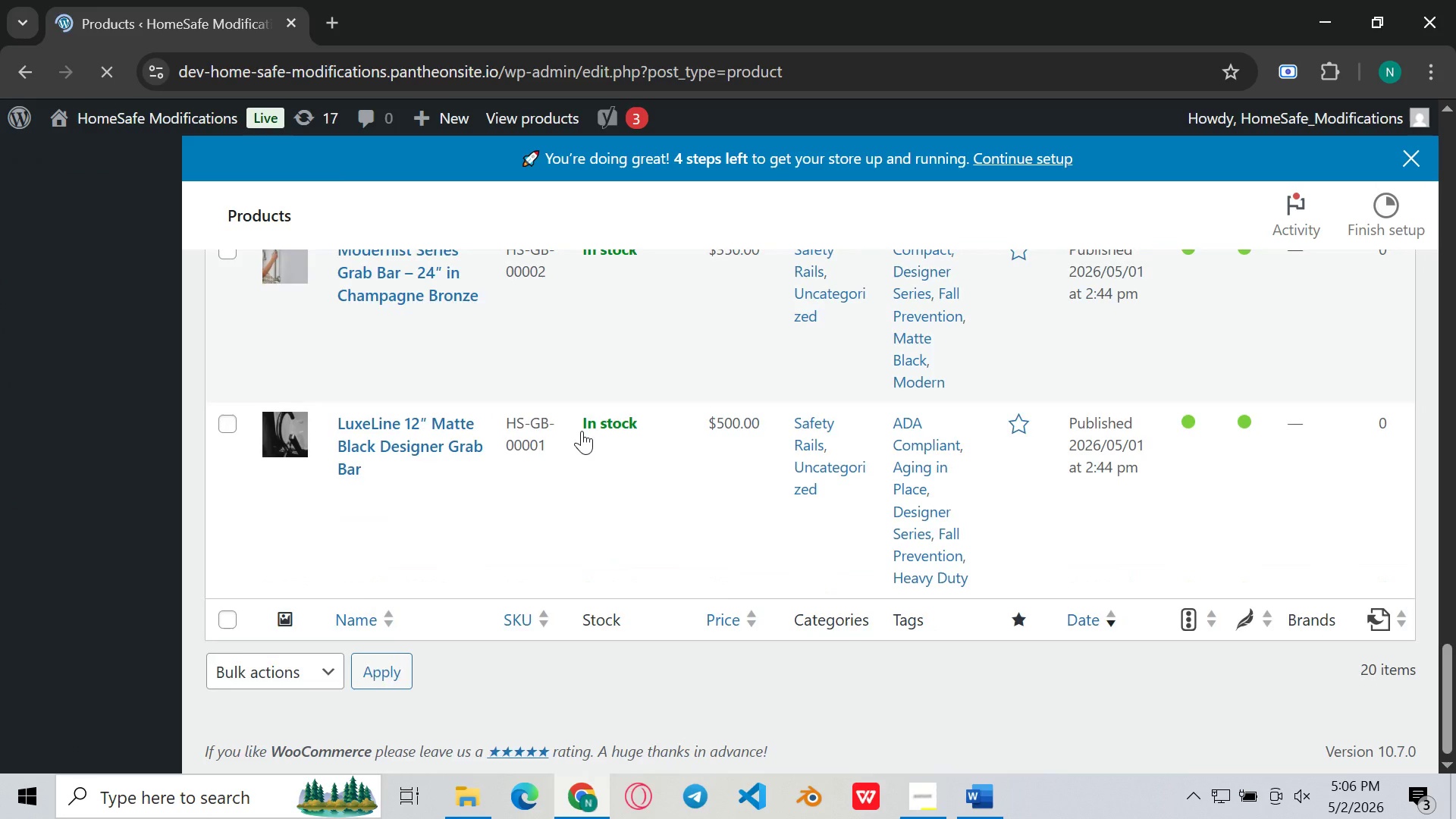 
left_click([371, 541])
 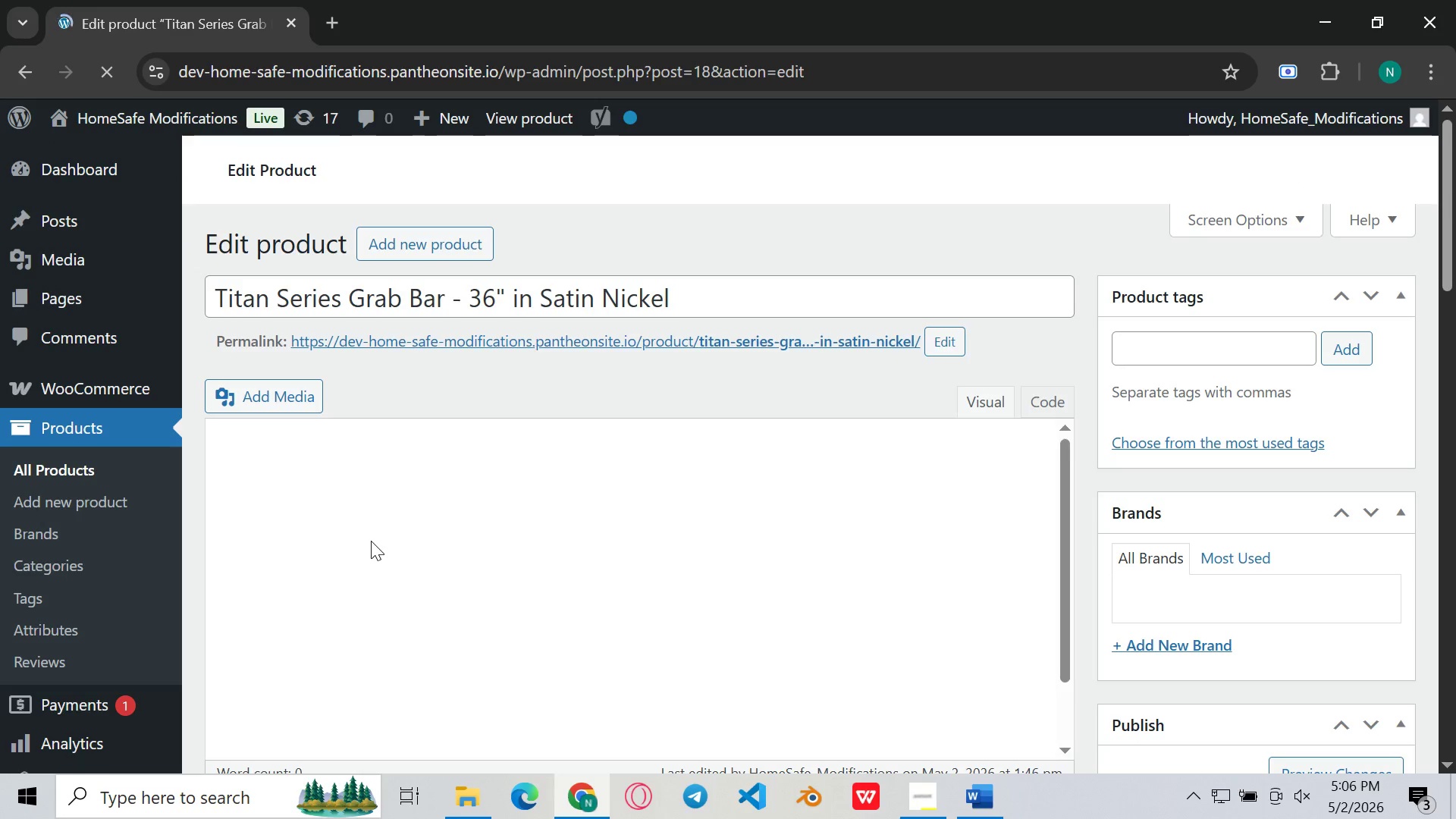 
wait(9.34)
 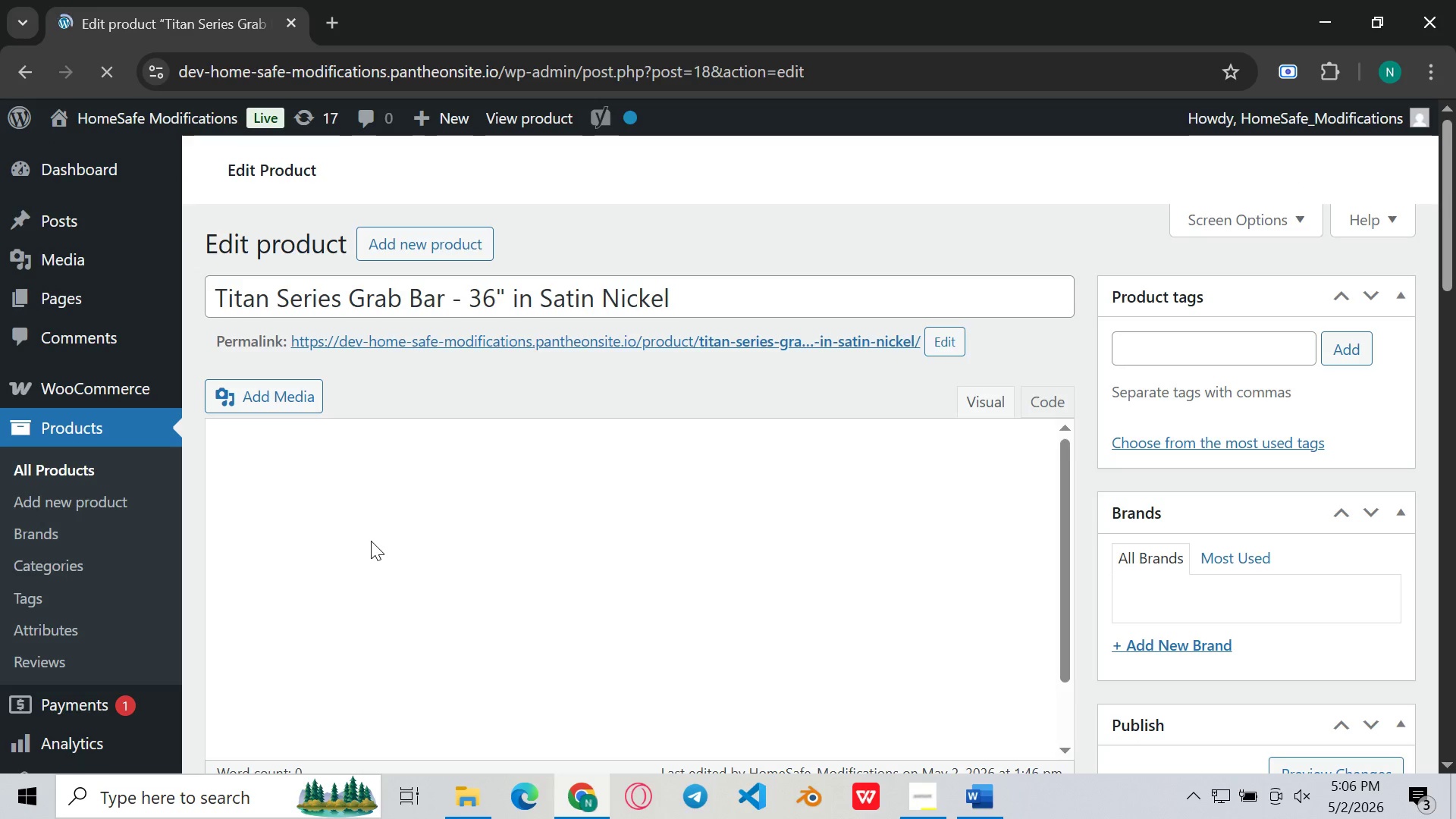 
mouse_move([802, 490])
 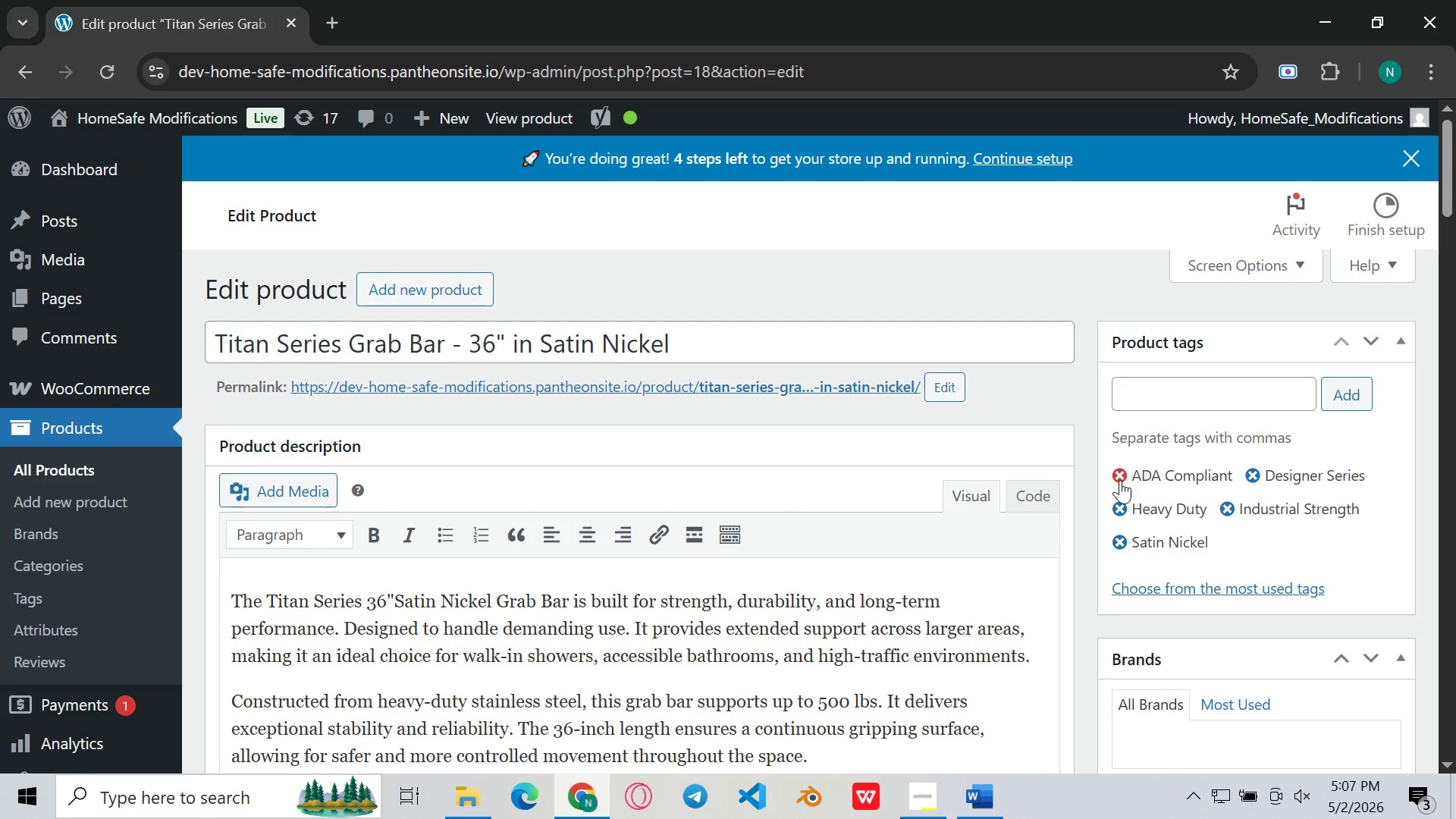 
double_click([1120, 480])
 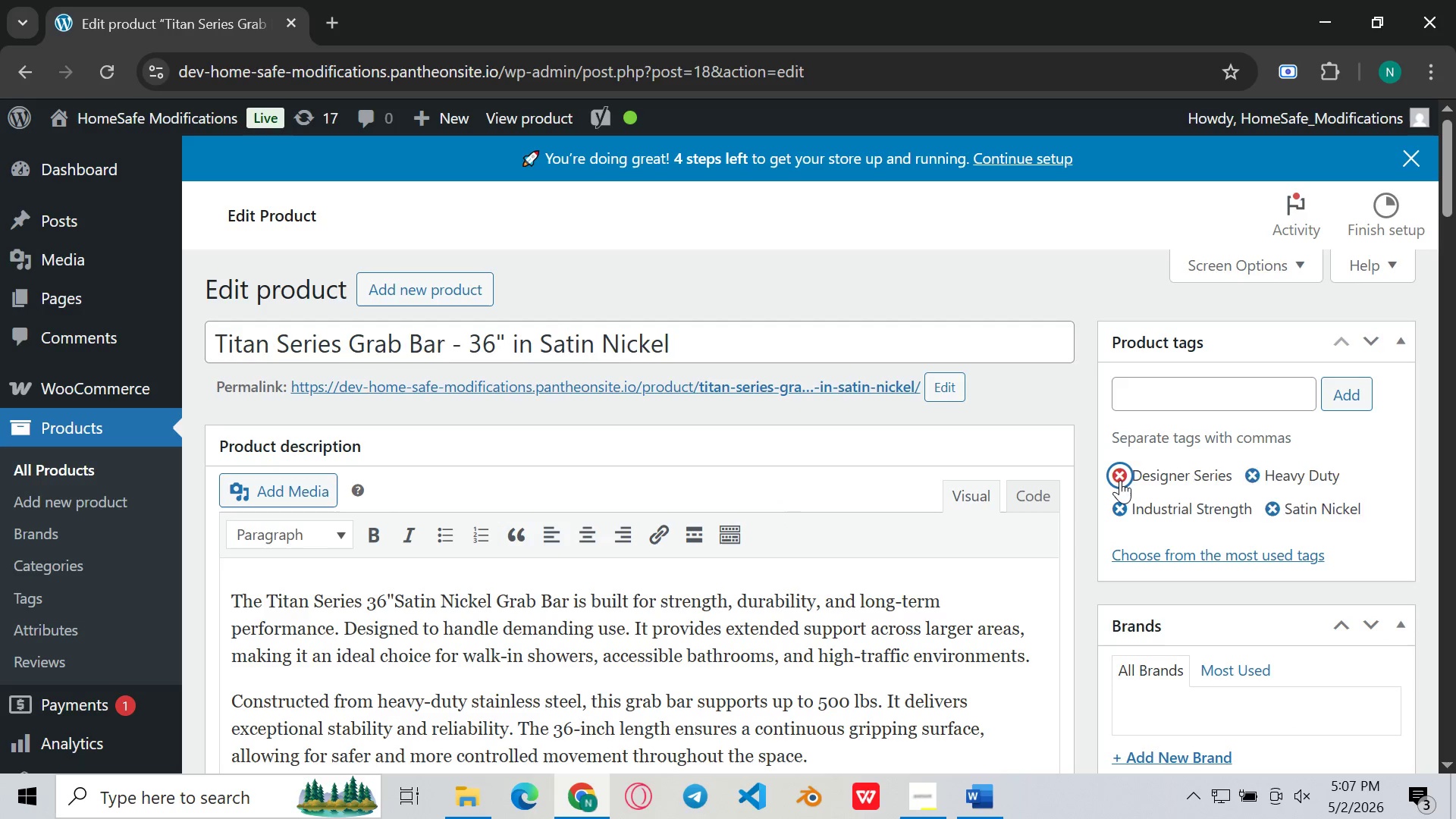 
triple_click([1120, 480])
 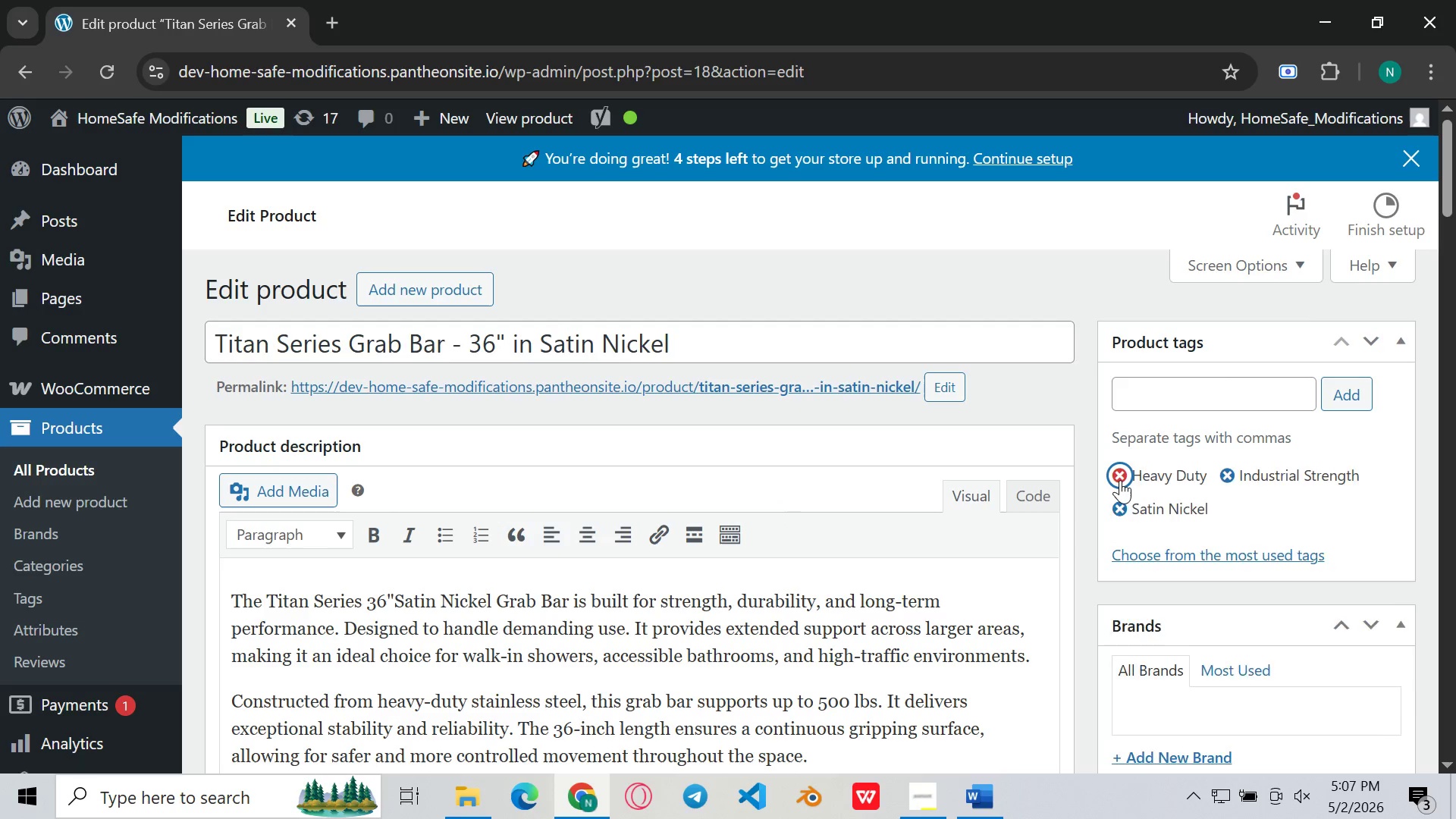 
triple_click([1120, 480])
 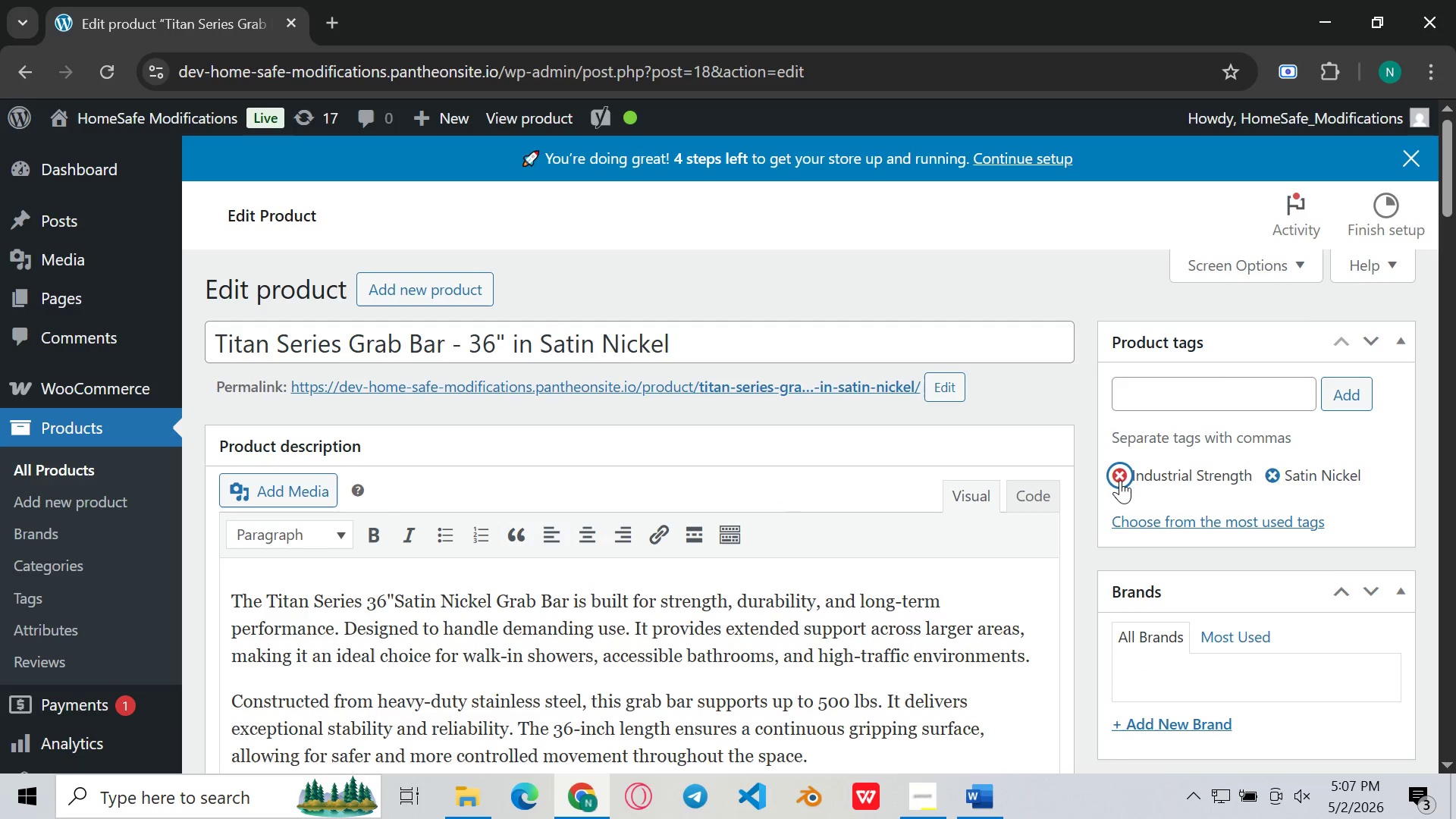 
triple_click([1120, 480])
 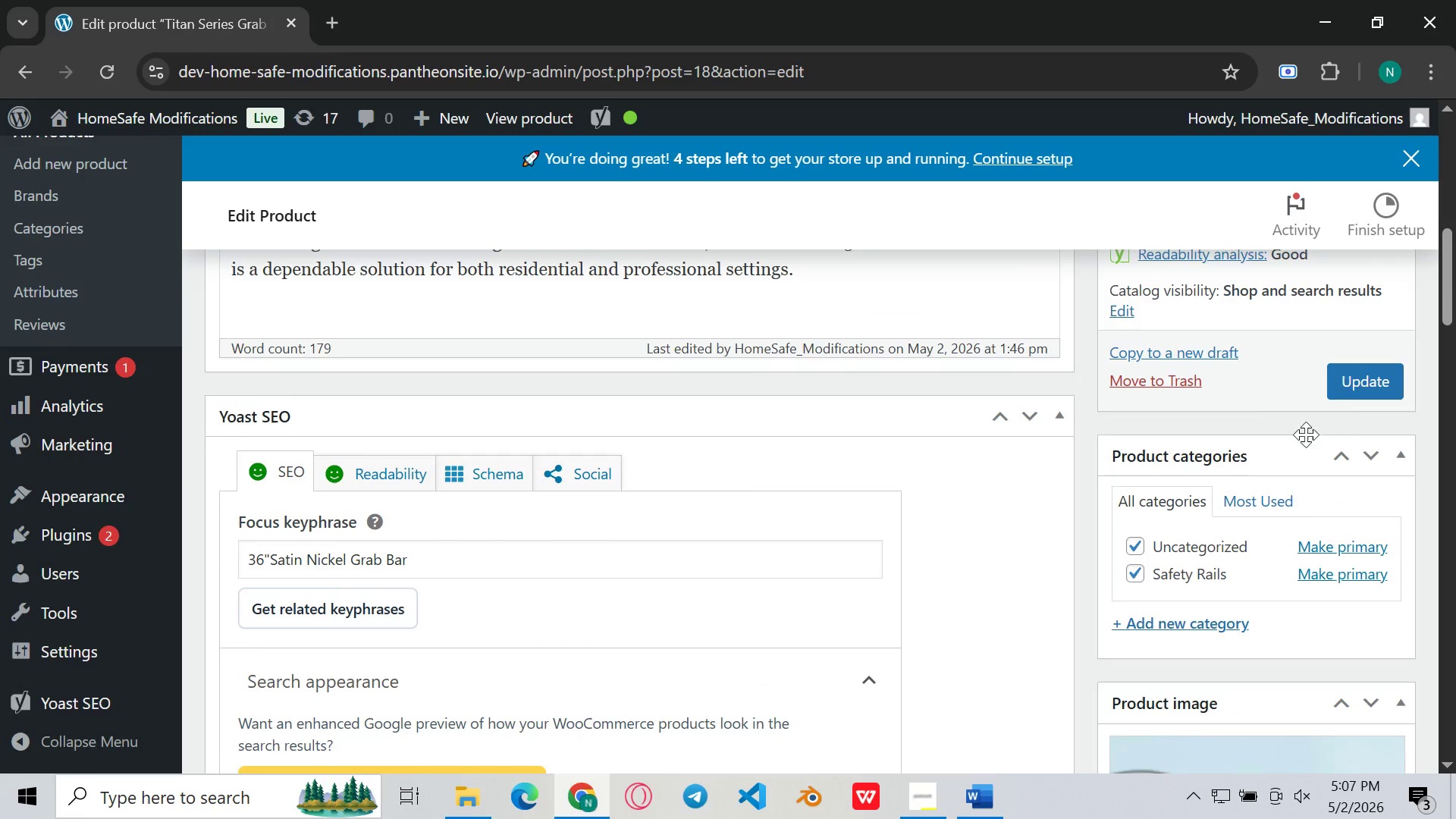 
left_click([1362, 394])
 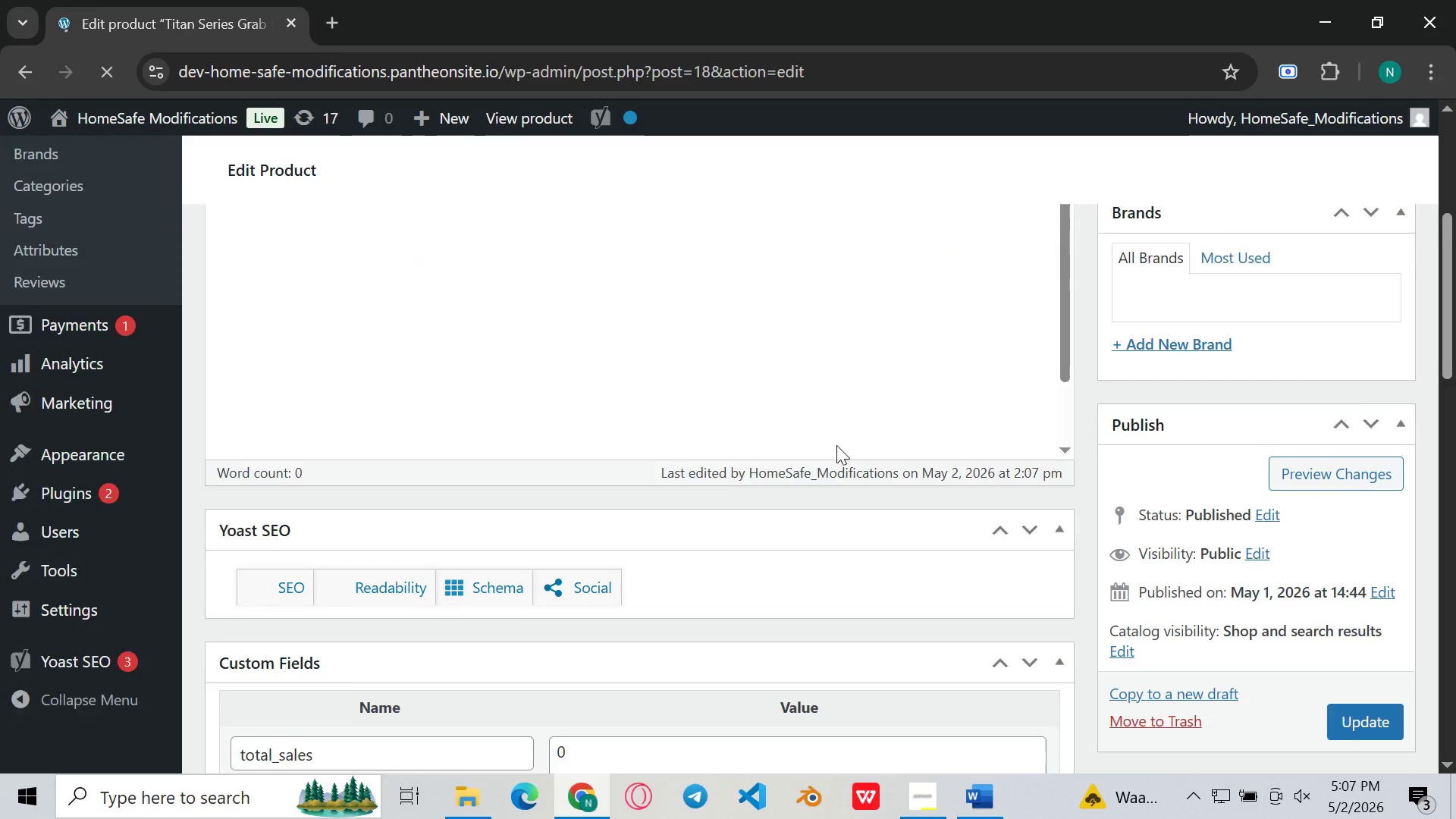 
wait(7.53)
 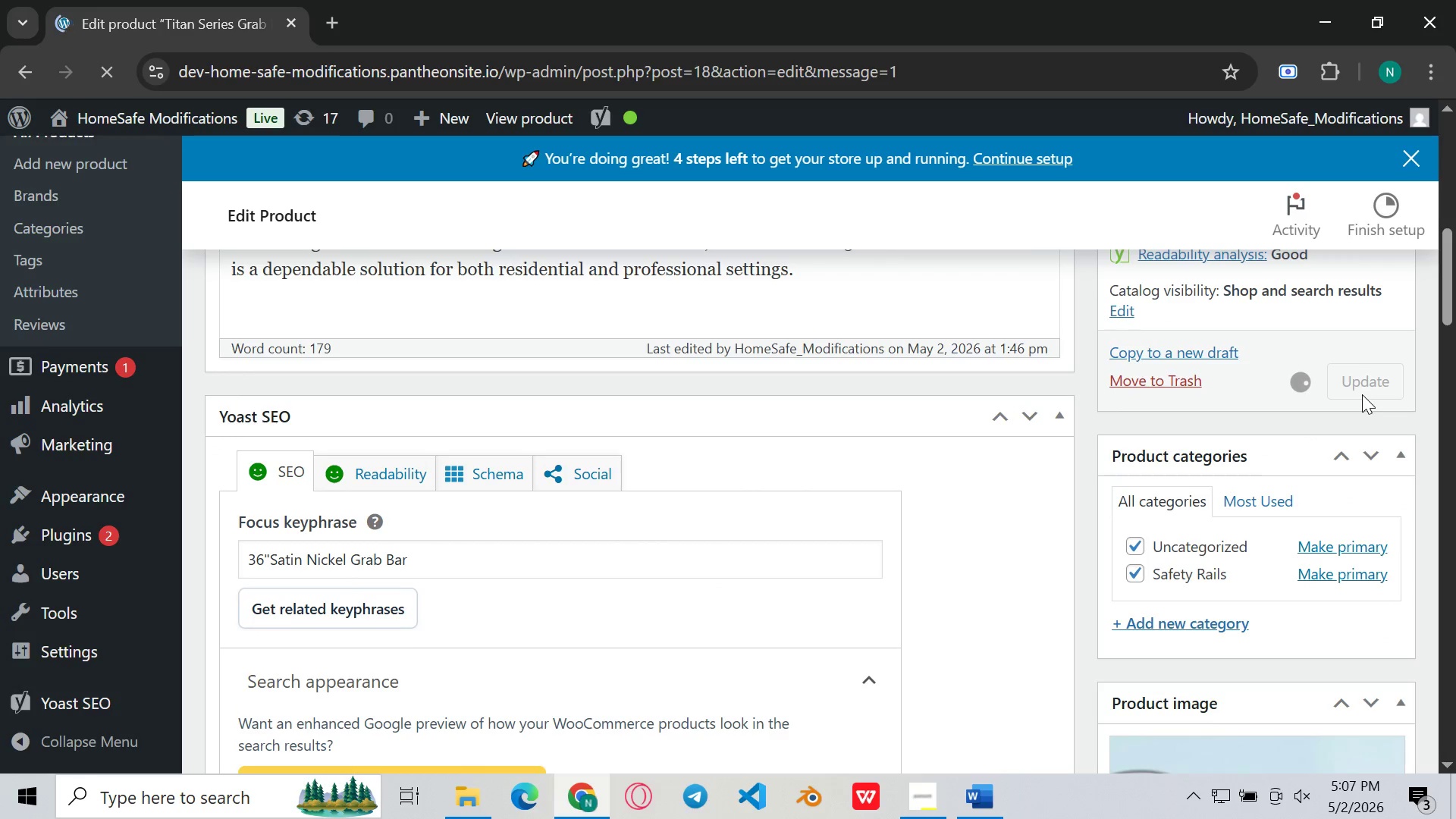 
left_click([1138, 575])
 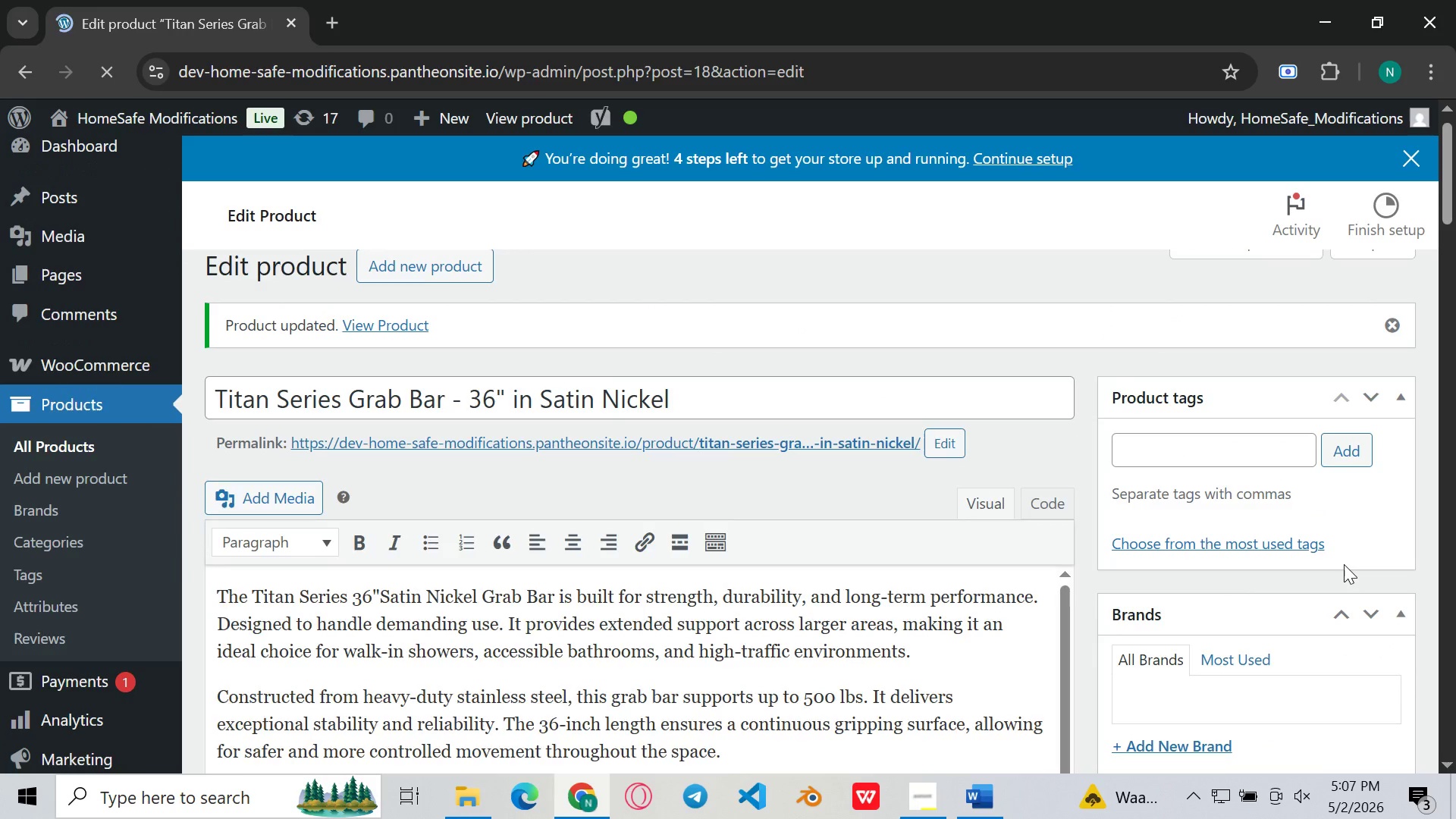 
wait(7.31)
 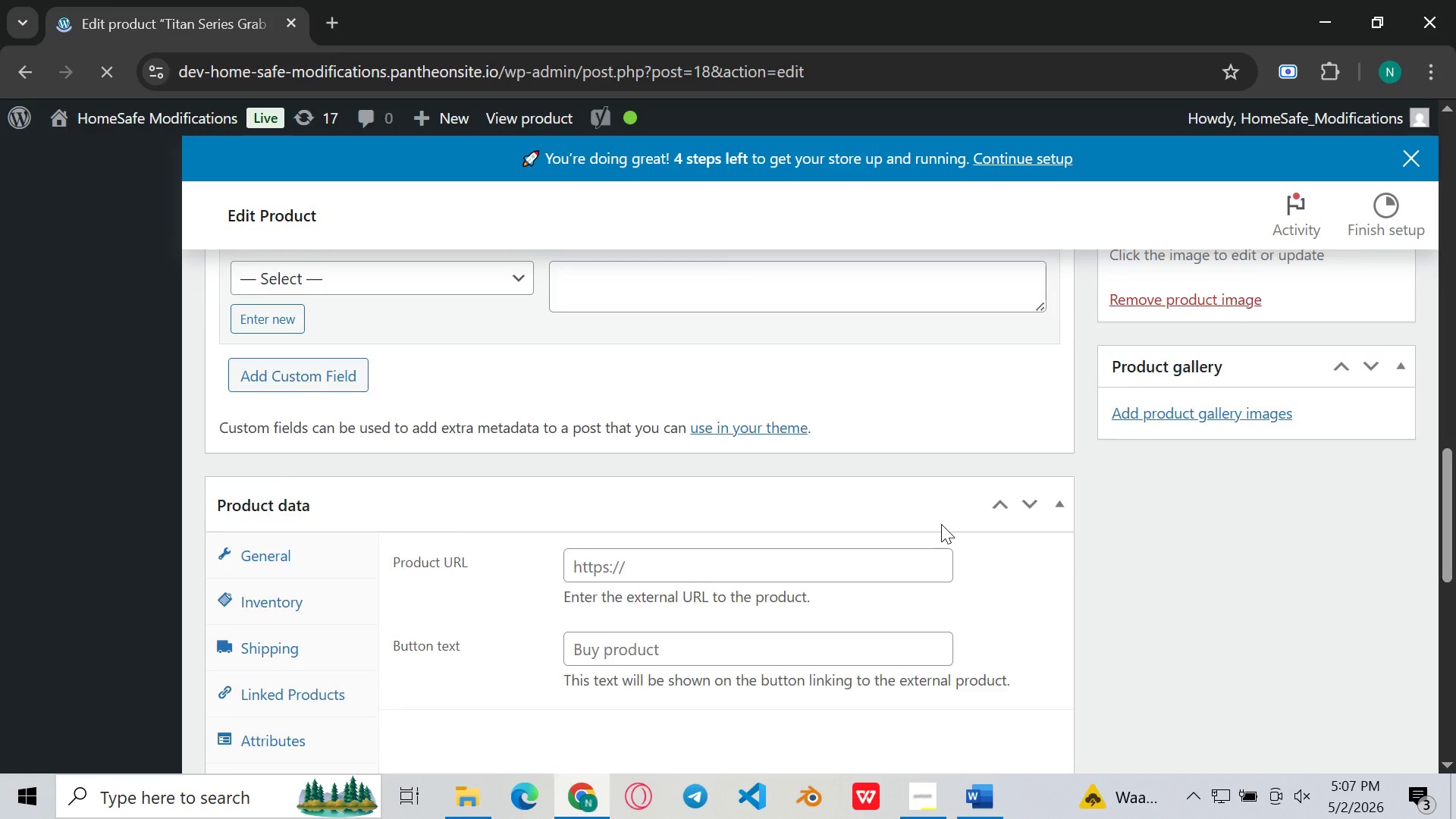 
left_click([1368, 654])
 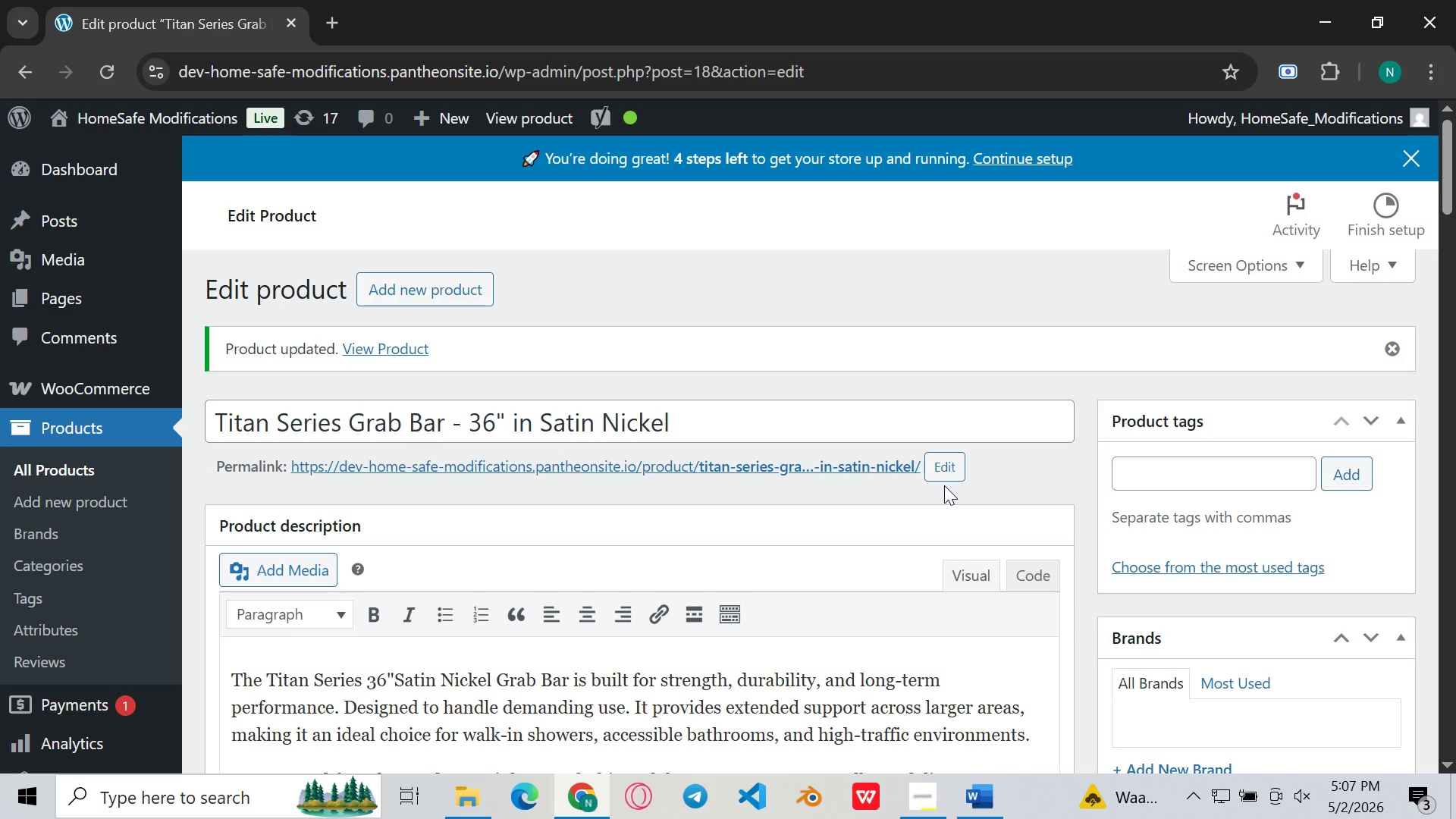 
wait(20.72)
 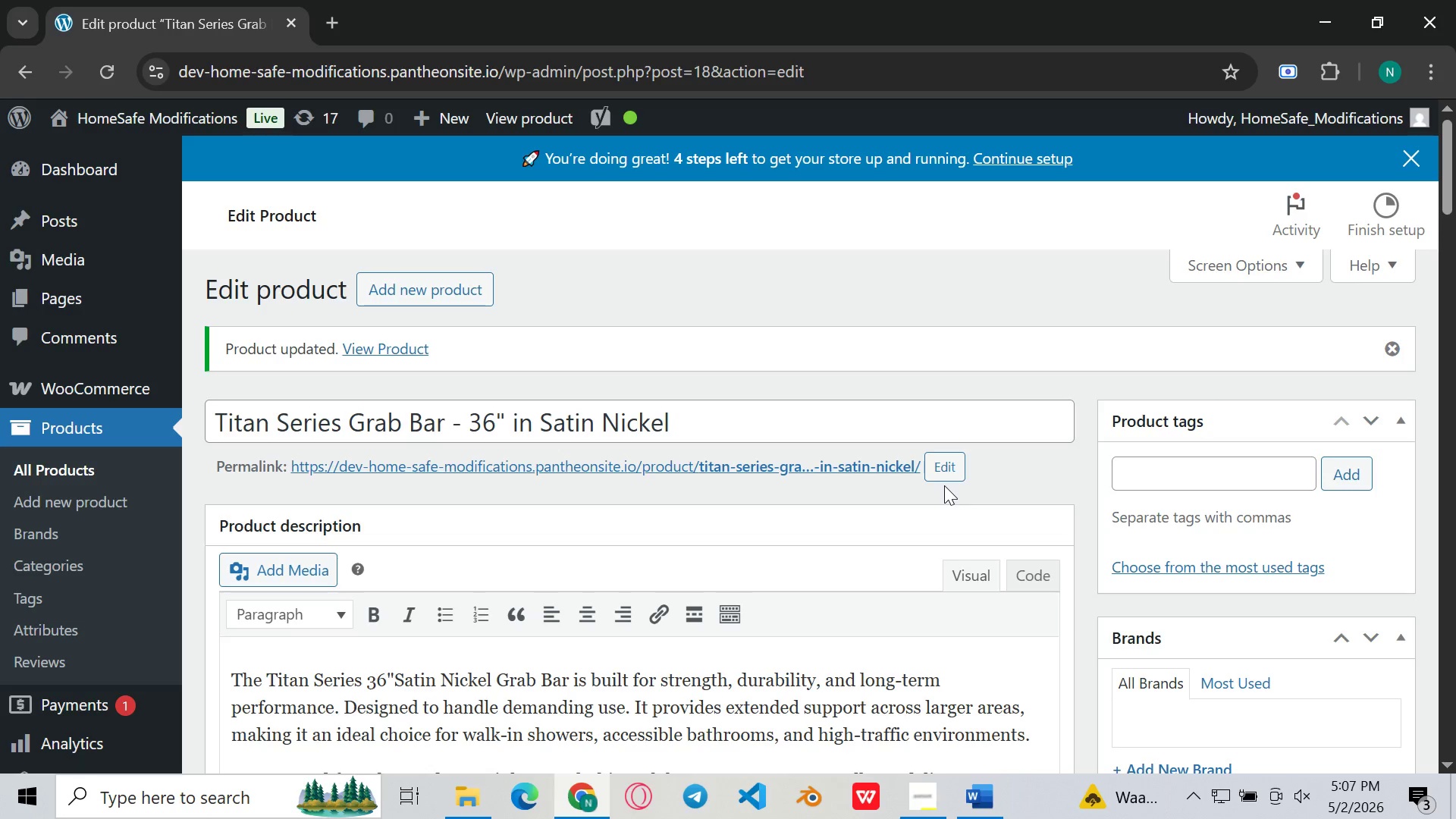 
left_click([51, 471])
 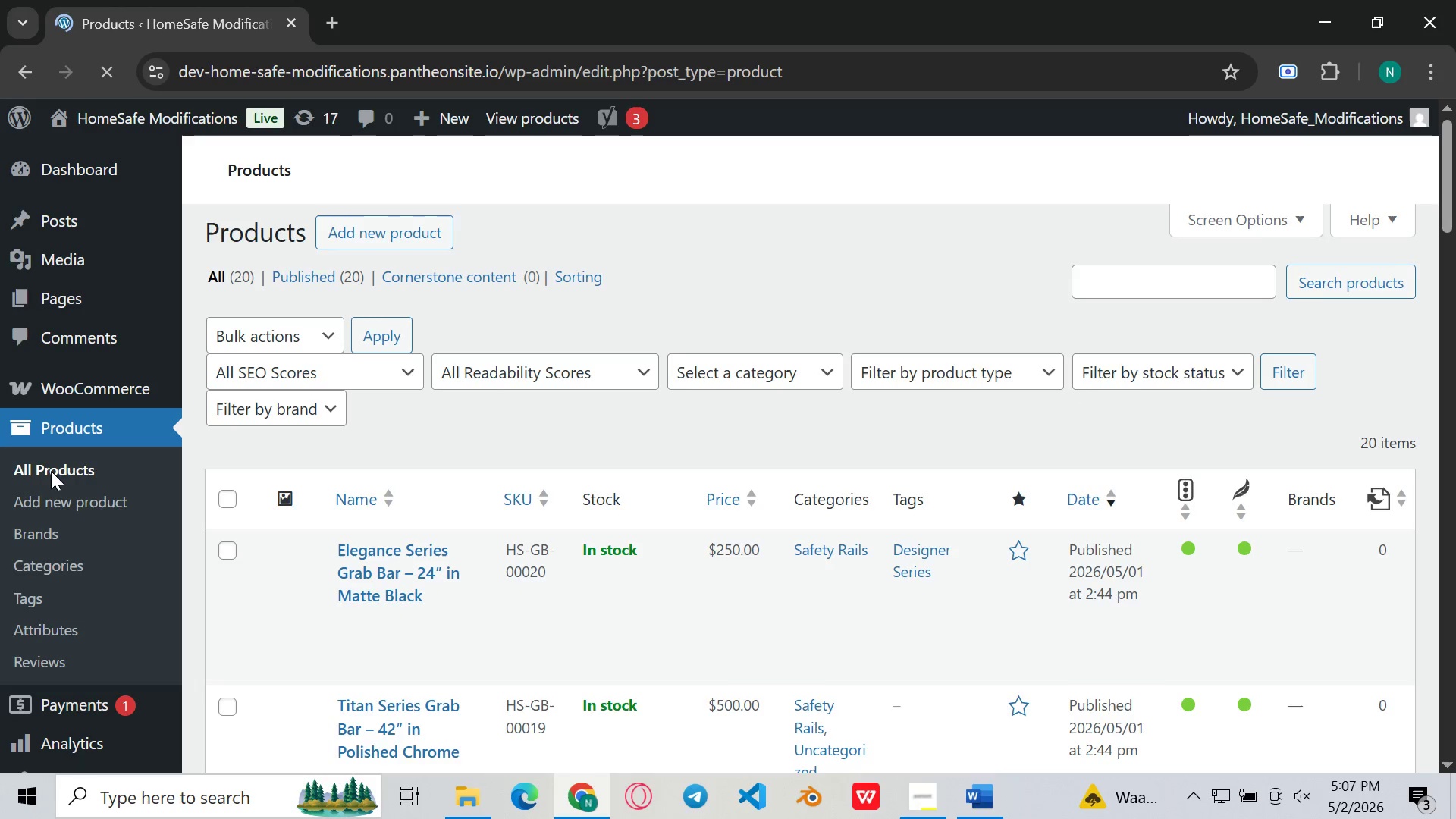 
wait(11.08)
 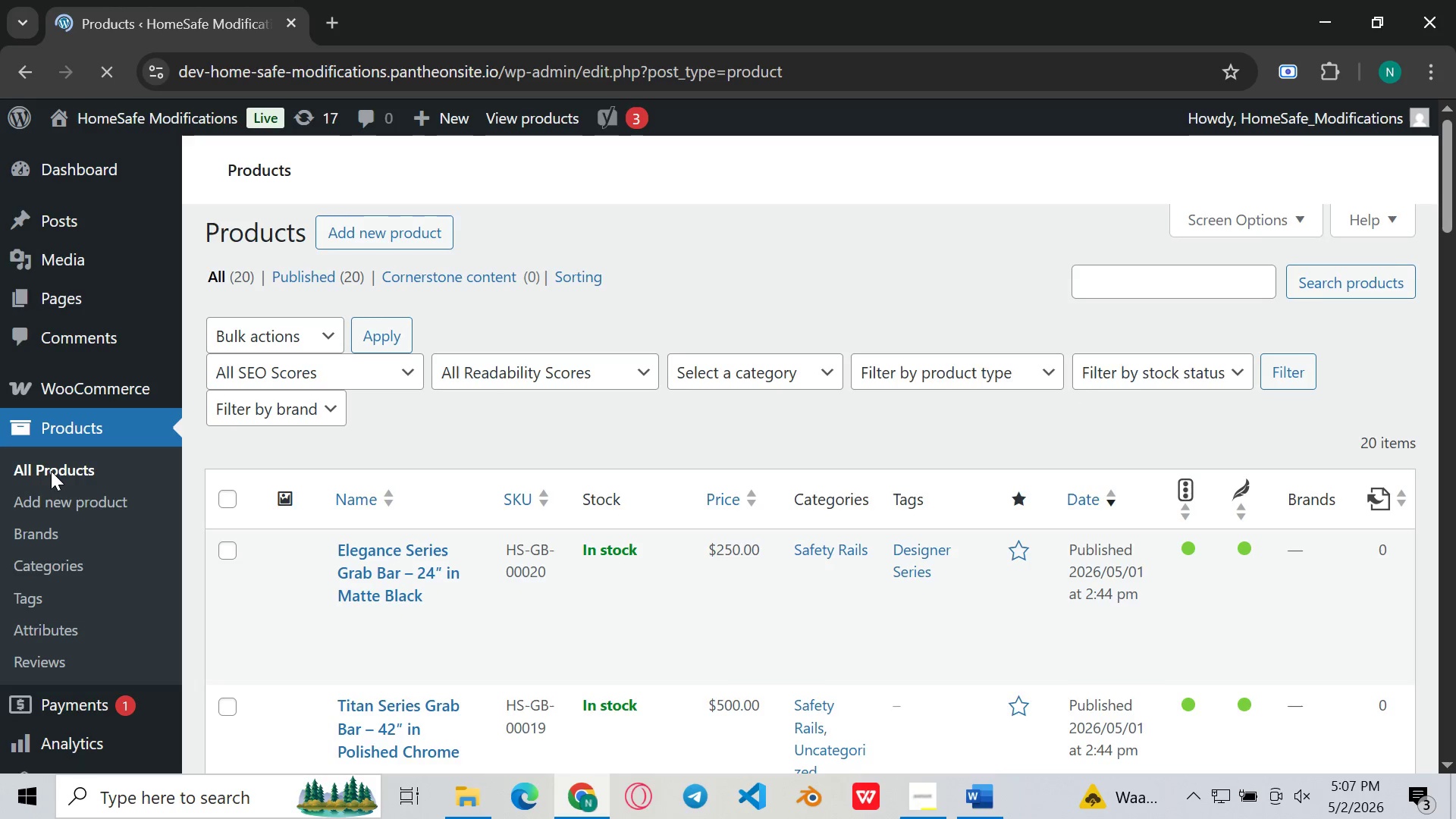 
mouse_move([453, 585])
 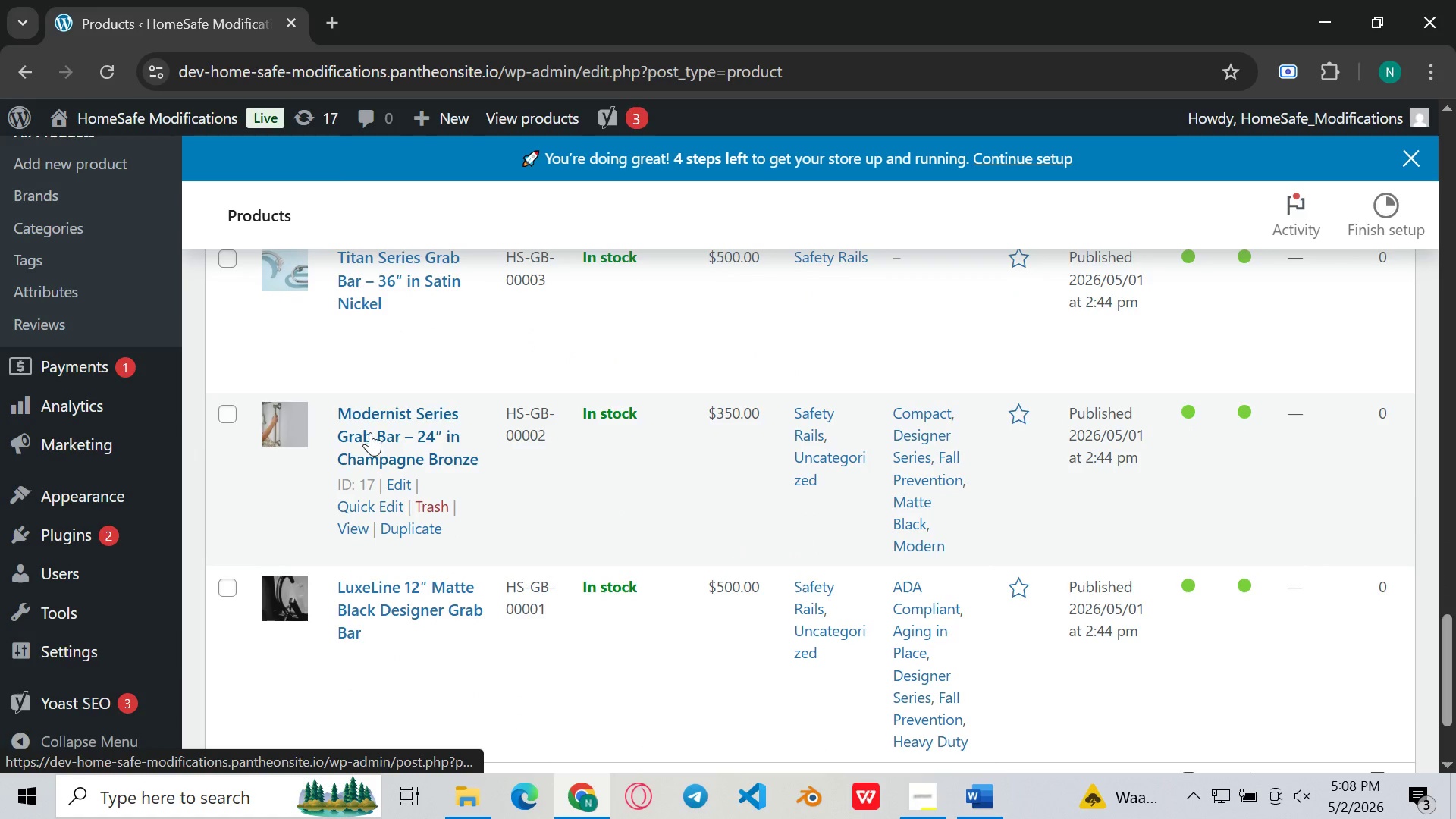 
left_click([370, 432])
 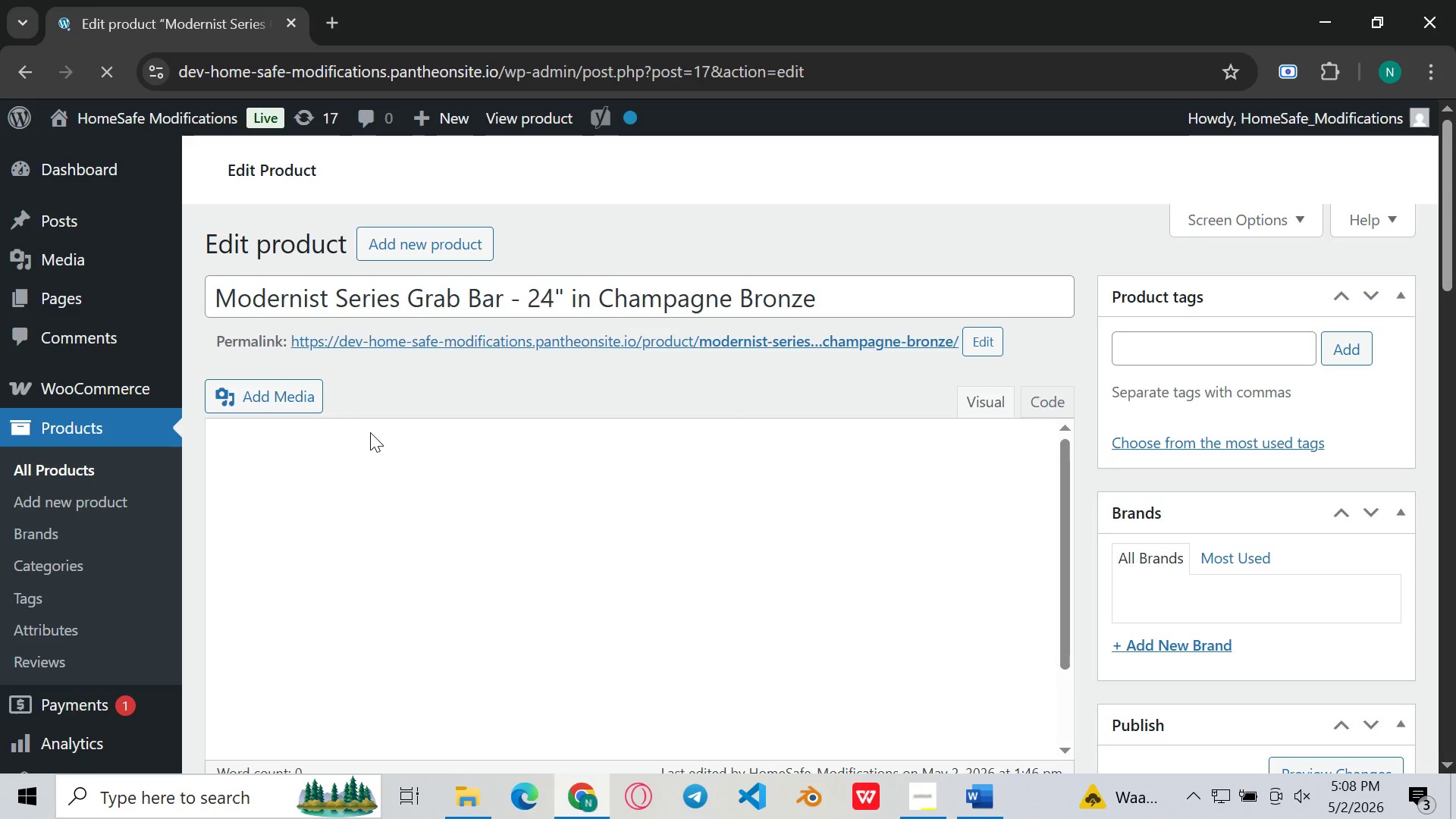 
wait(10.53)
 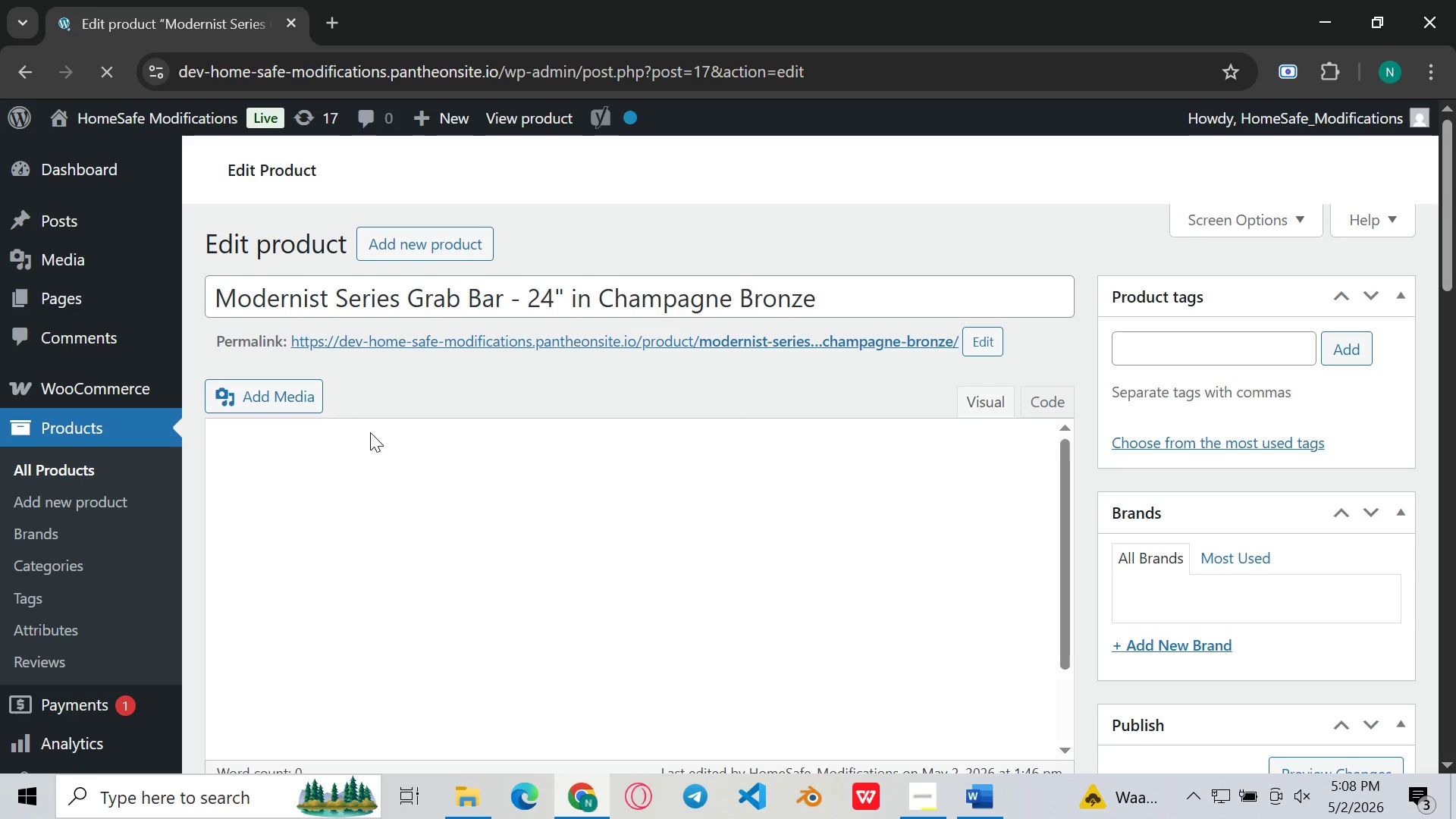 
mouse_move([1191, 436])
 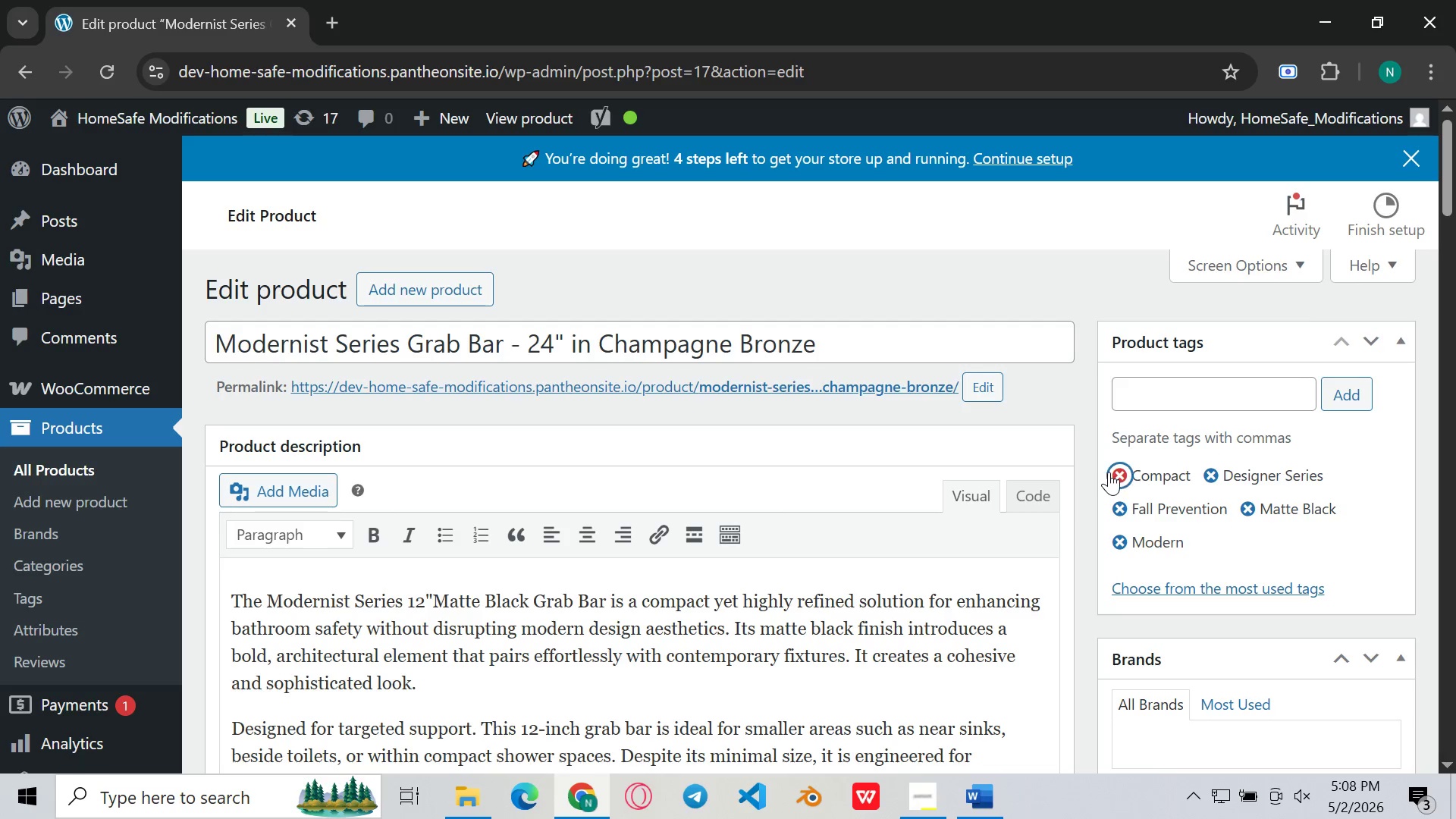 
double_click([1109, 472])
 